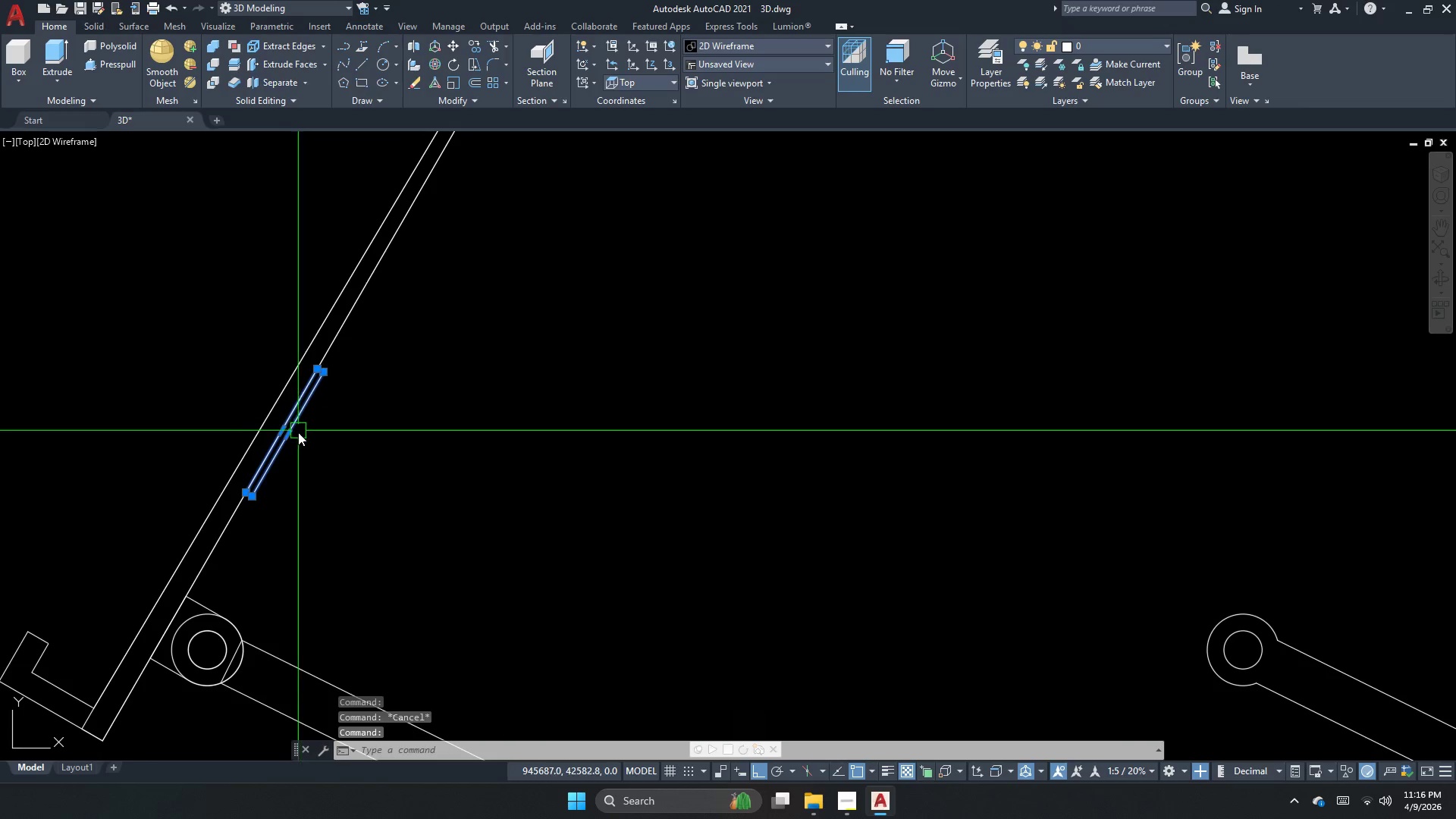 
key(Escape)
 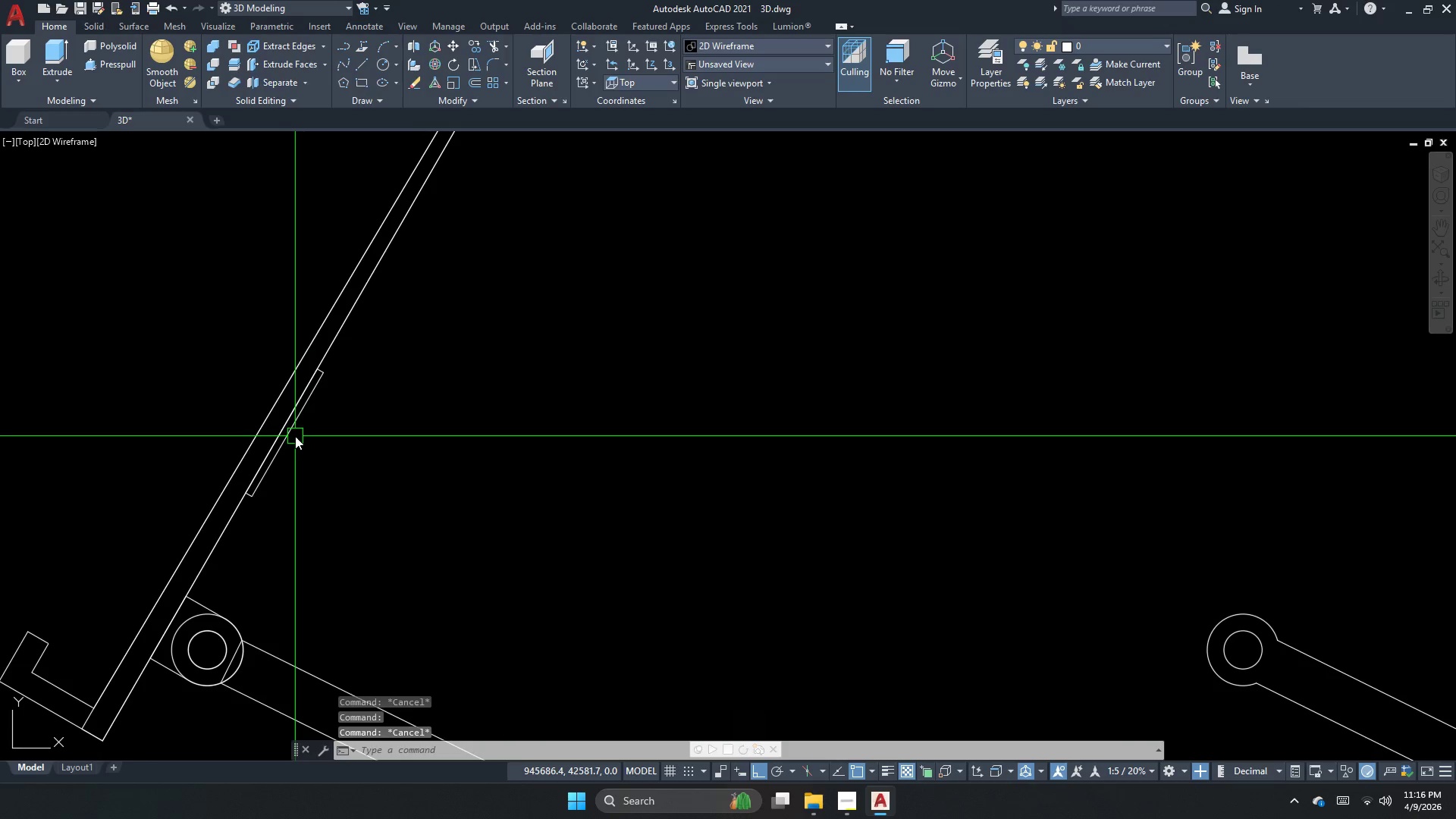 
left_click([295, 436])
 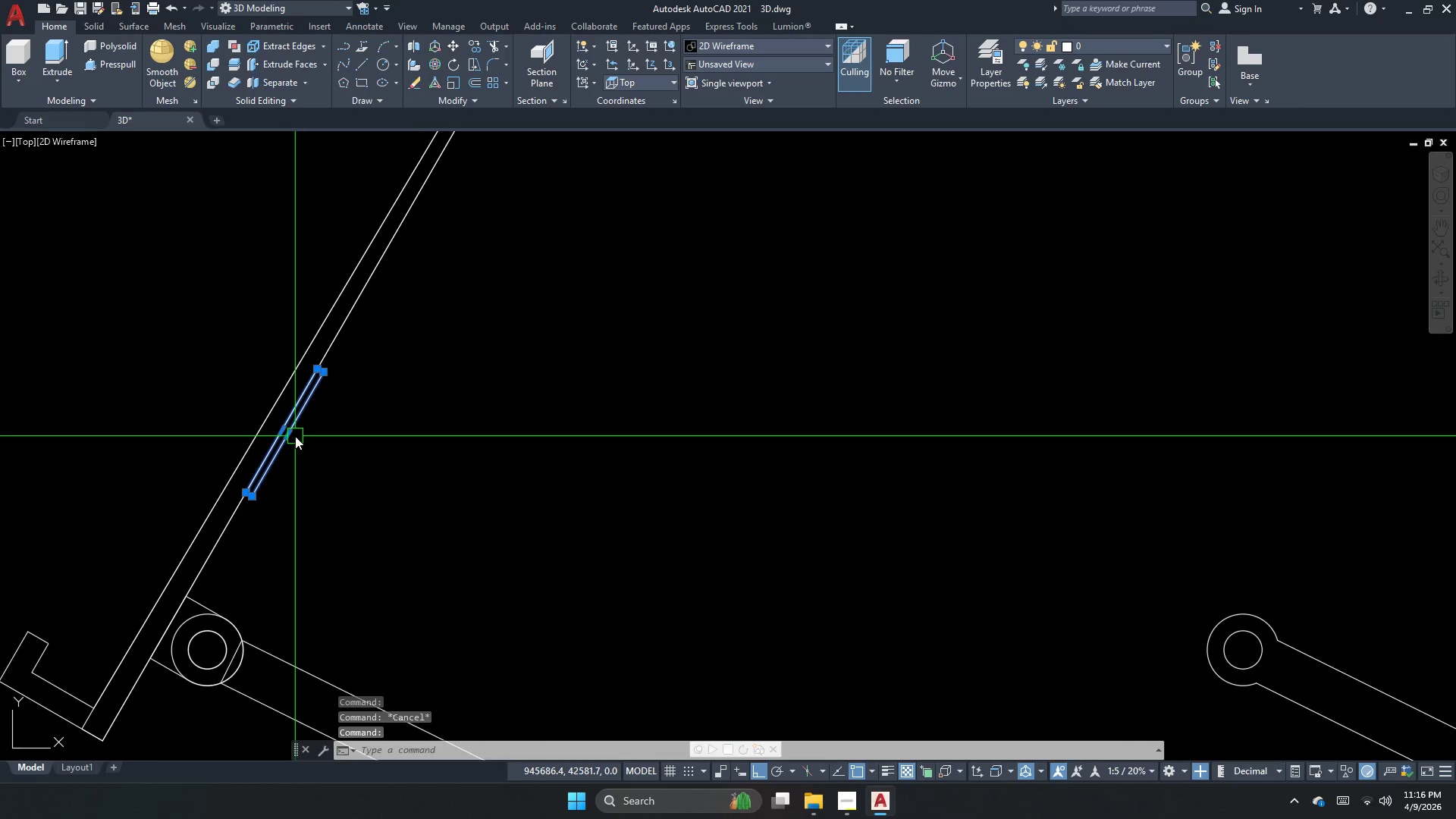 
key(M)
 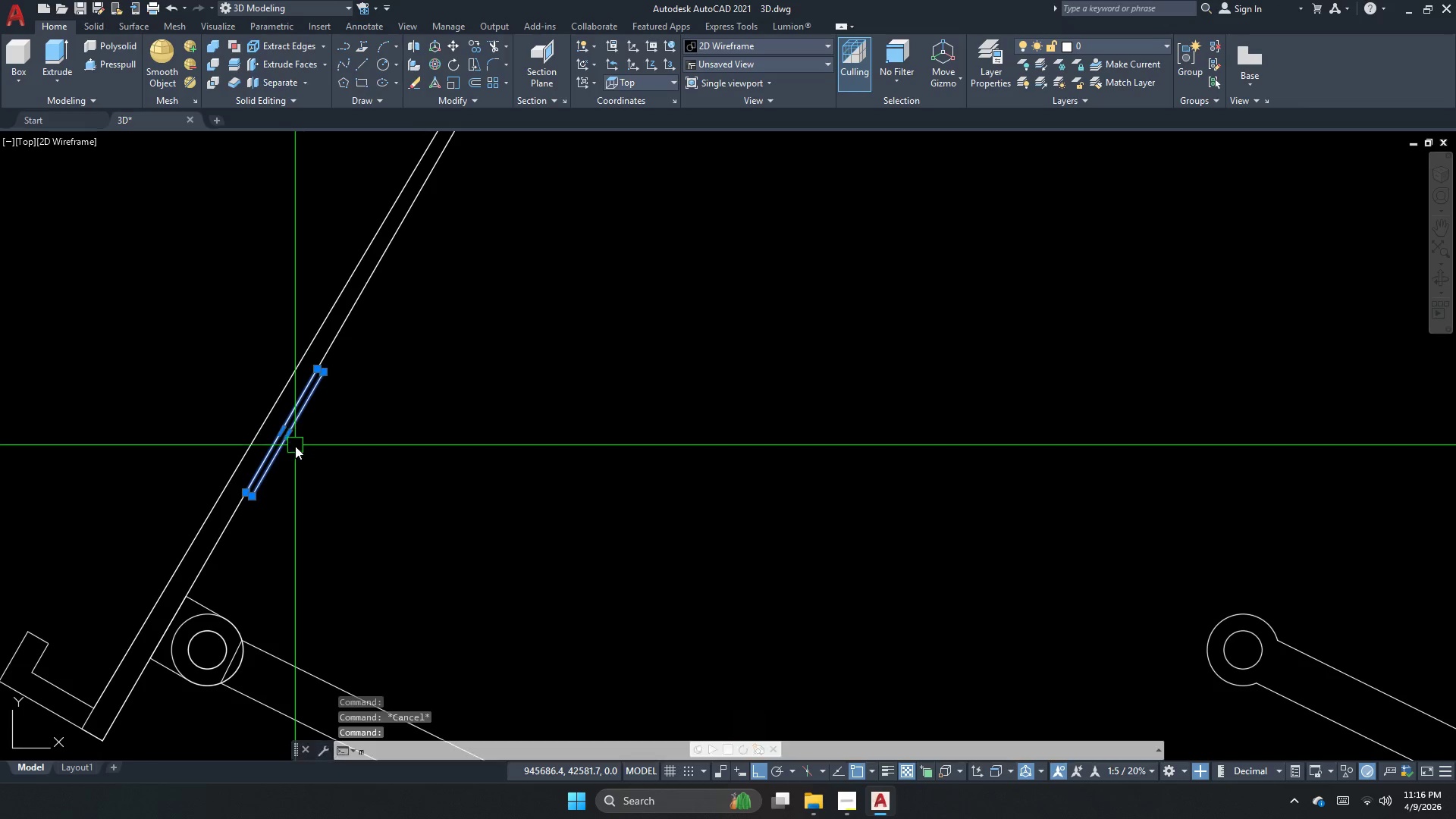 
key(Space)
 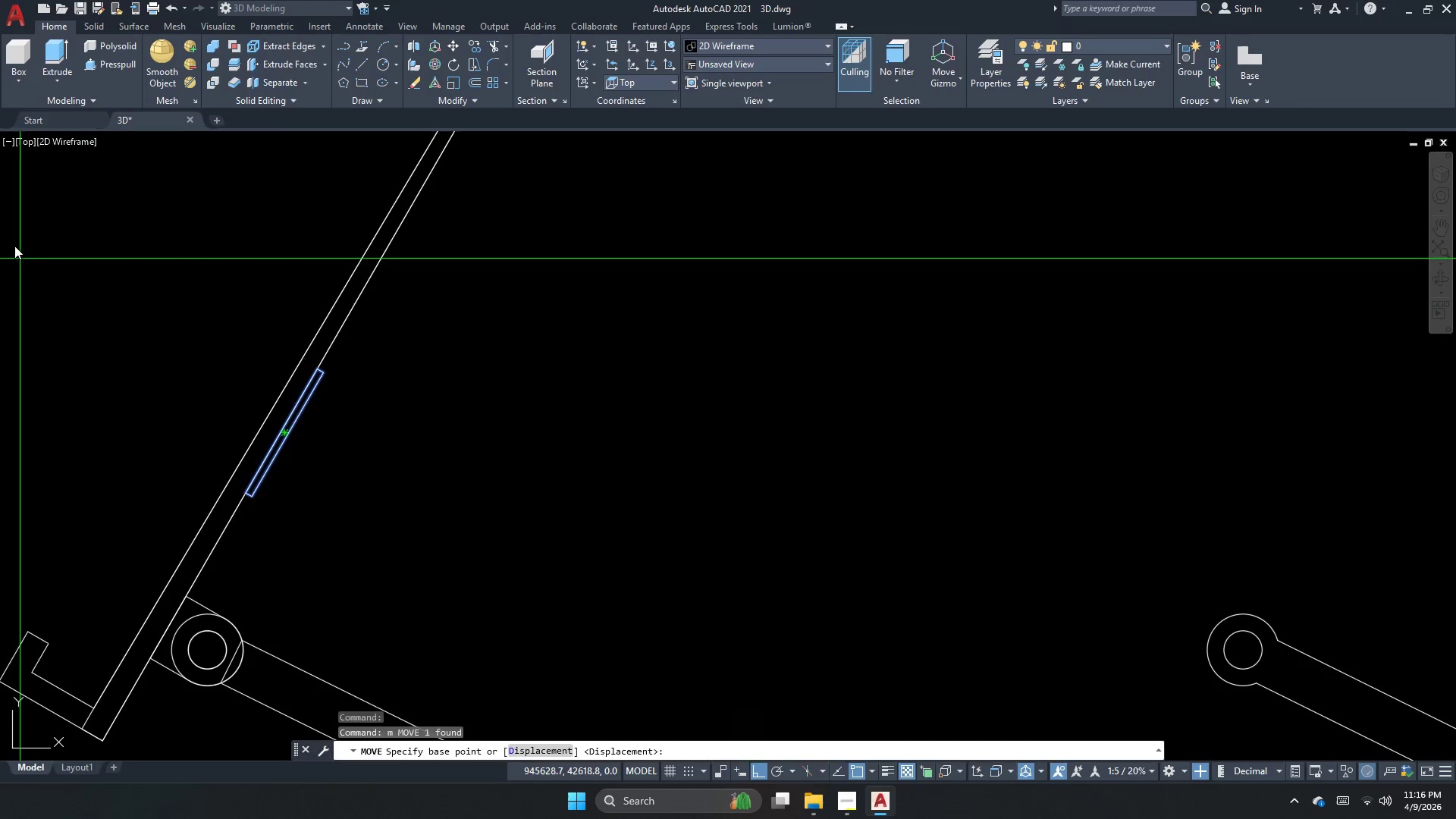 
key(Escape)
 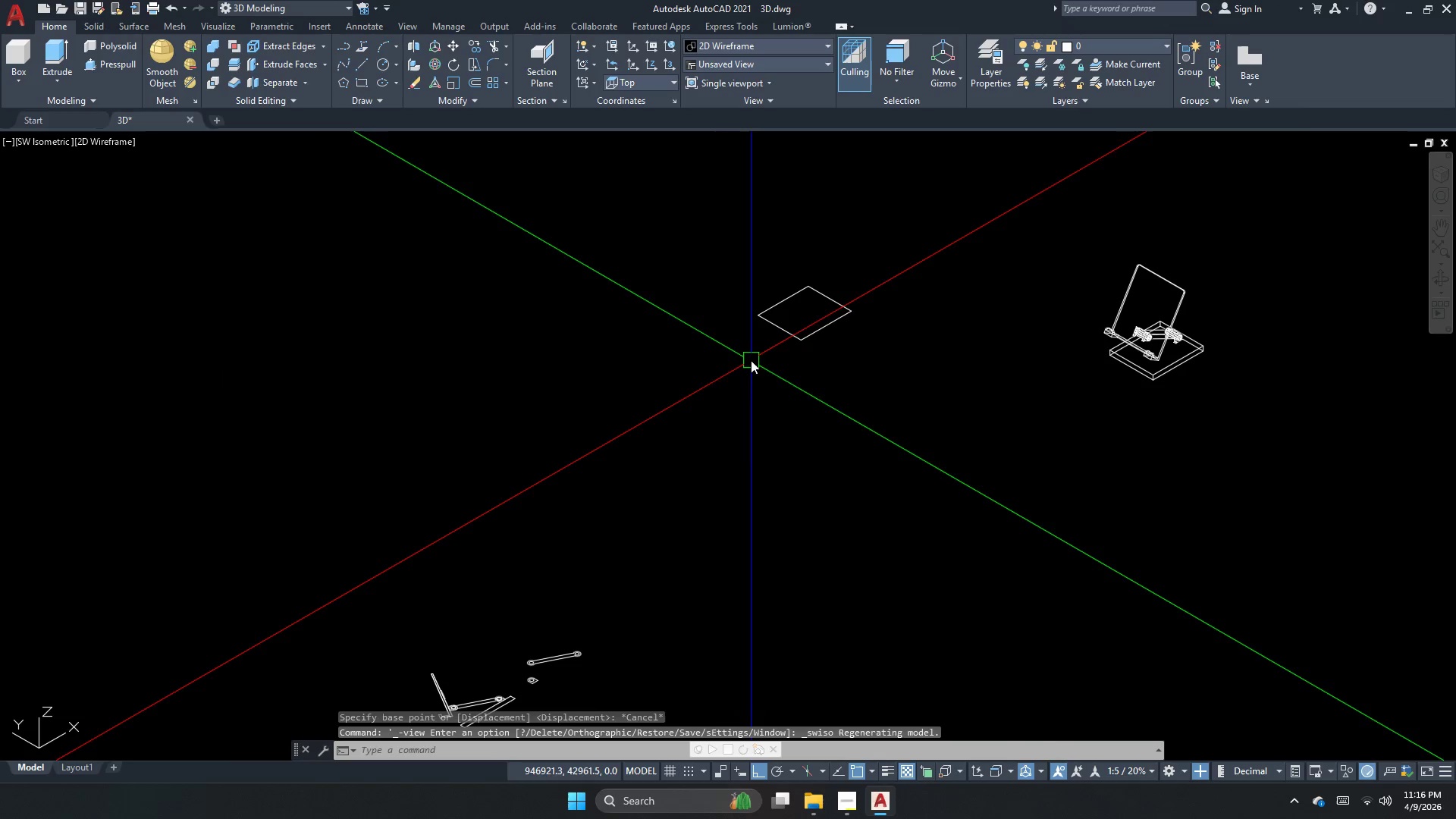 
key(Escape)
 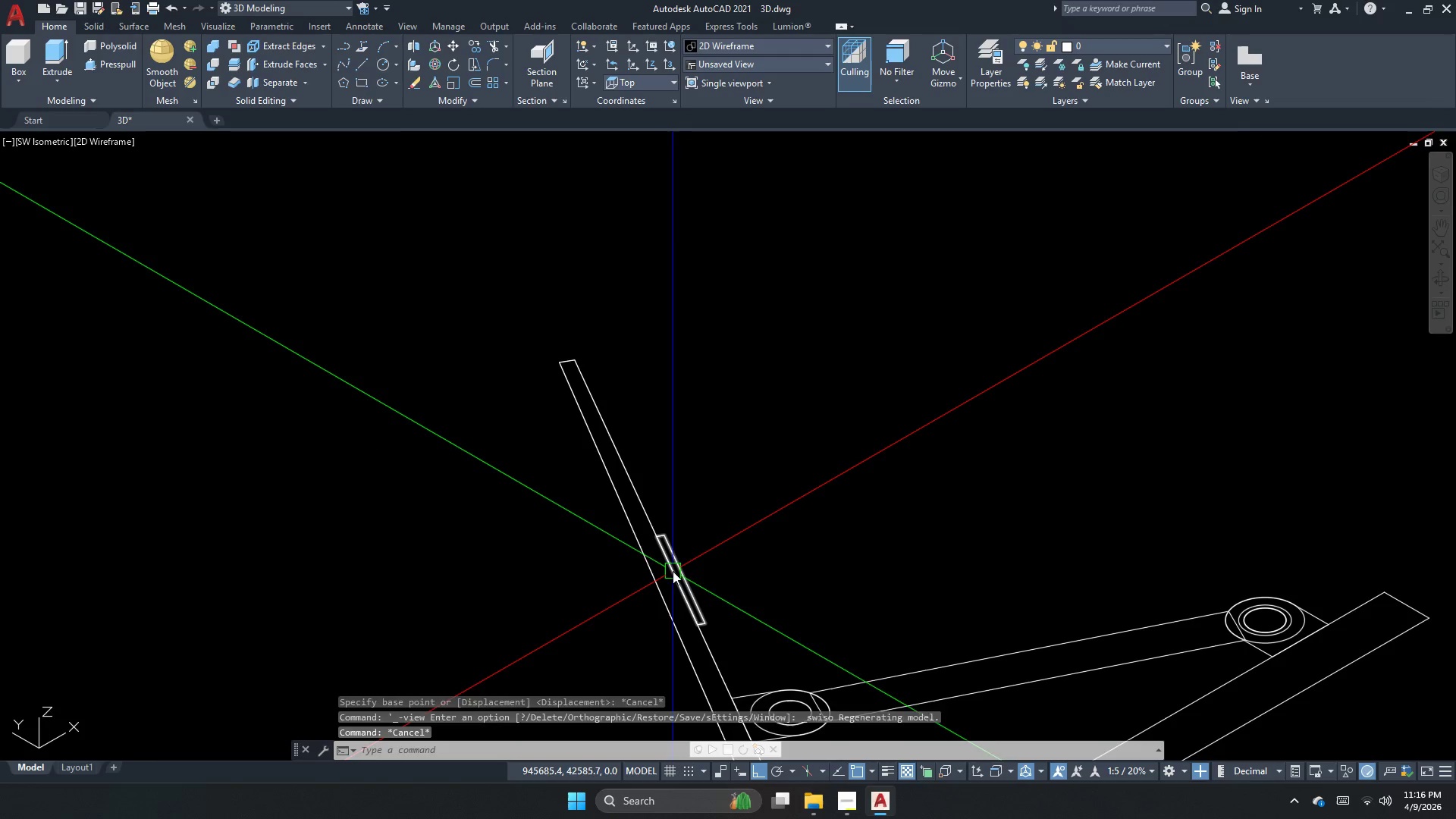 
key(Escape)
 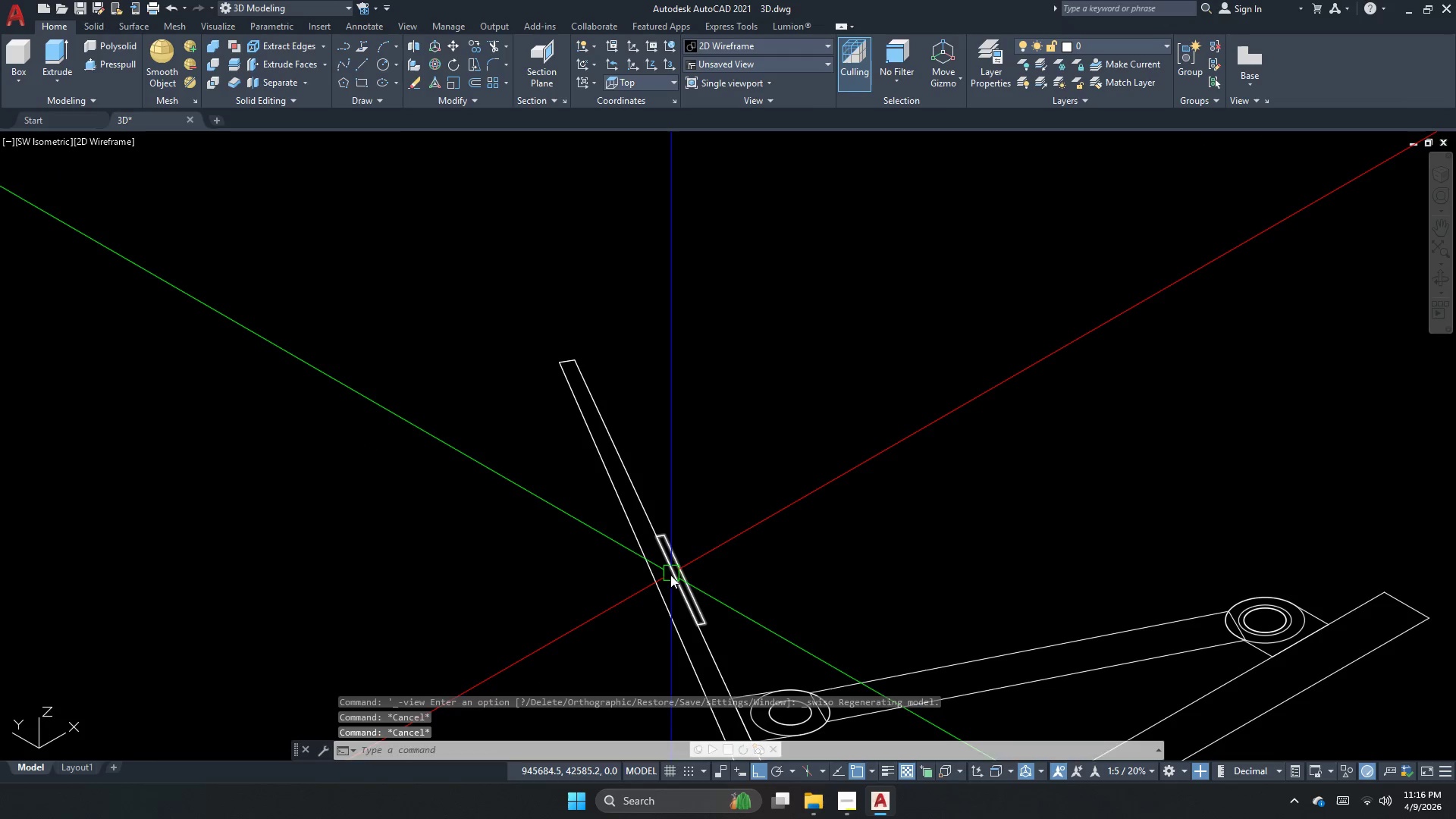 
scroll: coordinate [664, 570], scroll_direction: up, amount: 5.0
 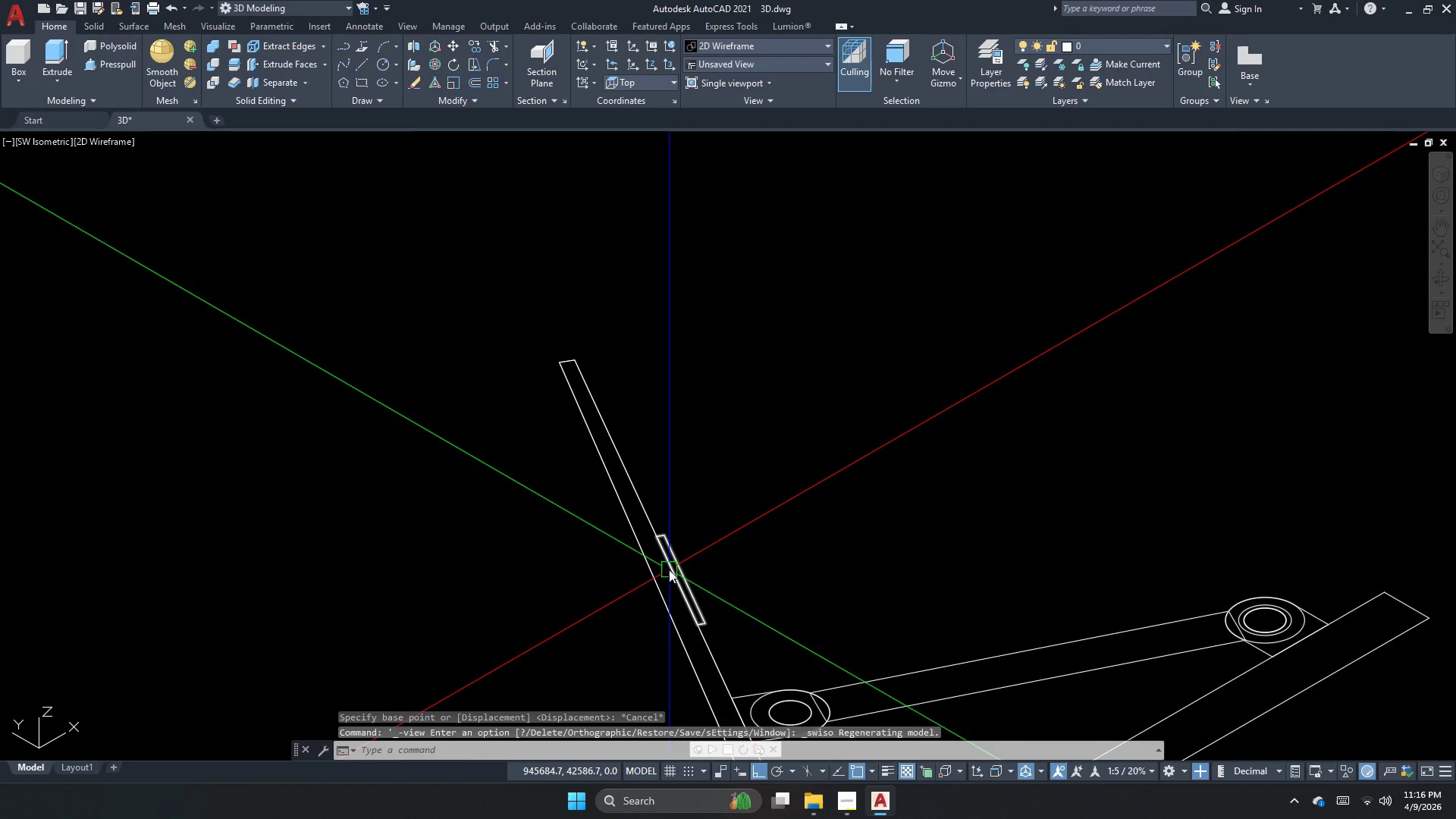 
type(ext  )
 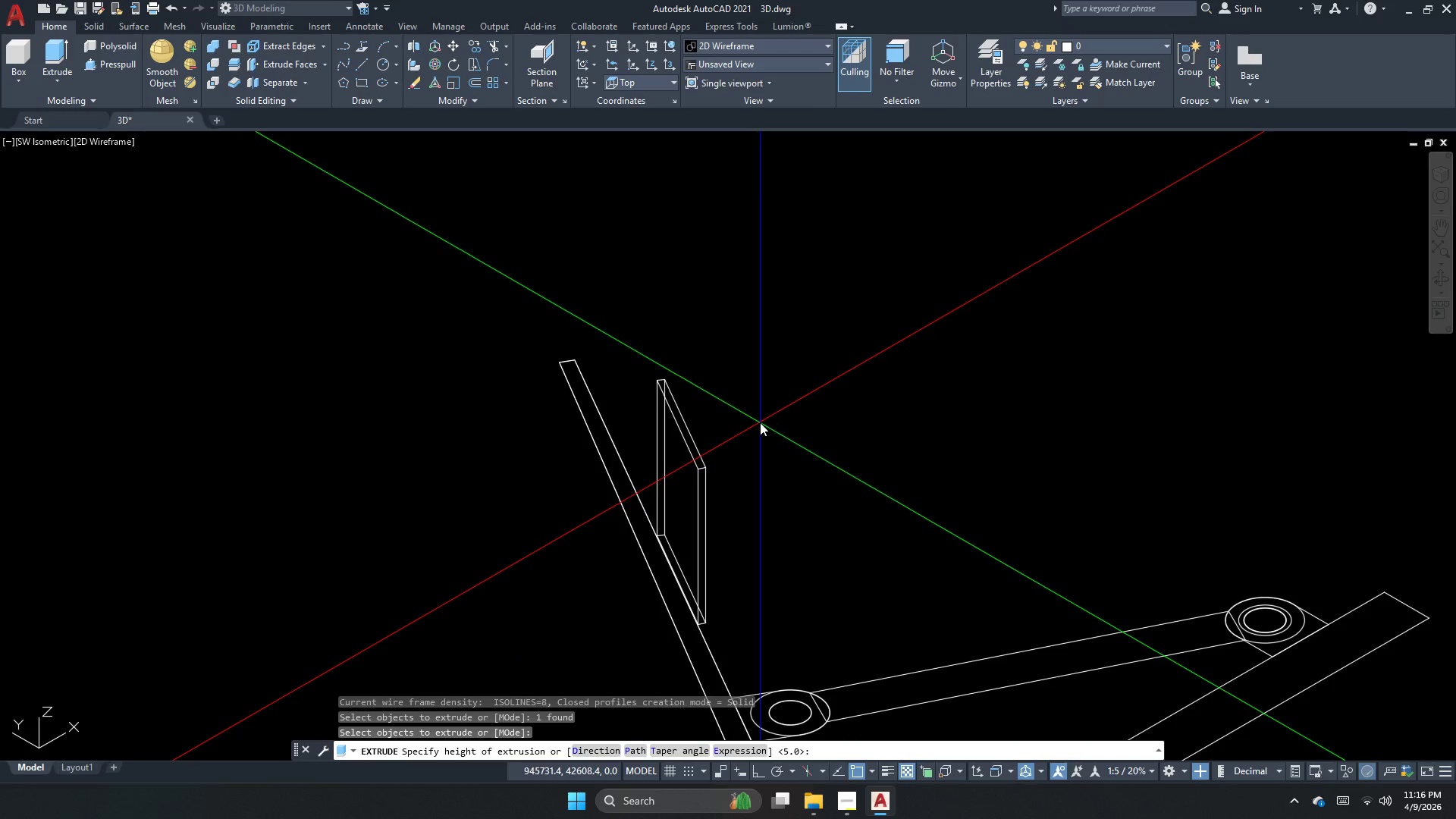 
scroll: coordinate [760, 422], scroll_direction: up, amount: 1.0
 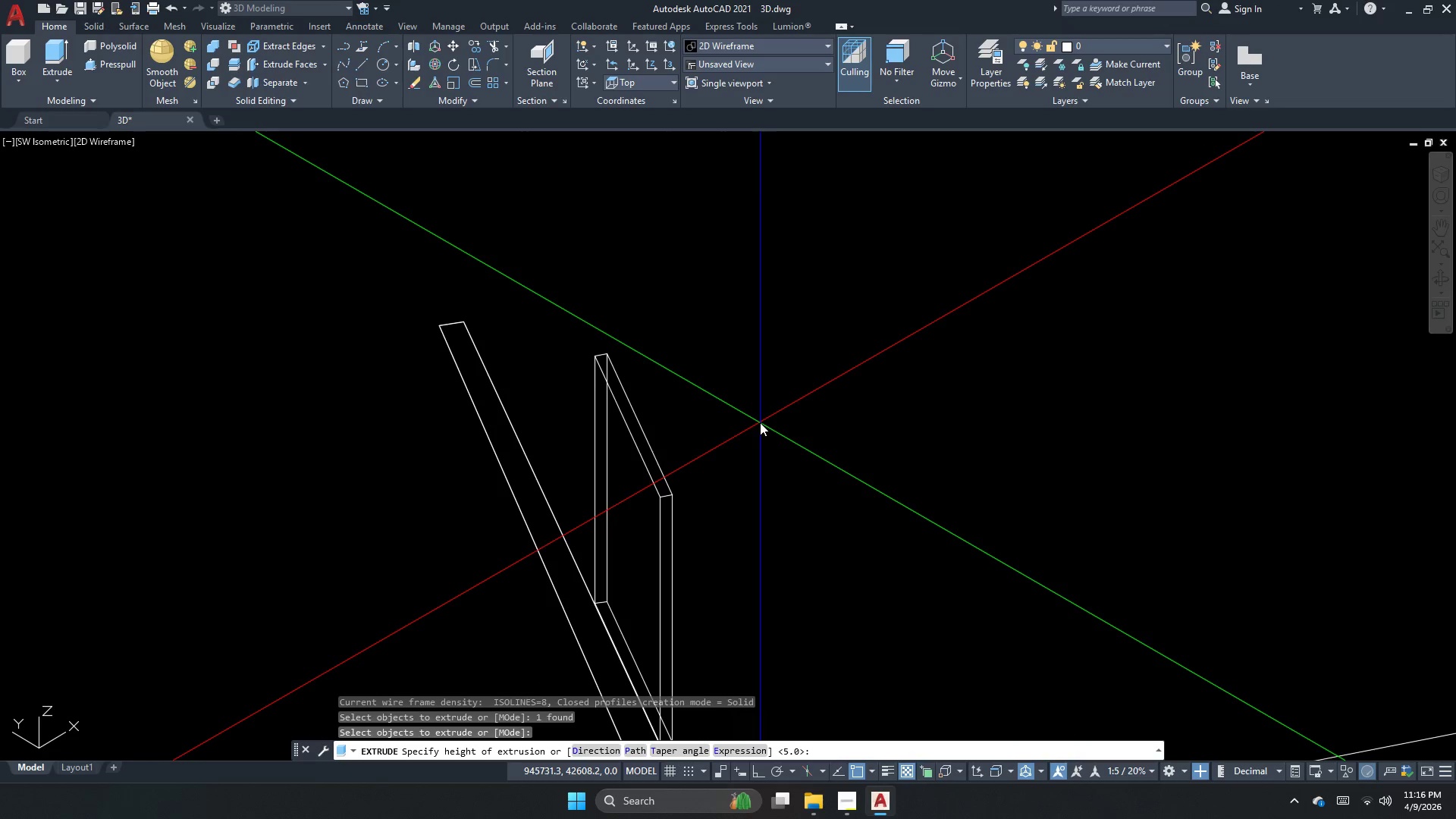 
key(Numpad3)
 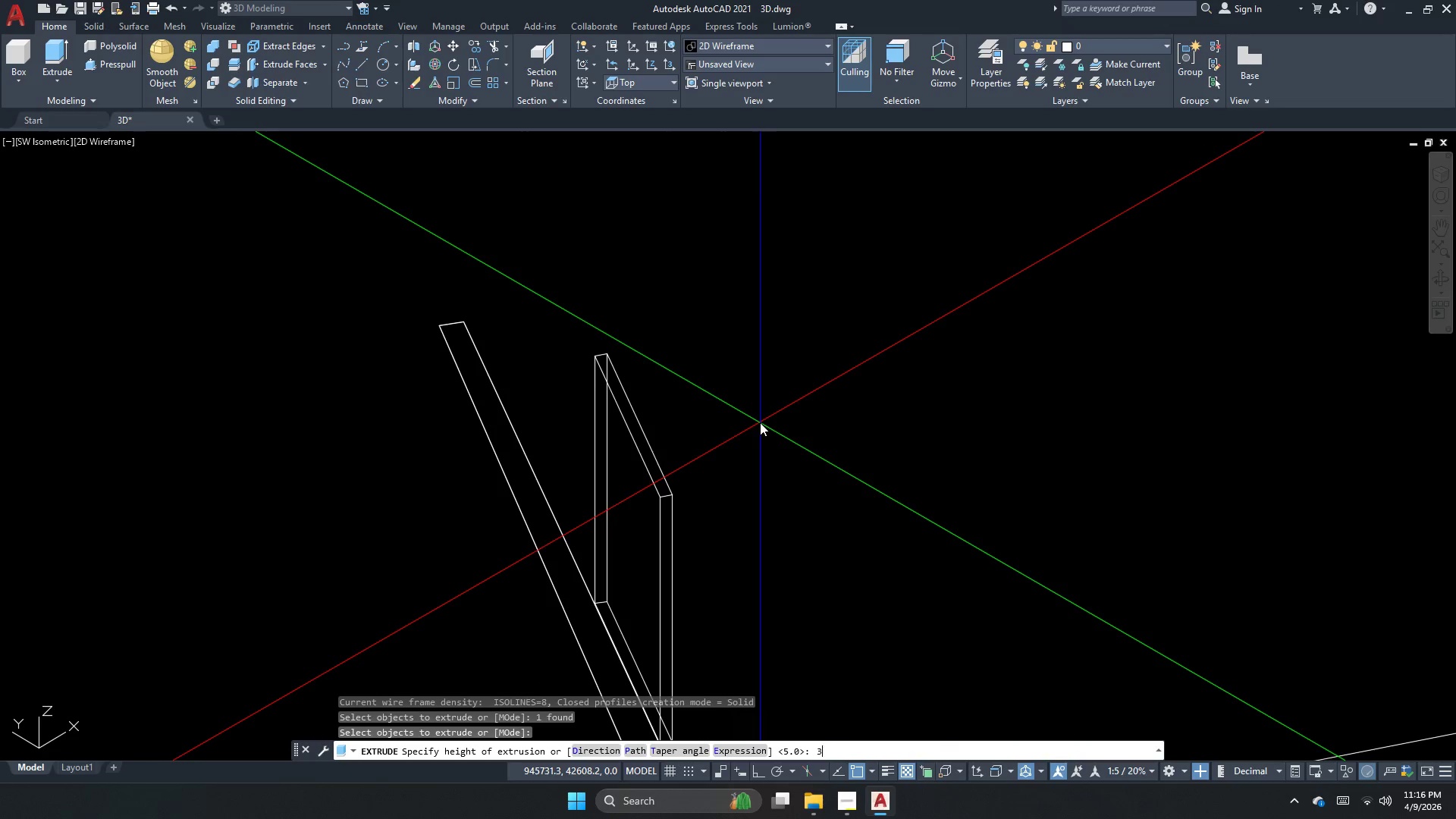 
key(Numpad0)
 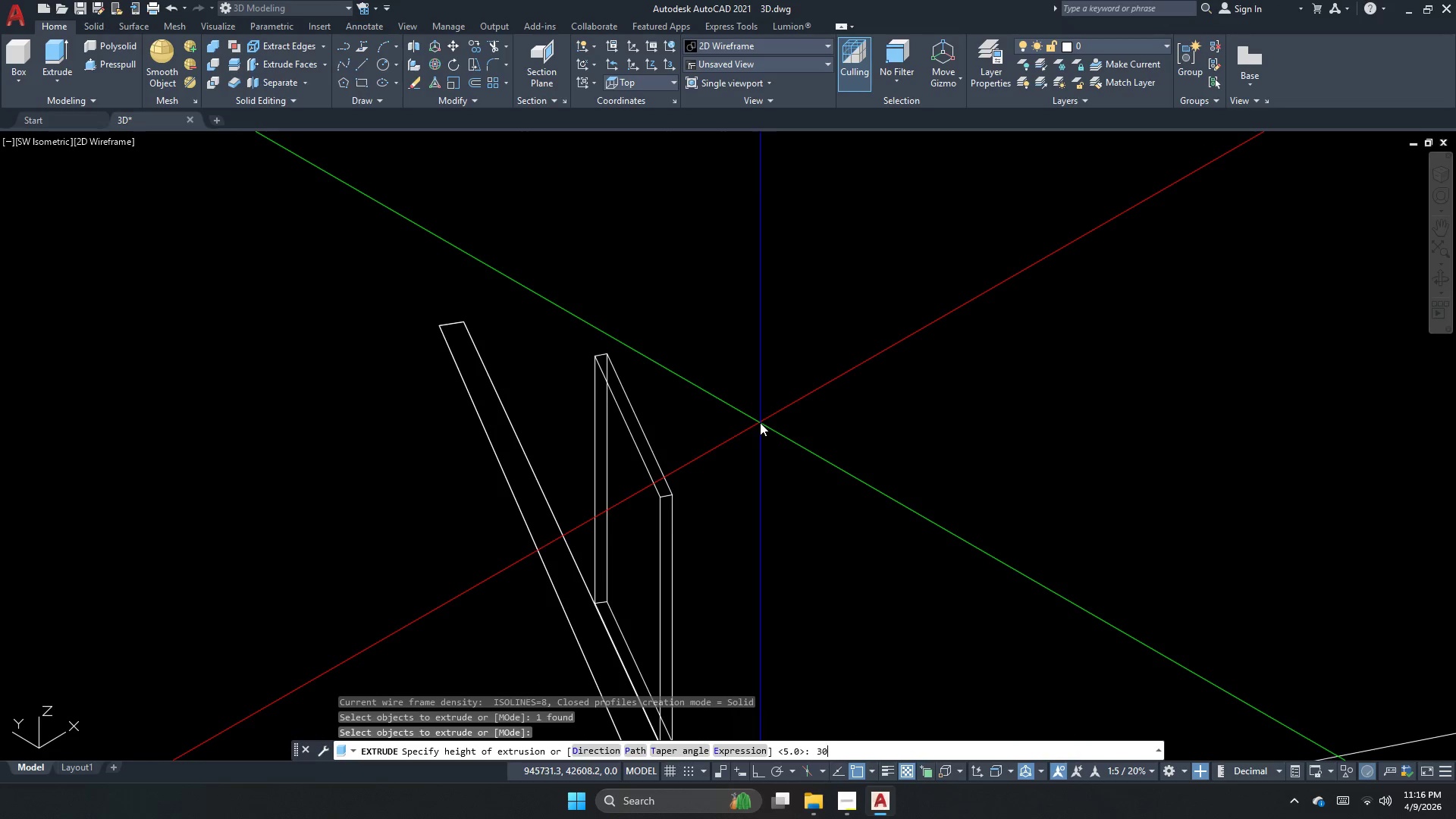 
key(NumpadEnter)
 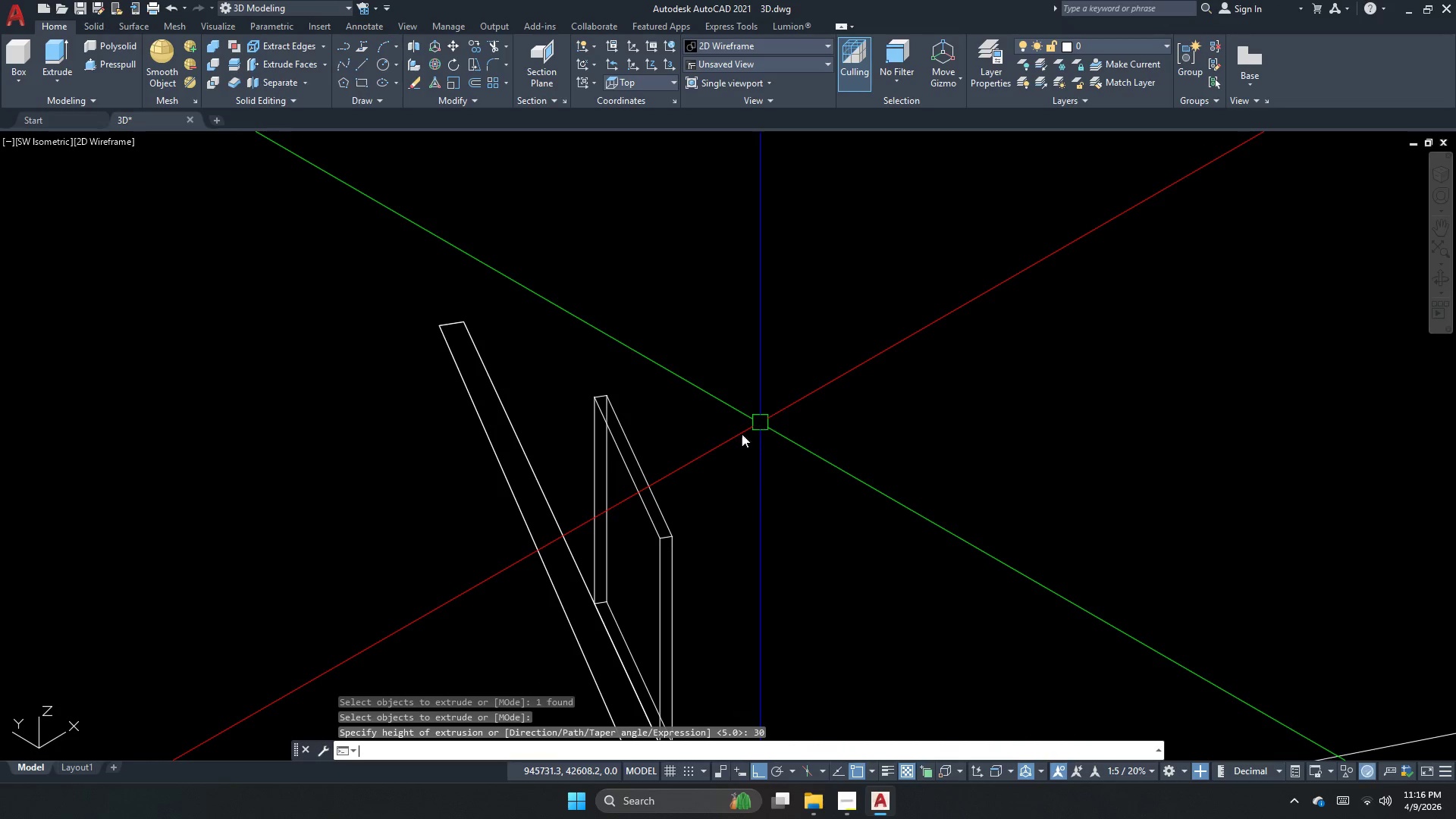 
scroll: coordinate [679, 475], scroll_direction: down, amount: 1.0
 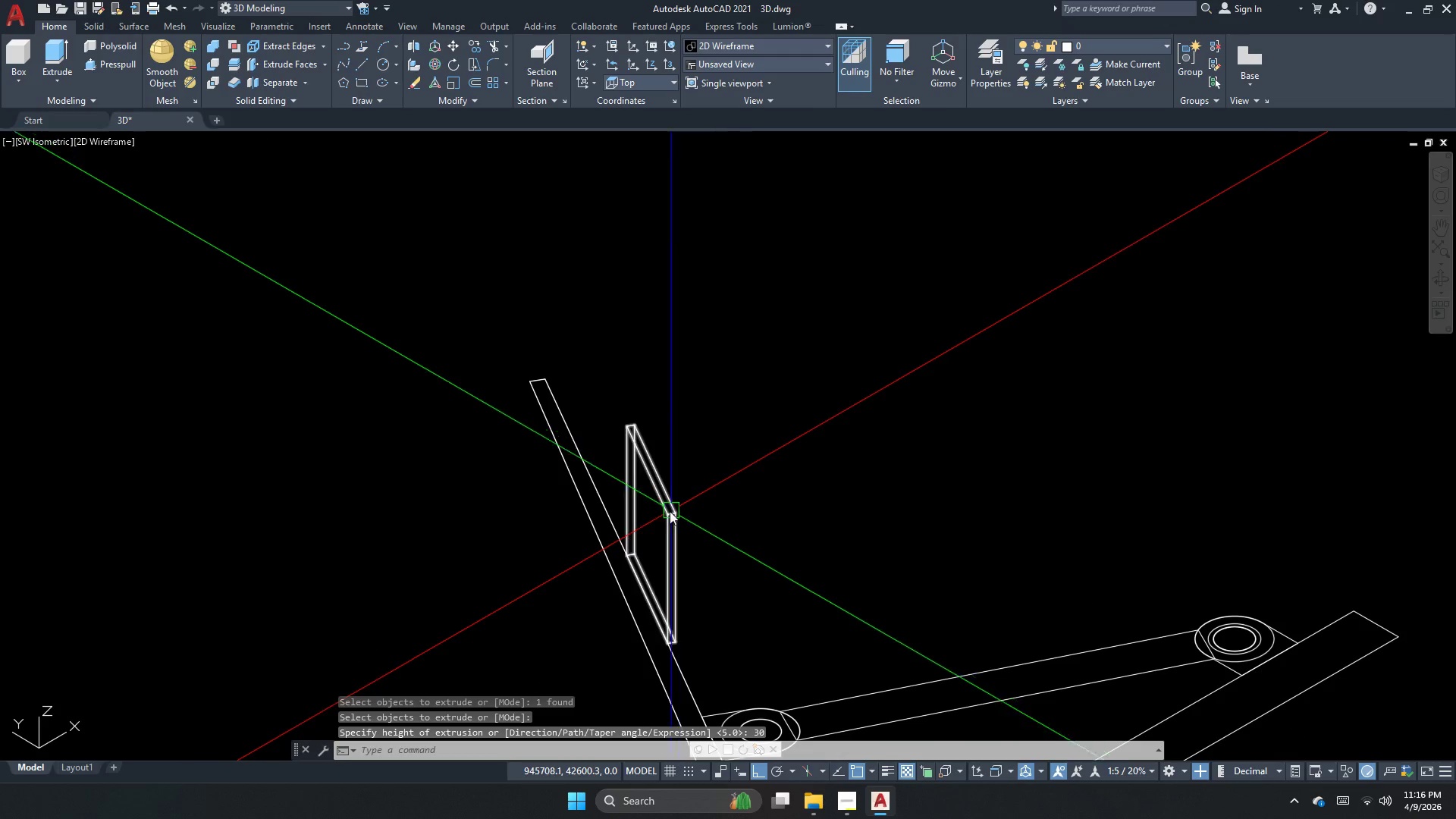 
left_click([656, 526])
 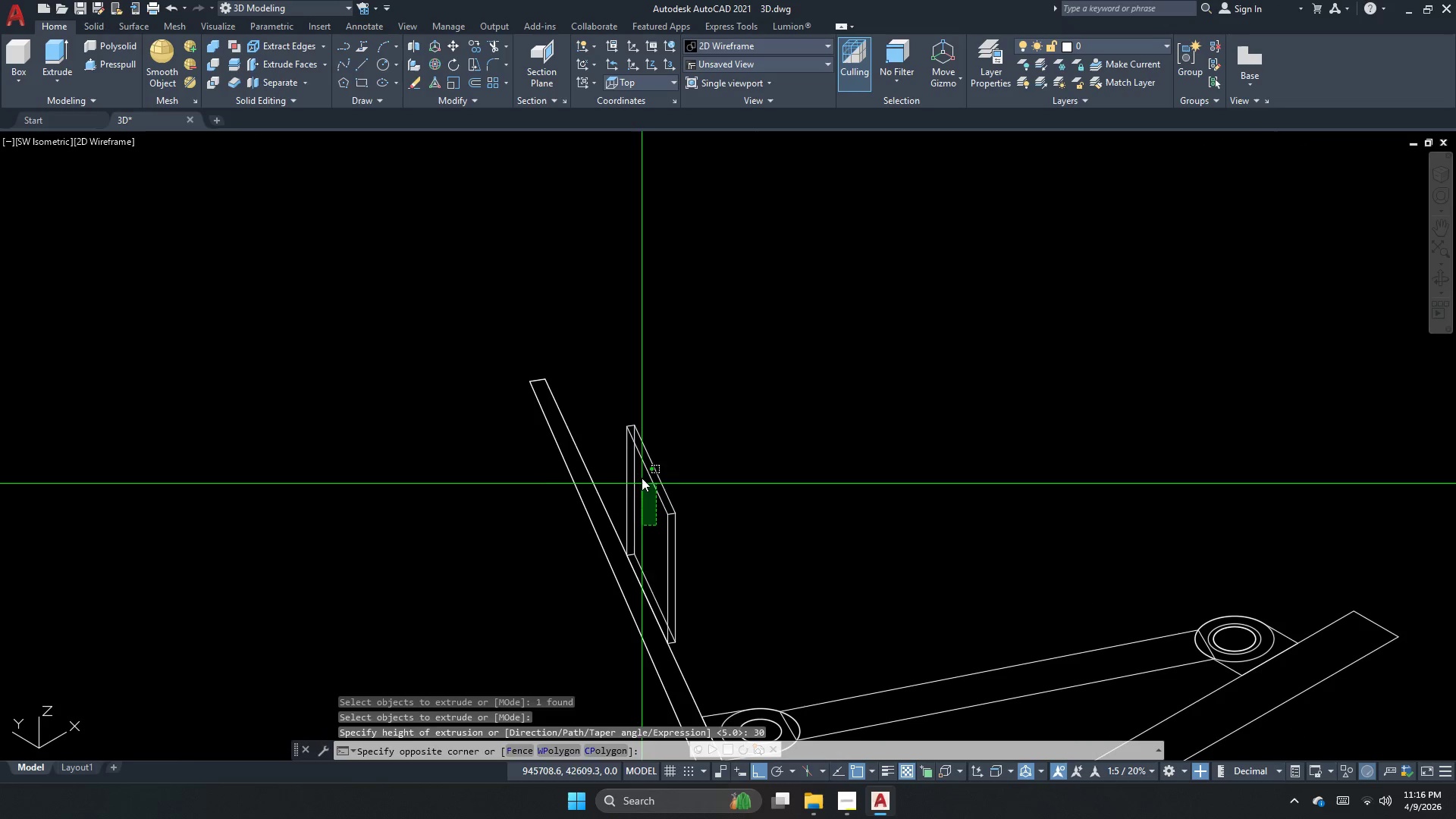 
left_click([644, 441])
 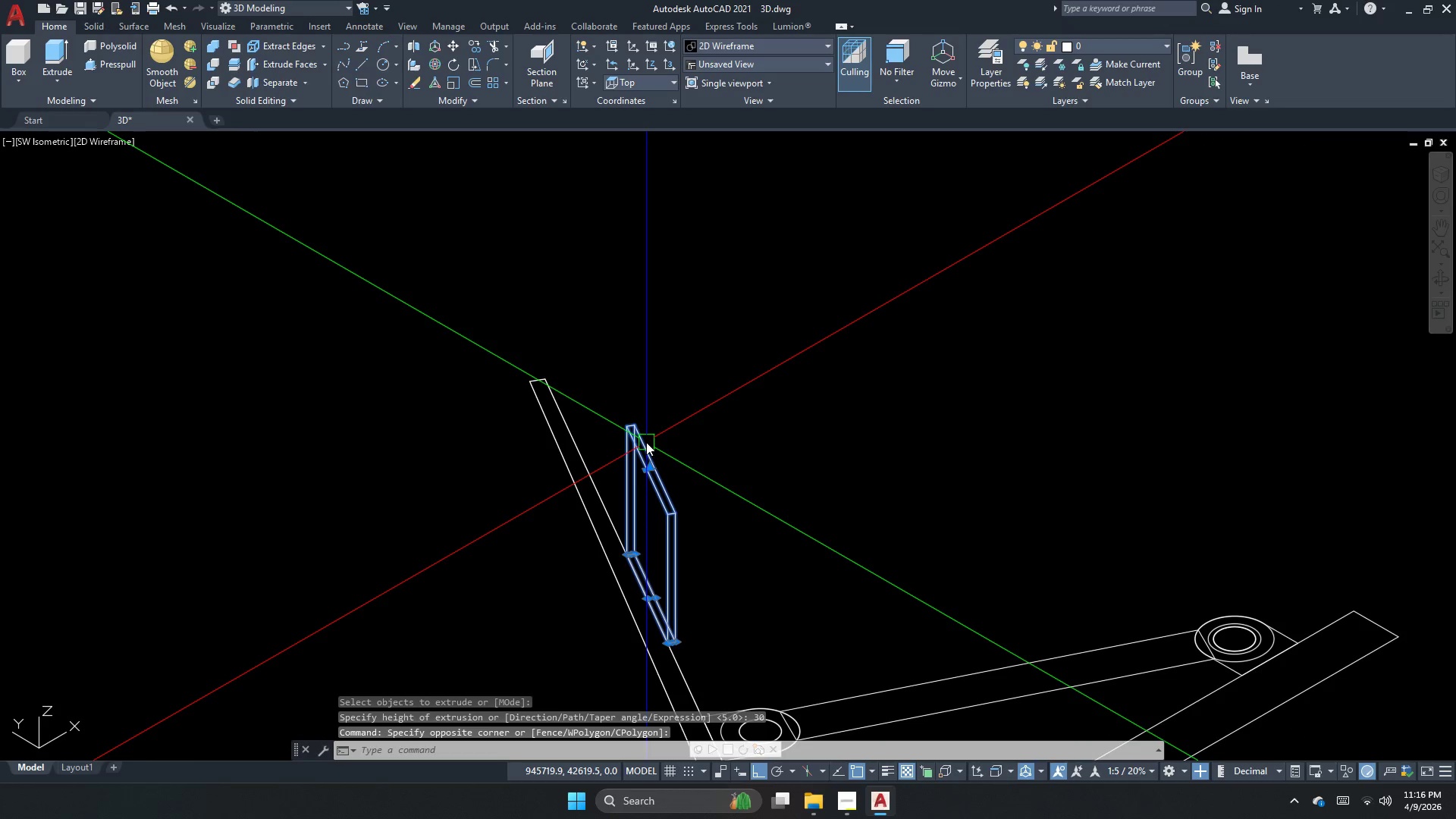 
type(3dr)
 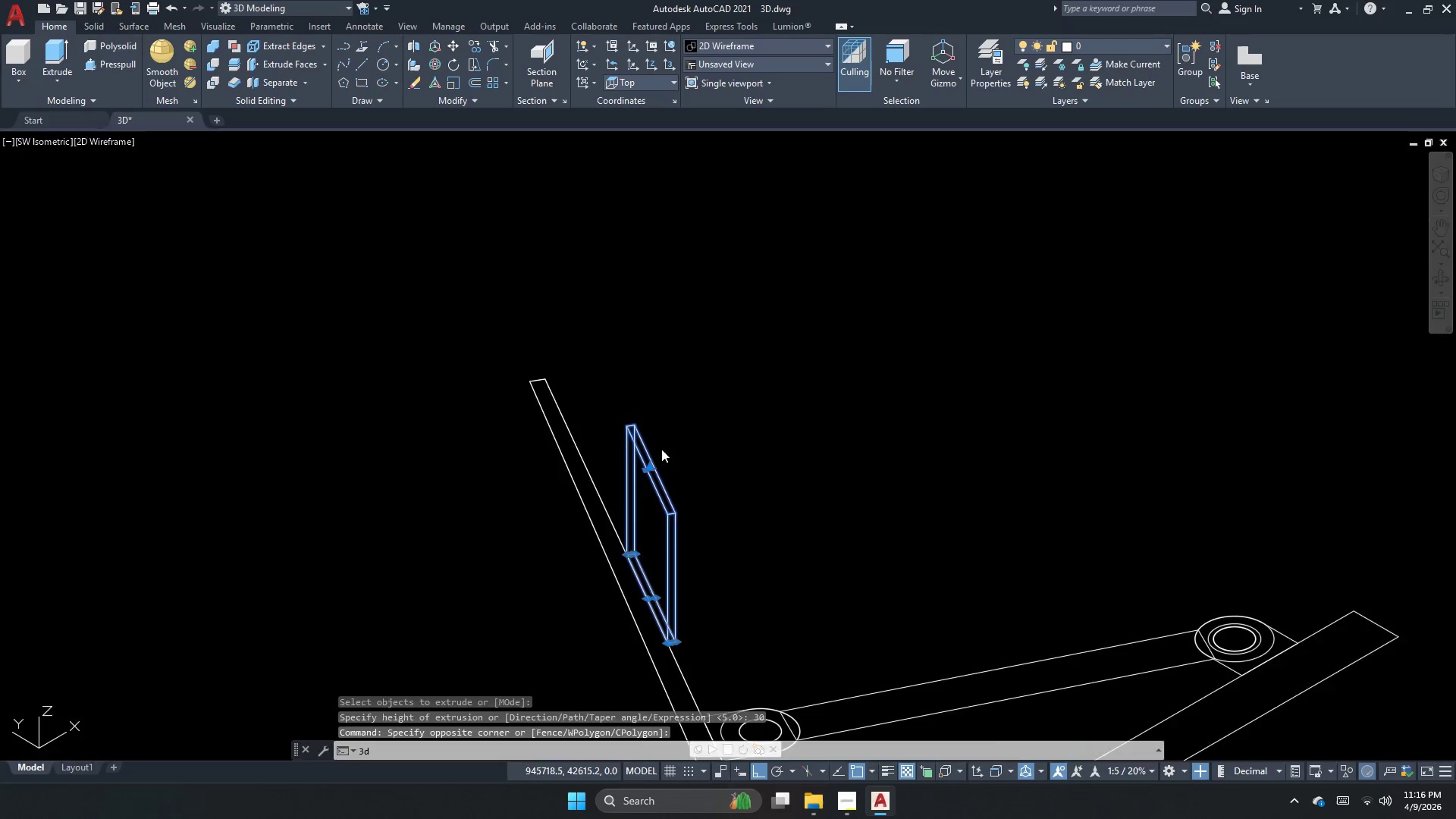 
key(Space)
 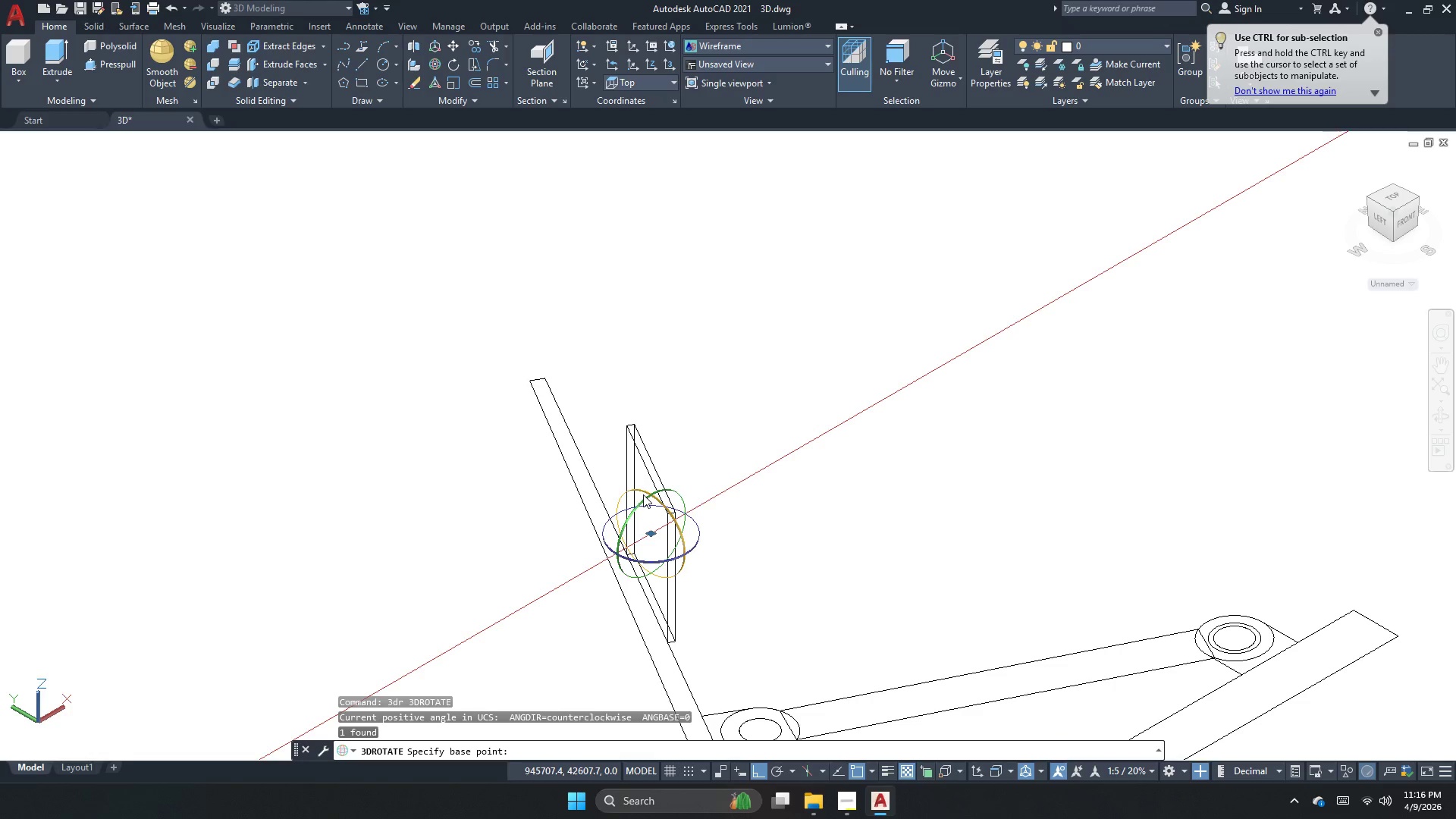 
left_click([639, 488])
 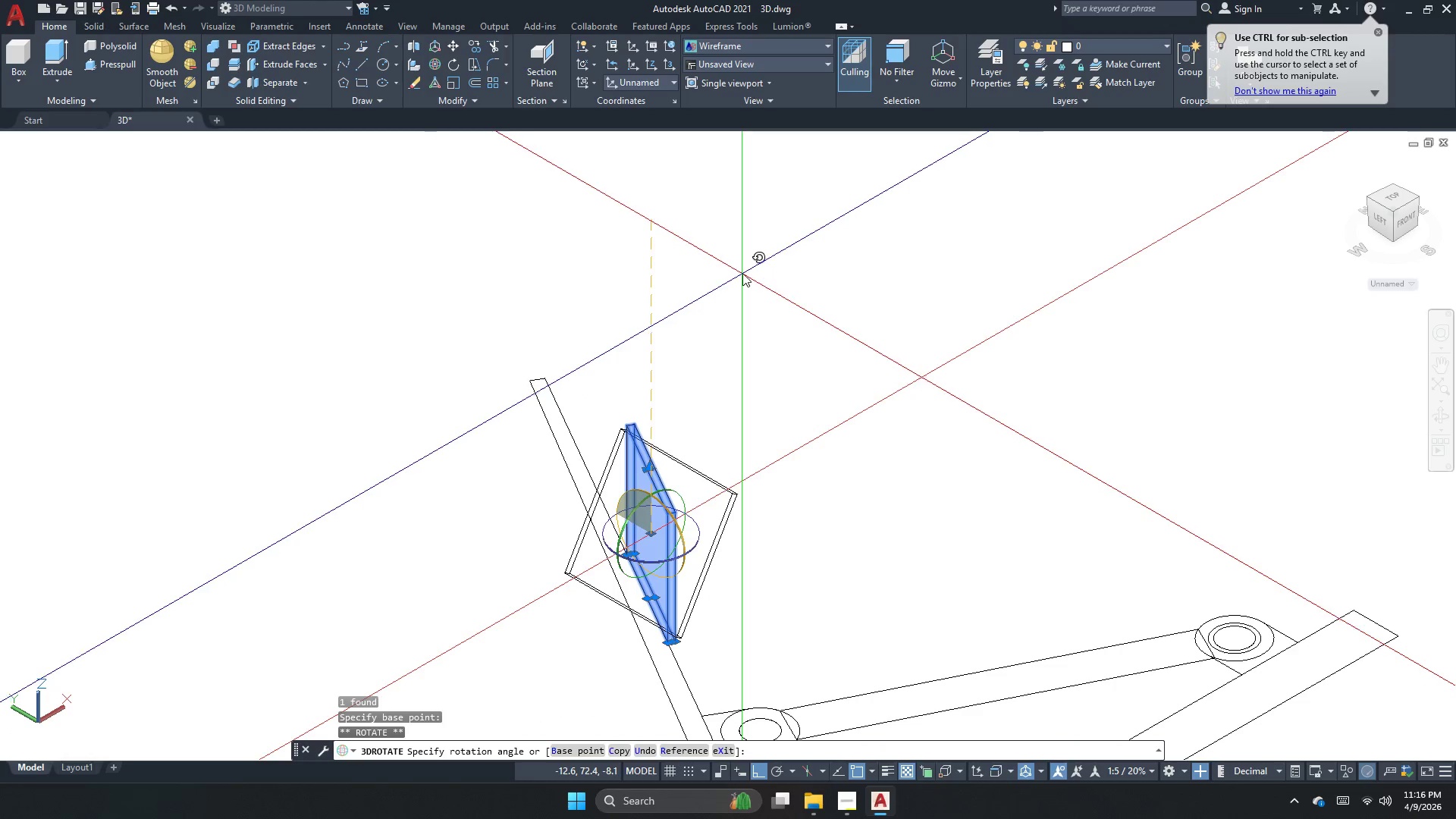 
left_click([742, 273])
 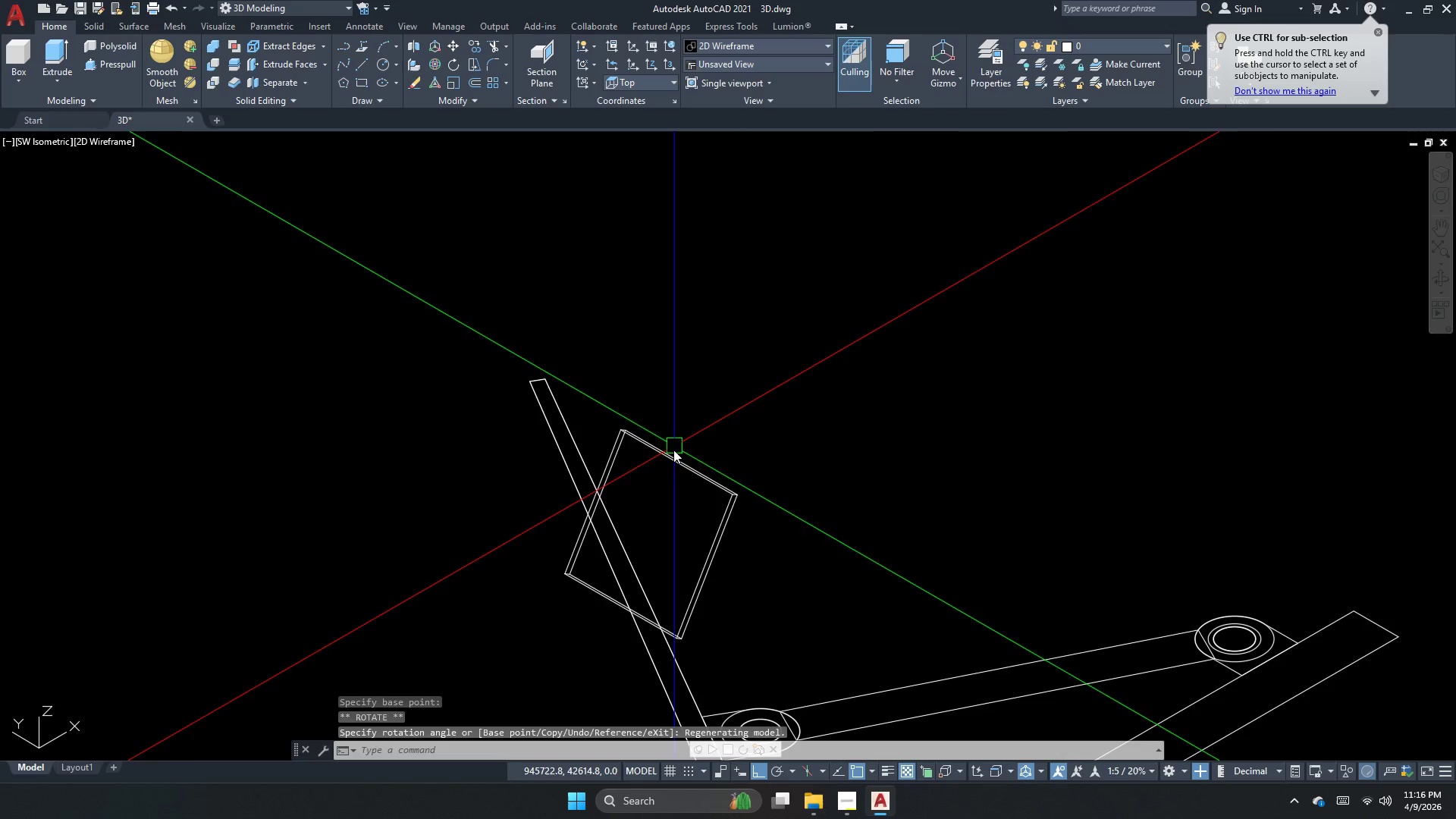 
key(Escape)
 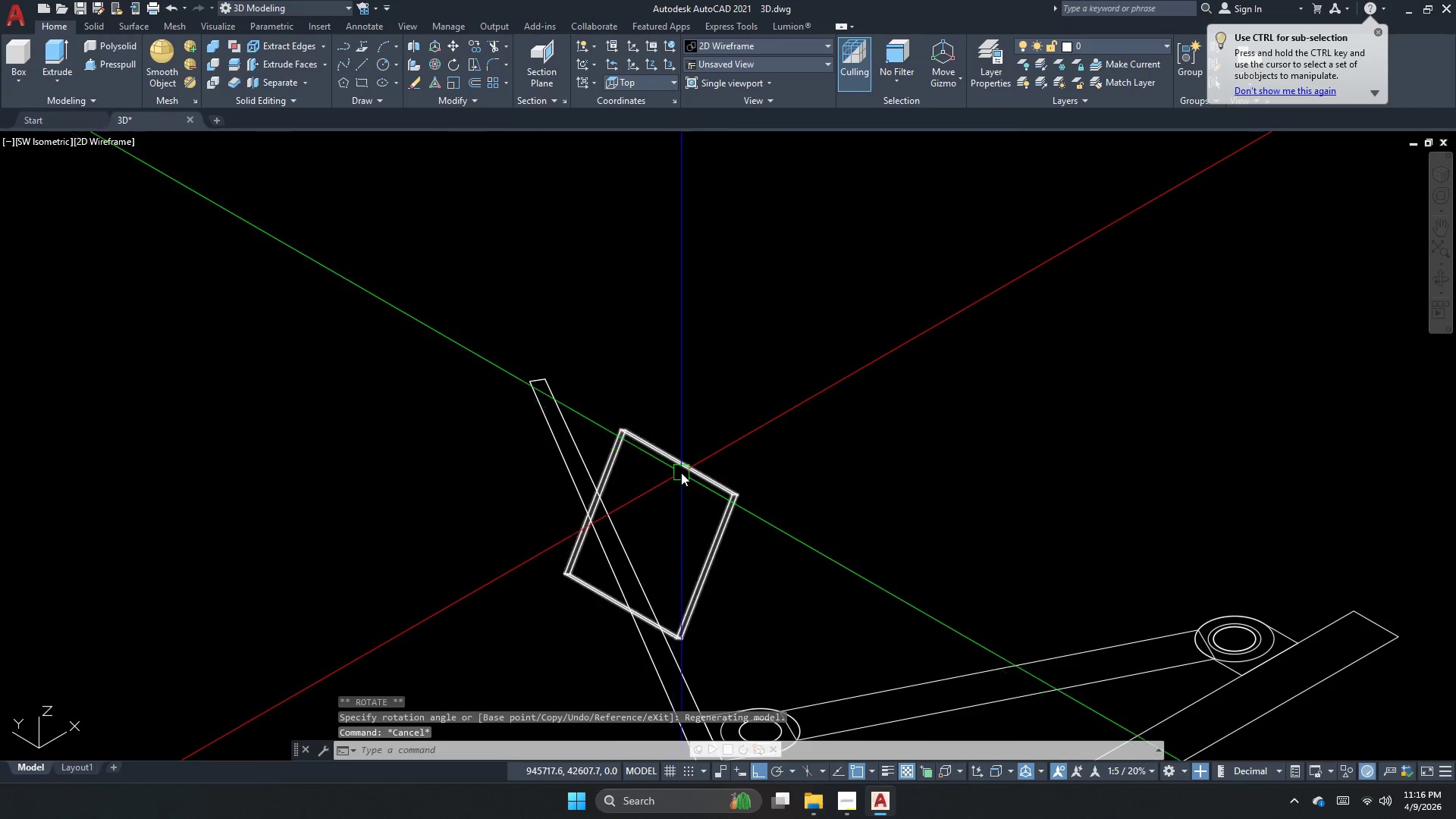 
left_click([681, 472])
 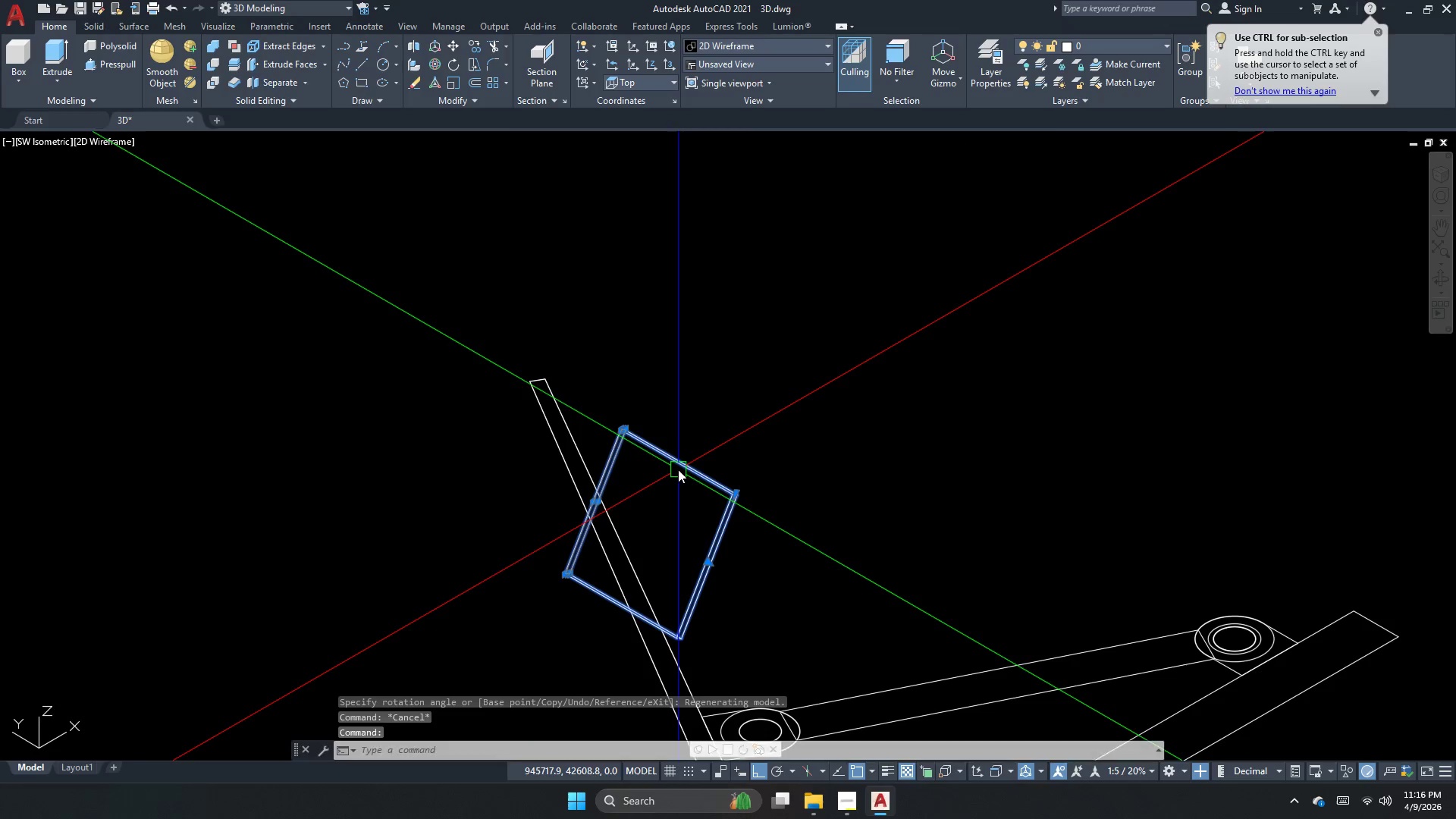 
key(M)
 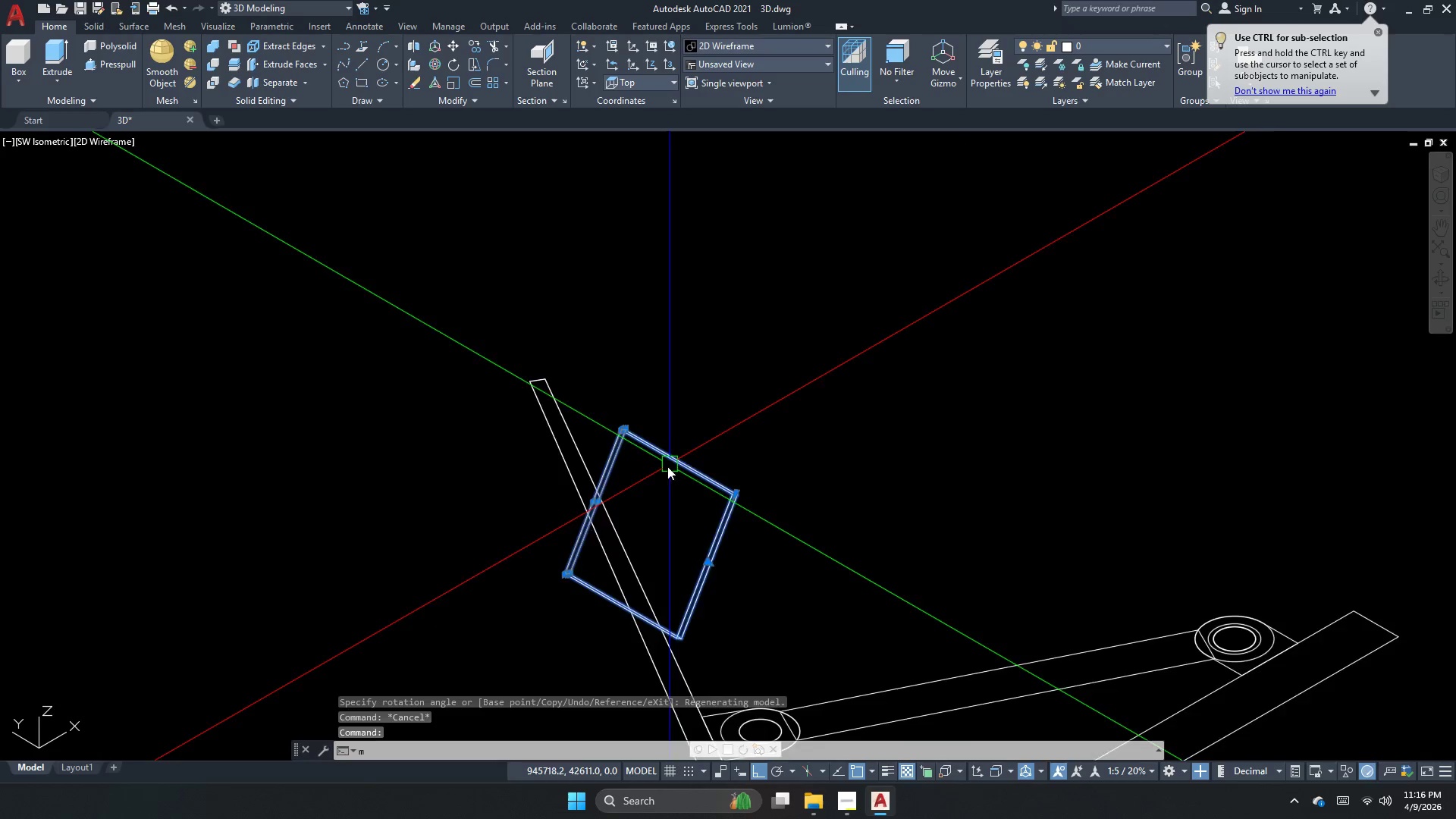 
key(Space)
 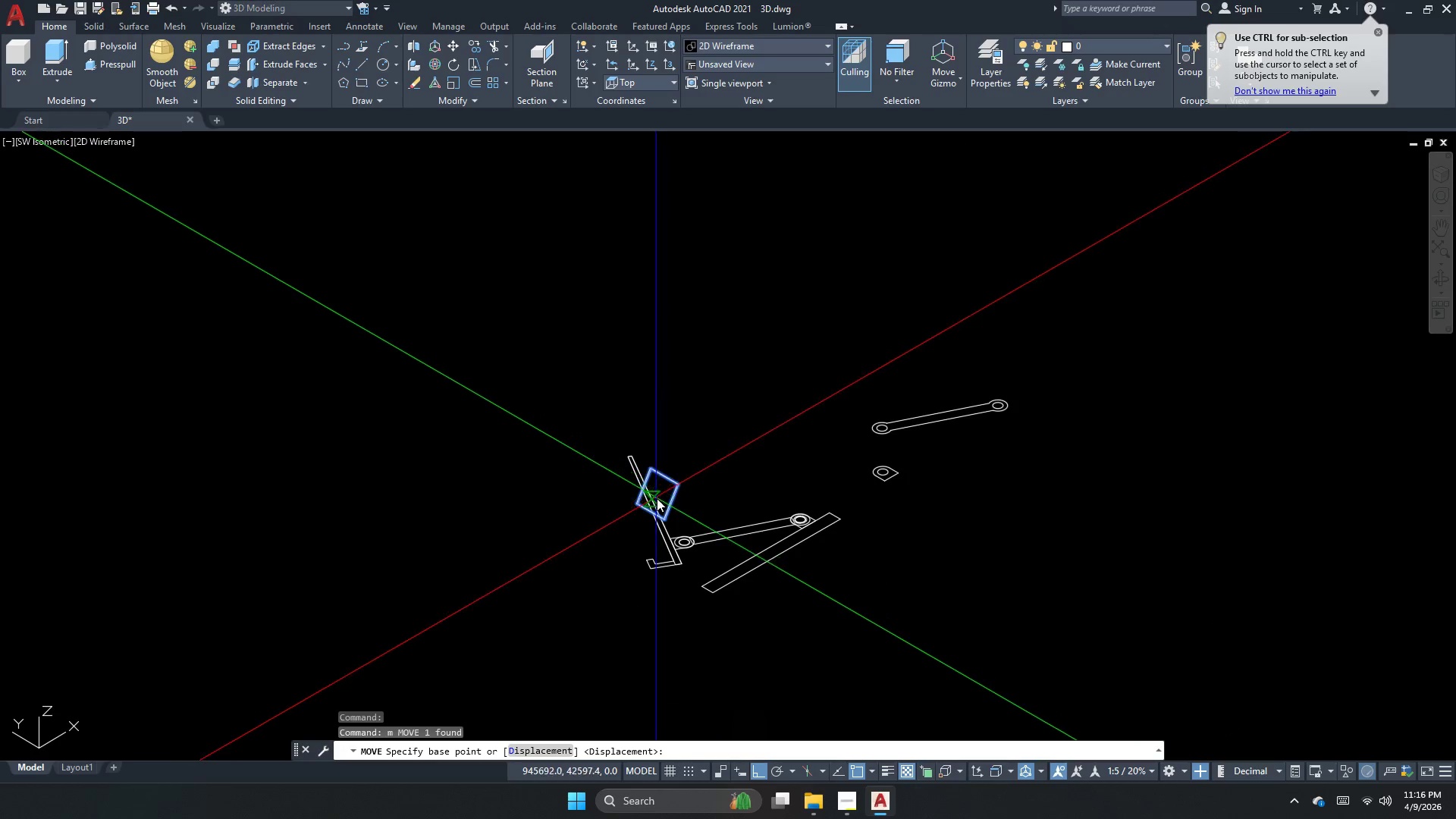 
left_click_drag(start_coordinate=[665, 498], to_coordinate=[730, 474])
 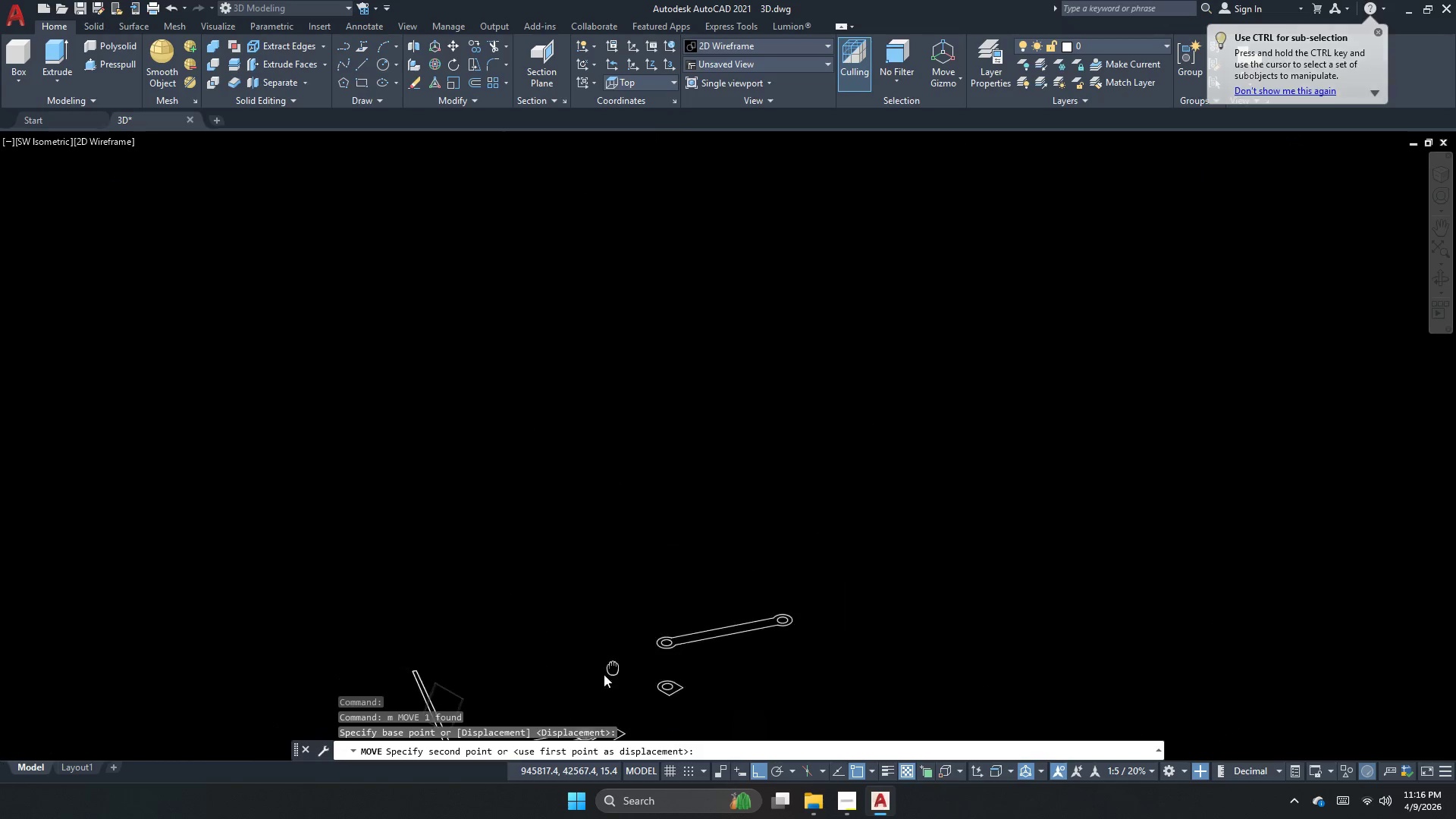 
scroll: coordinate [657, 485], scroll_direction: down, amount: 3.0
 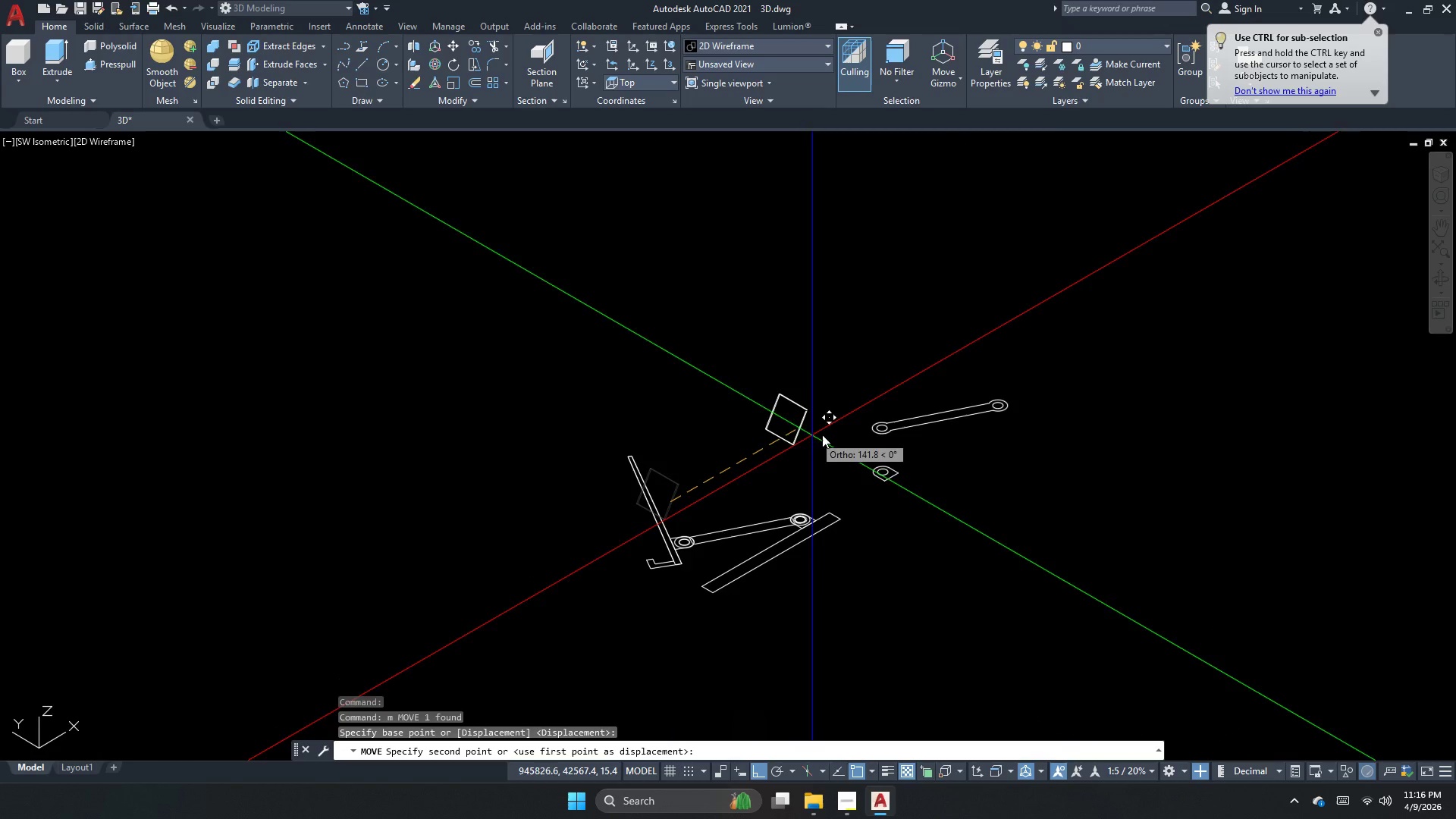 
scroll: coordinate [1075, 358], scroll_direction: none, amount: 0.0
 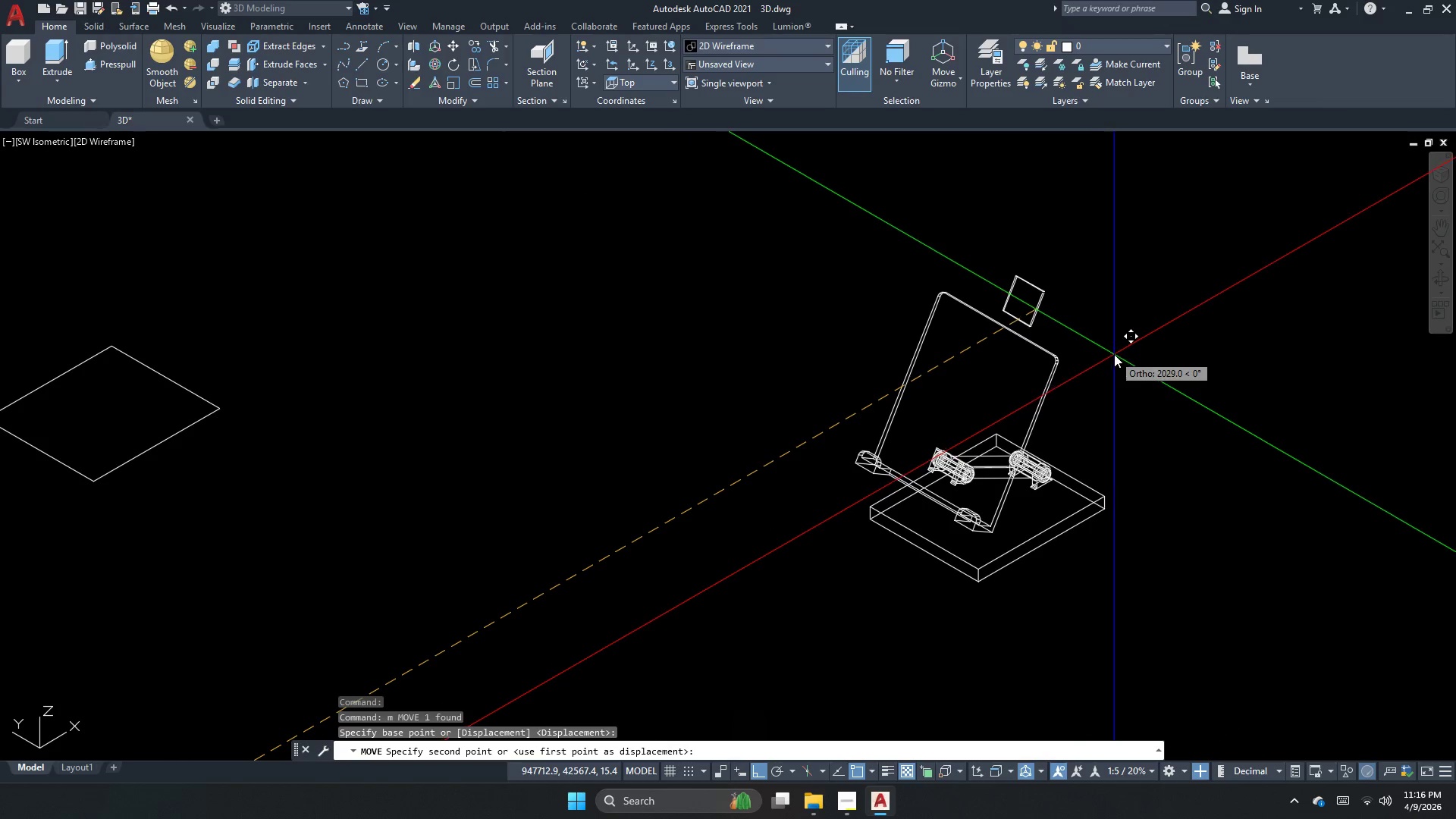 
left_click([1114, 354])
 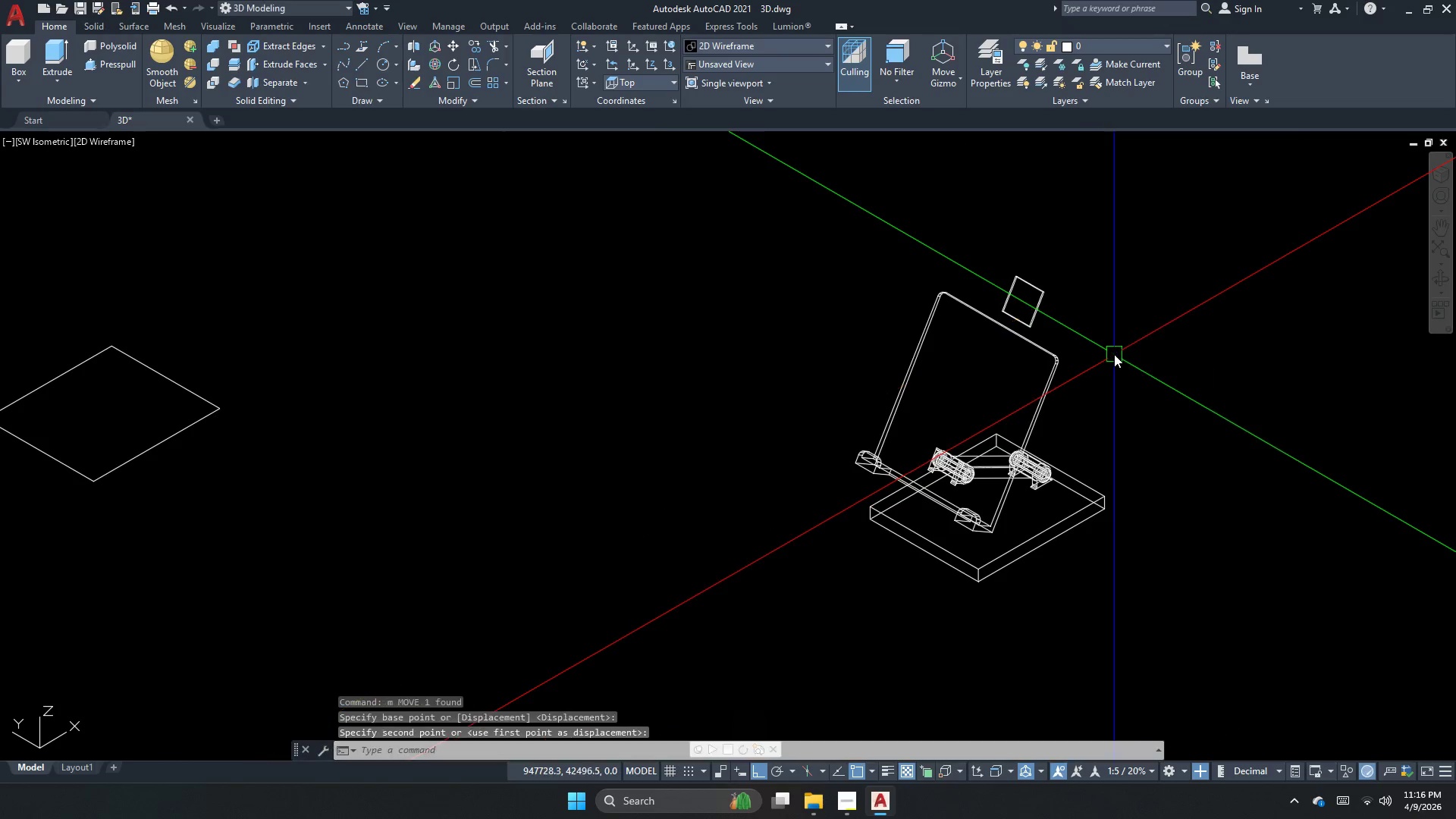 
key(Escape)
 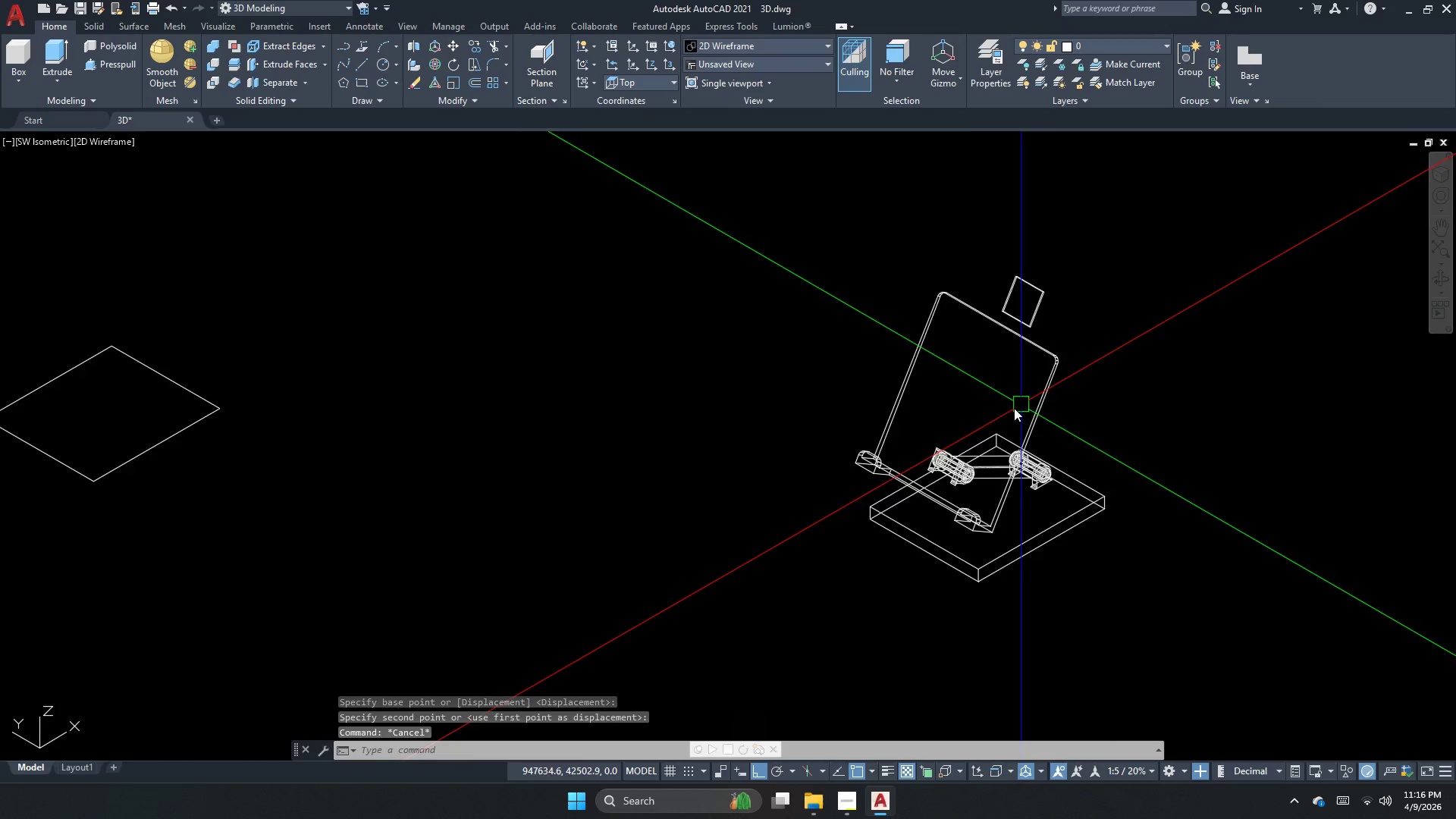 
key(Escape)
 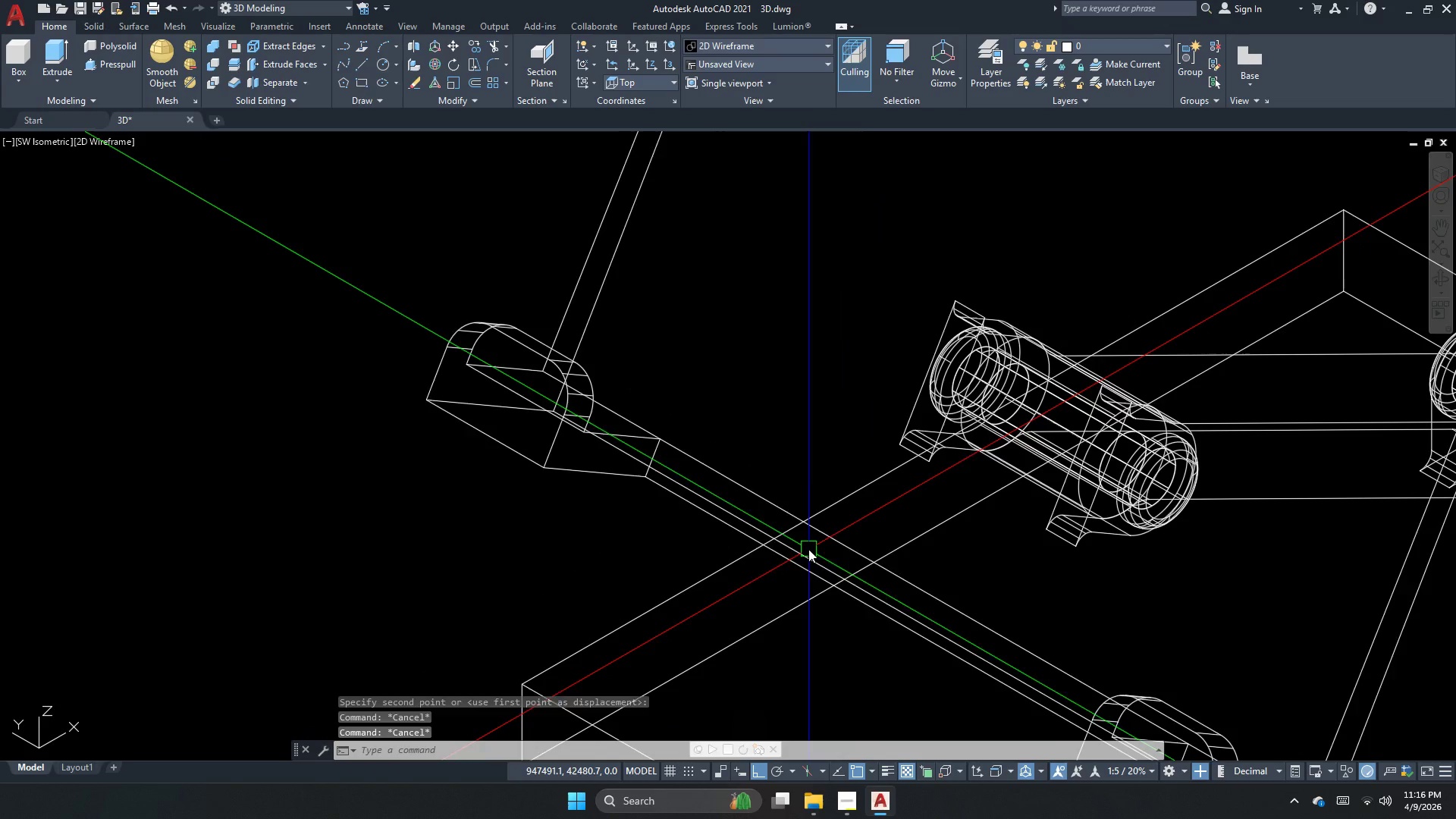 
scroll: coordinate [878, 503], scroll_direction: up, amount: 5.0
 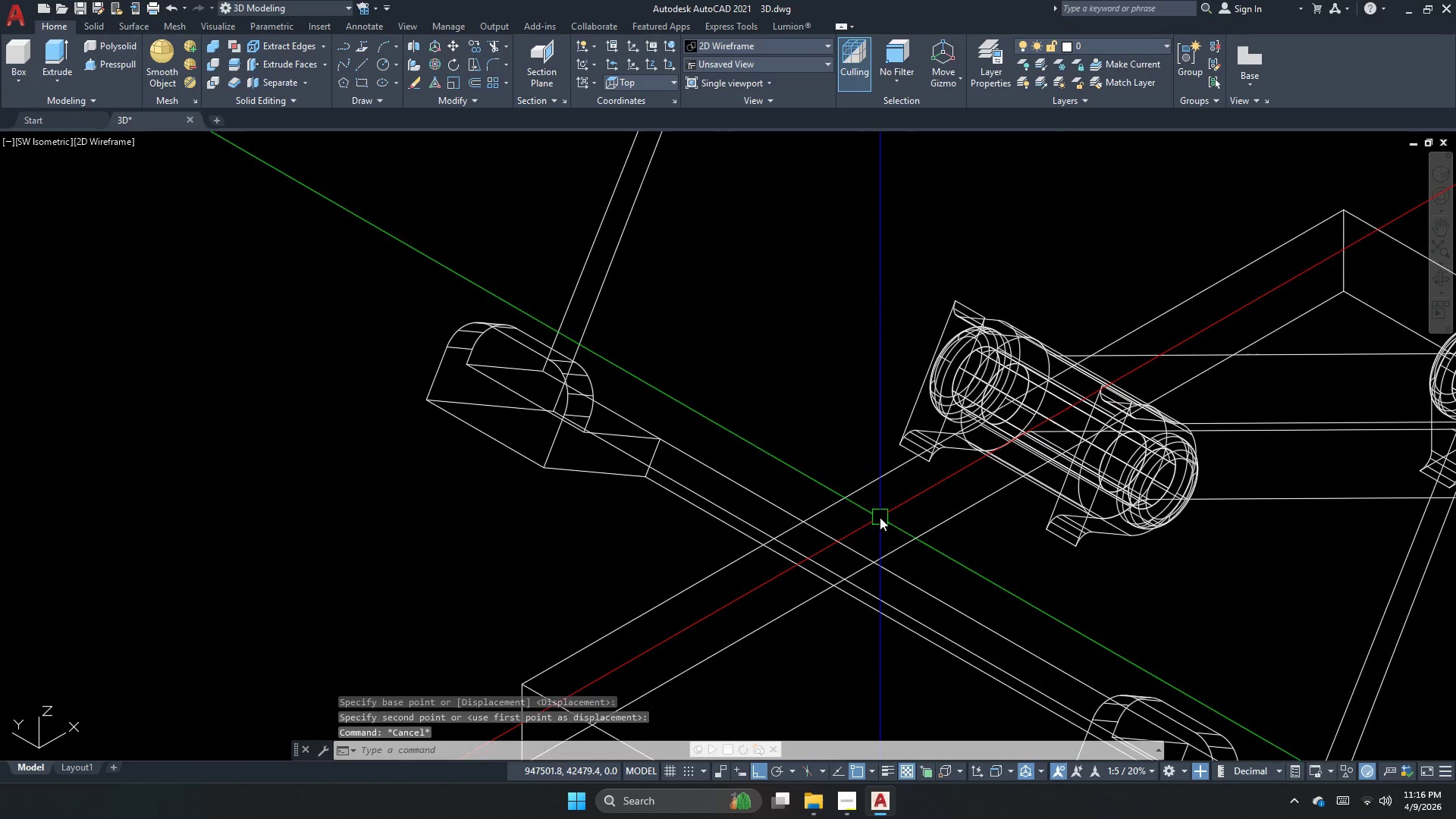 
key(Escape)
key(Escape)
type(pl )
 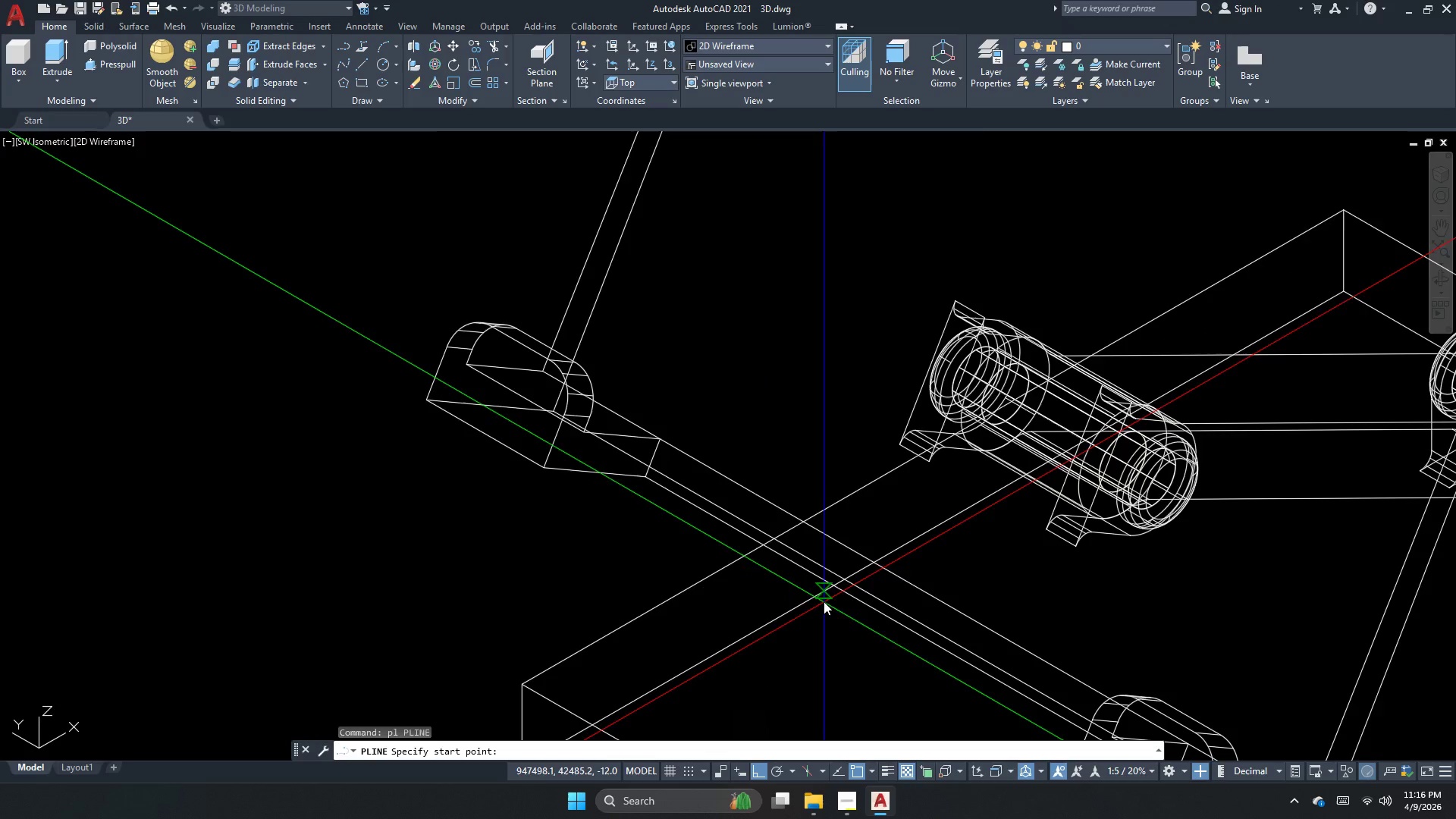 
scroll: coordinate [829, 592], scroll_direction: down, amount: 1.0
 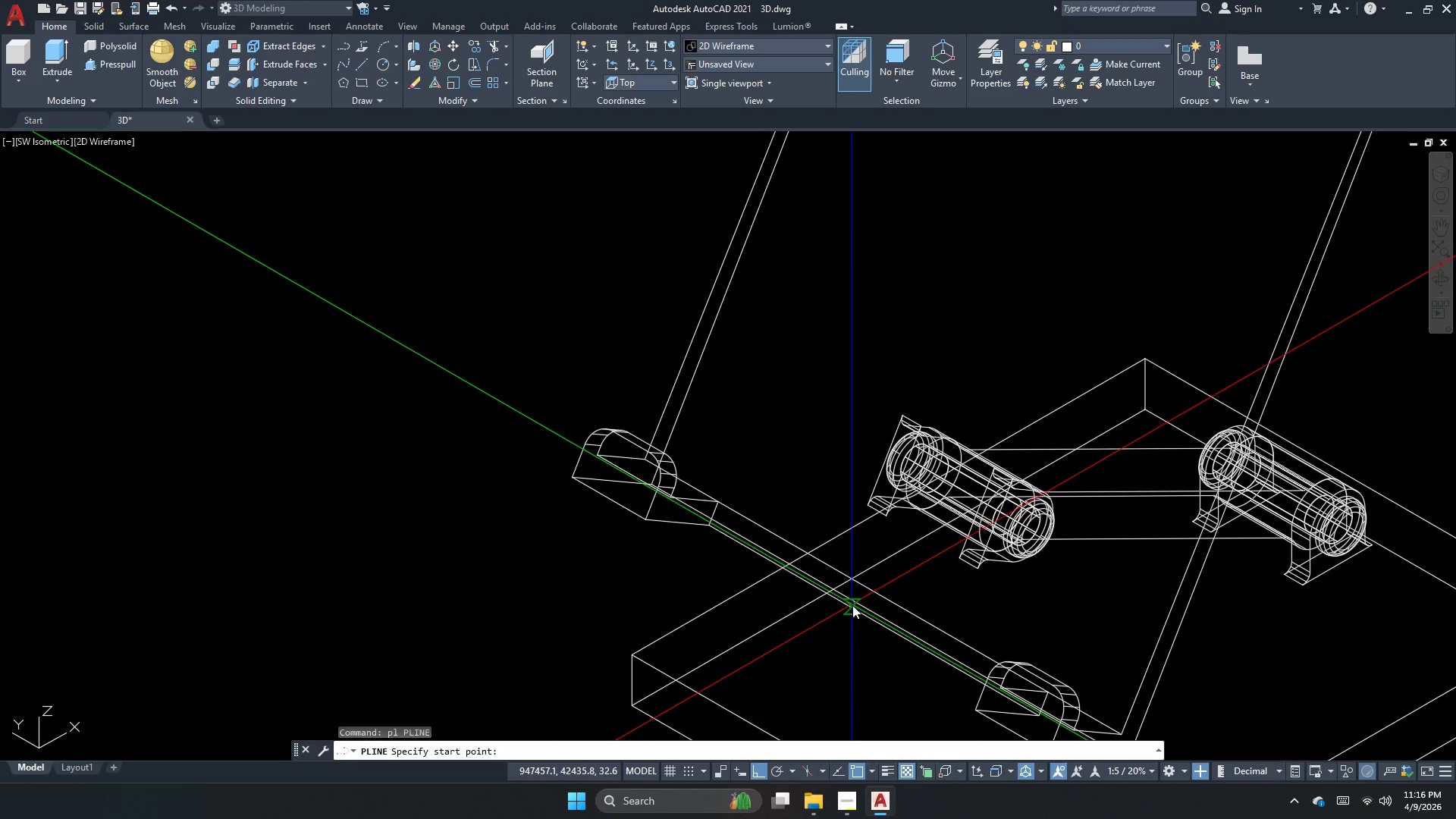 
left_click_drag(start_coordinate=[877, 623], to_coordinate=[863, 623])
 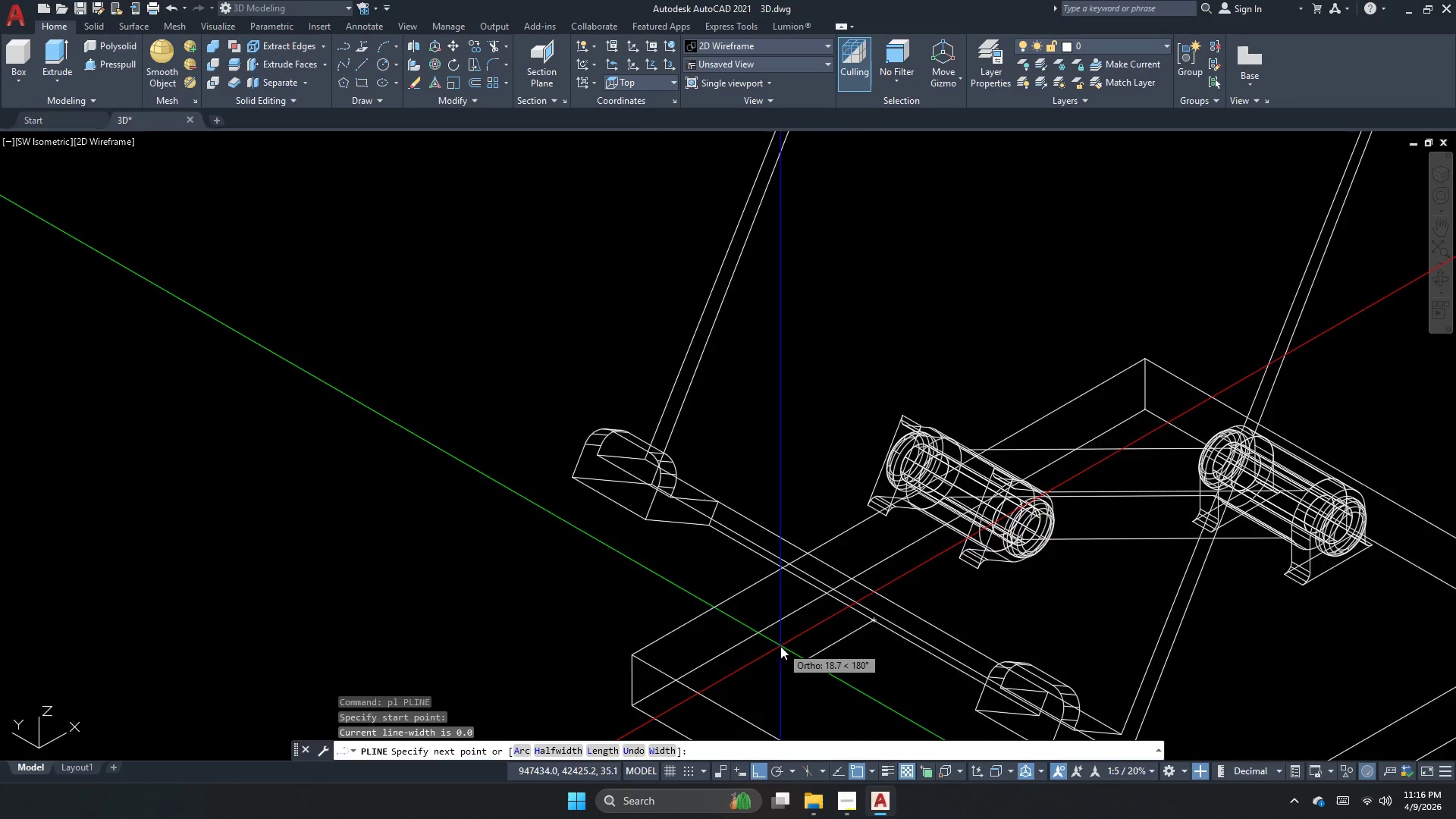 
scroll: coordinate [777, 627], scroll_direction: none, amount: 0.0
 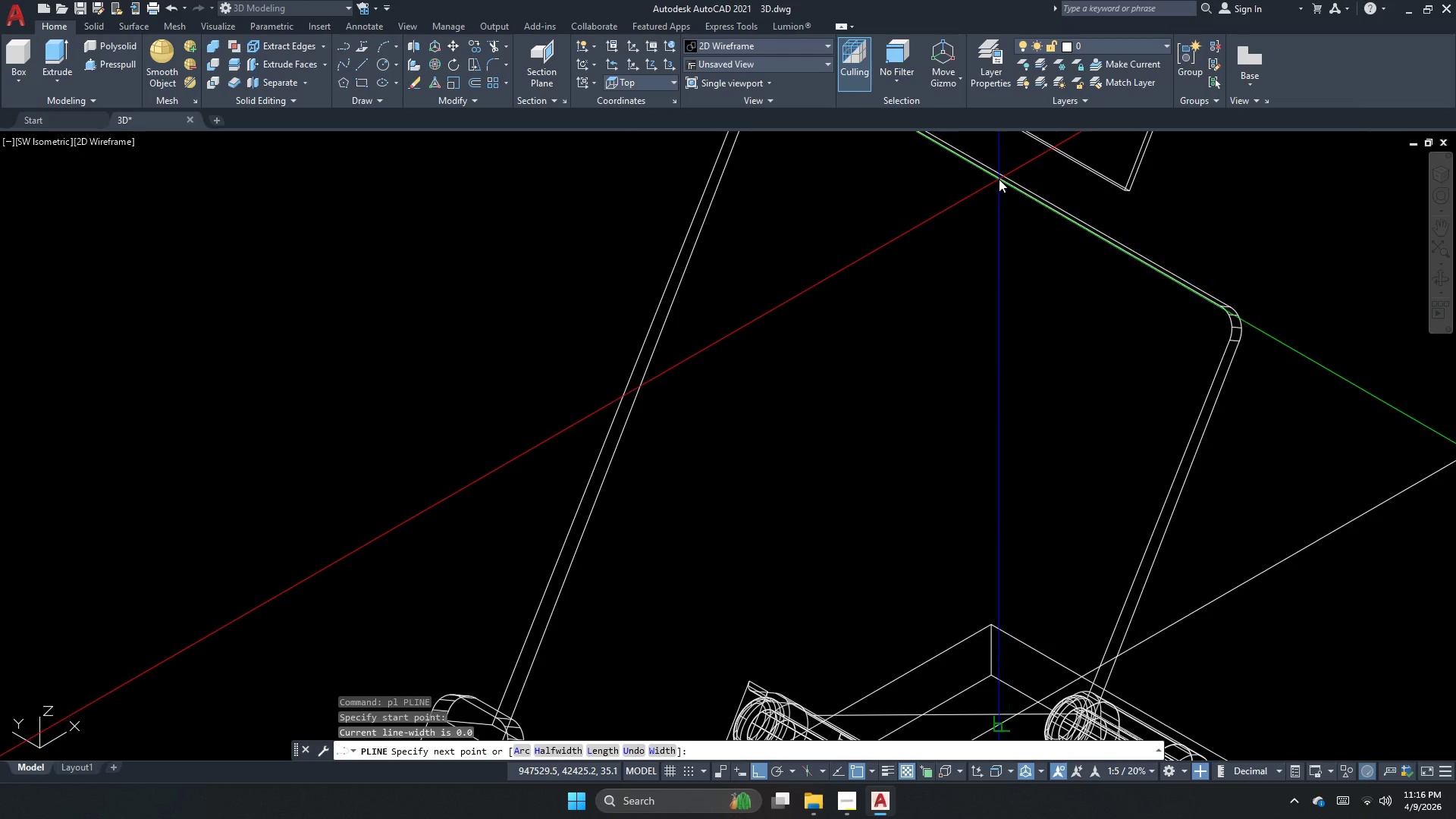 
key(Escape)
 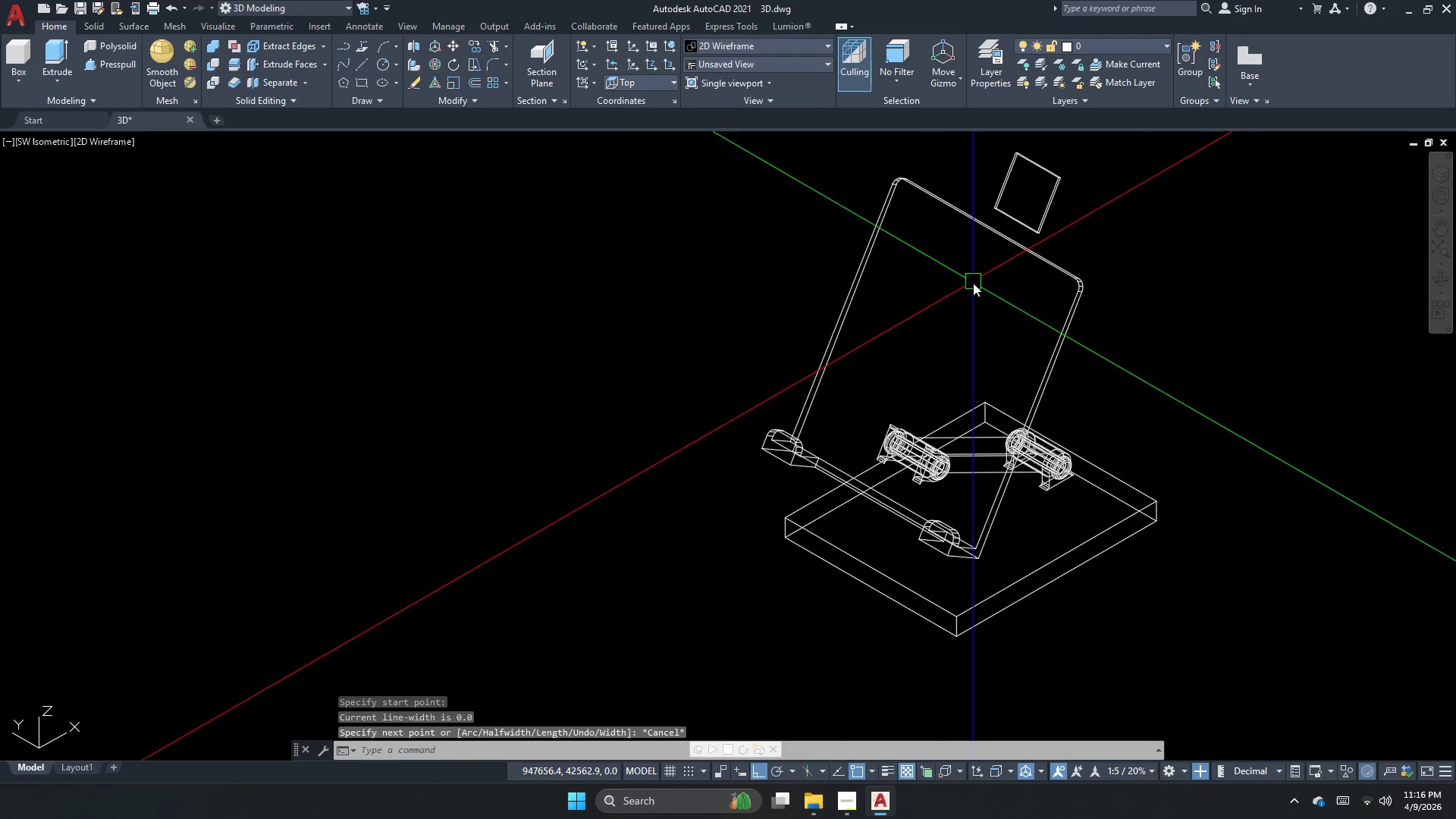 
key(Escape)
 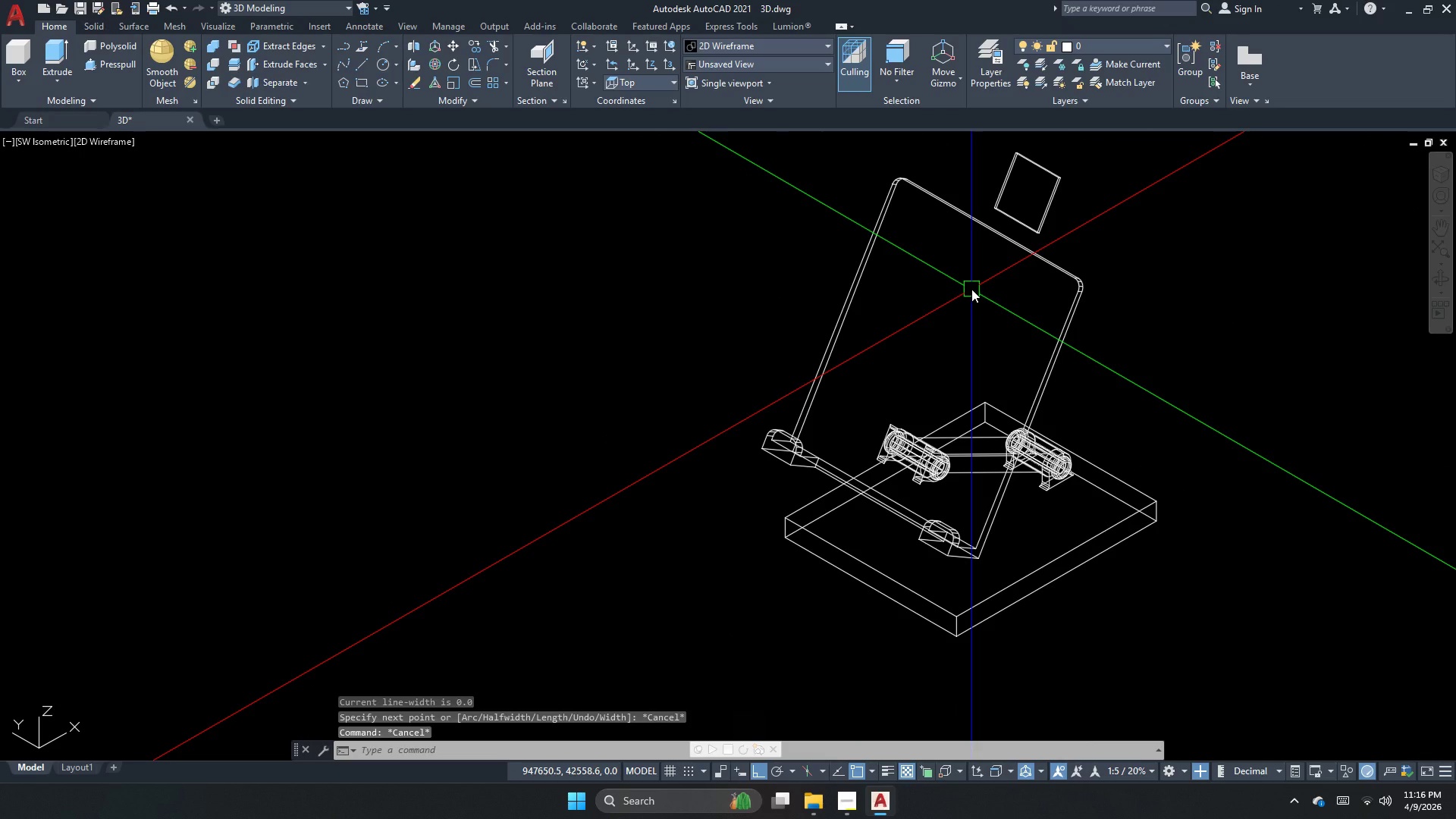 
scroll: coordinate [982, 259], scroll_direction: down, amount: 1.0
 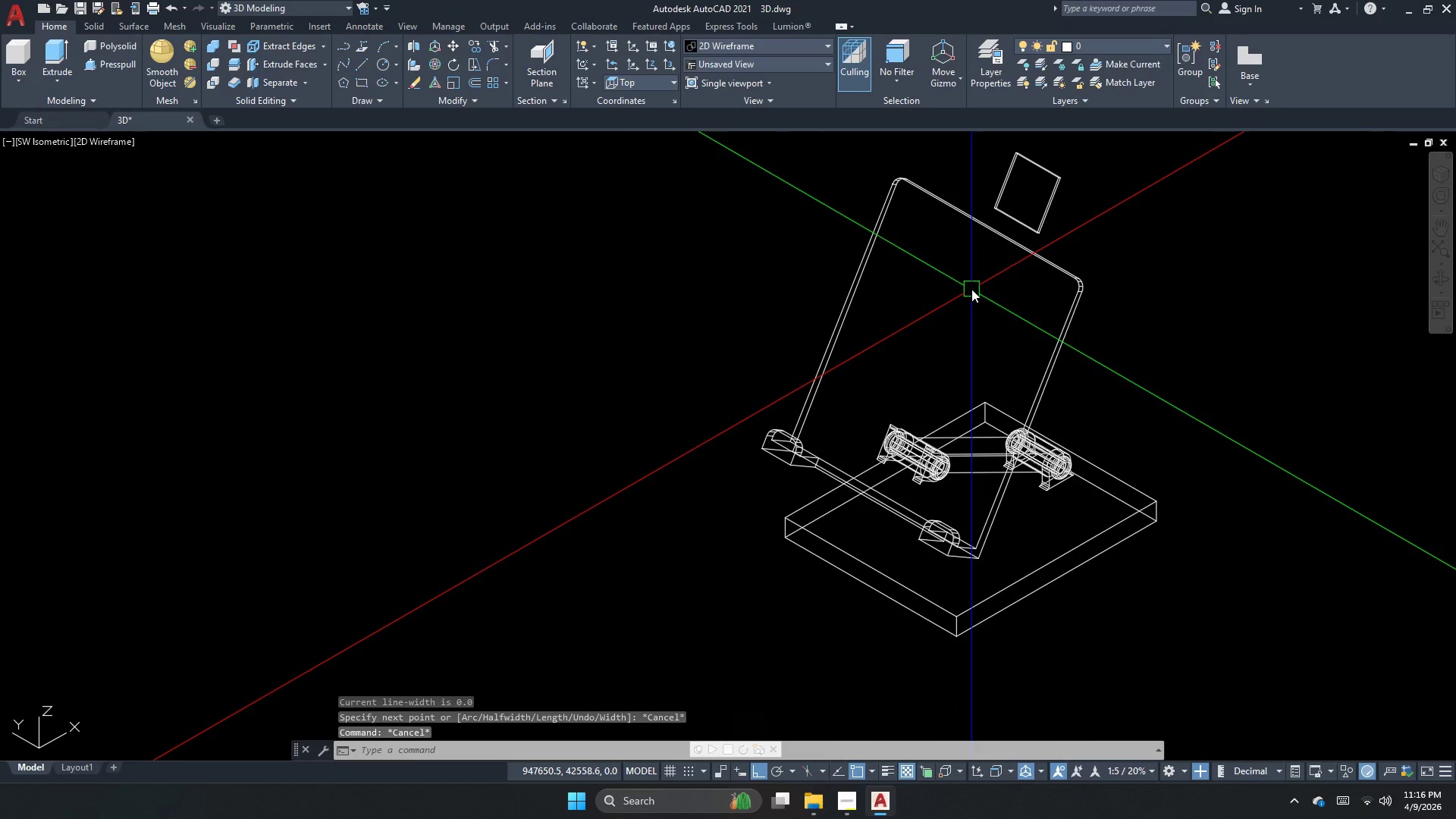 
key(L)
 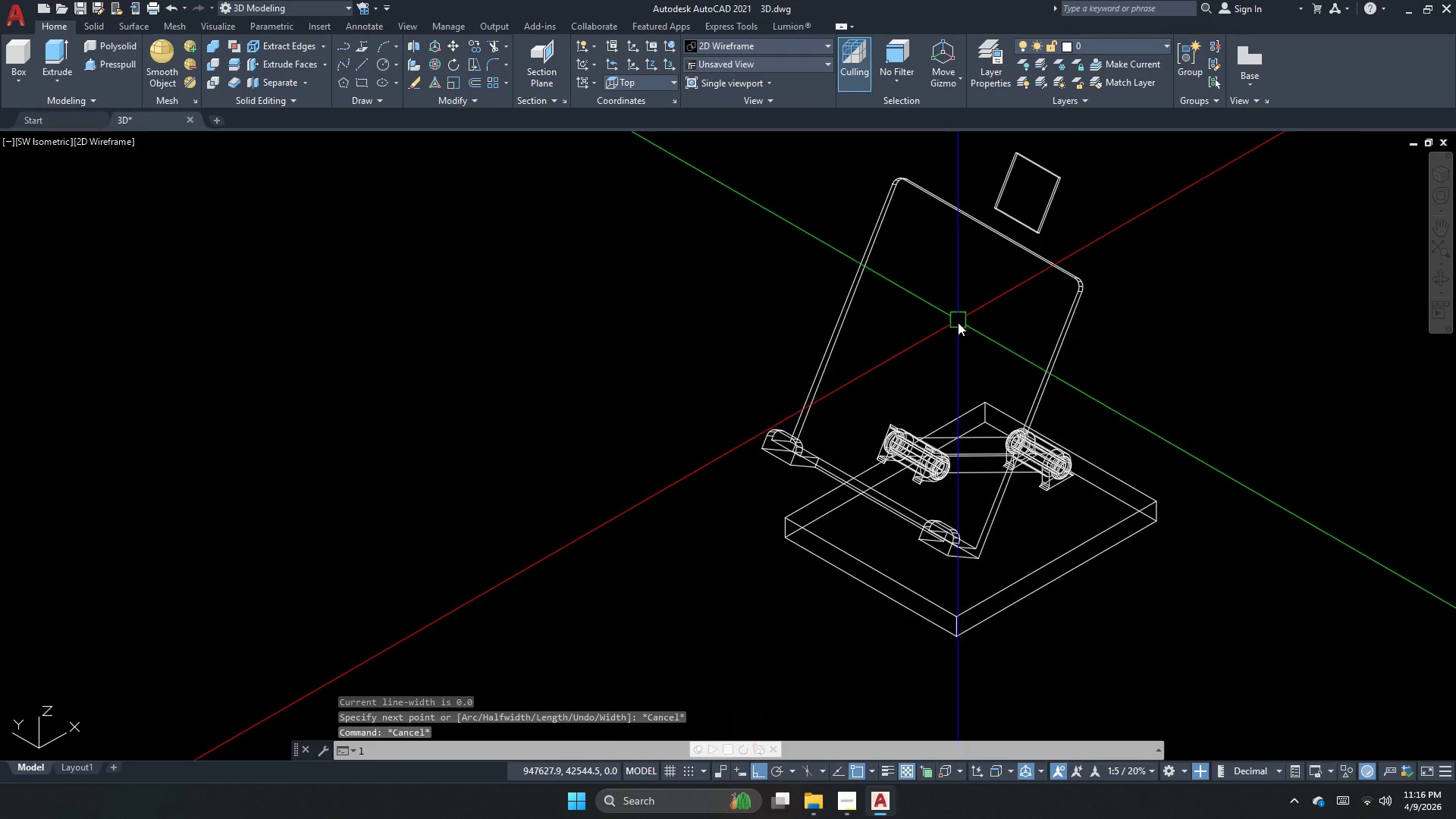 
key(Space)
 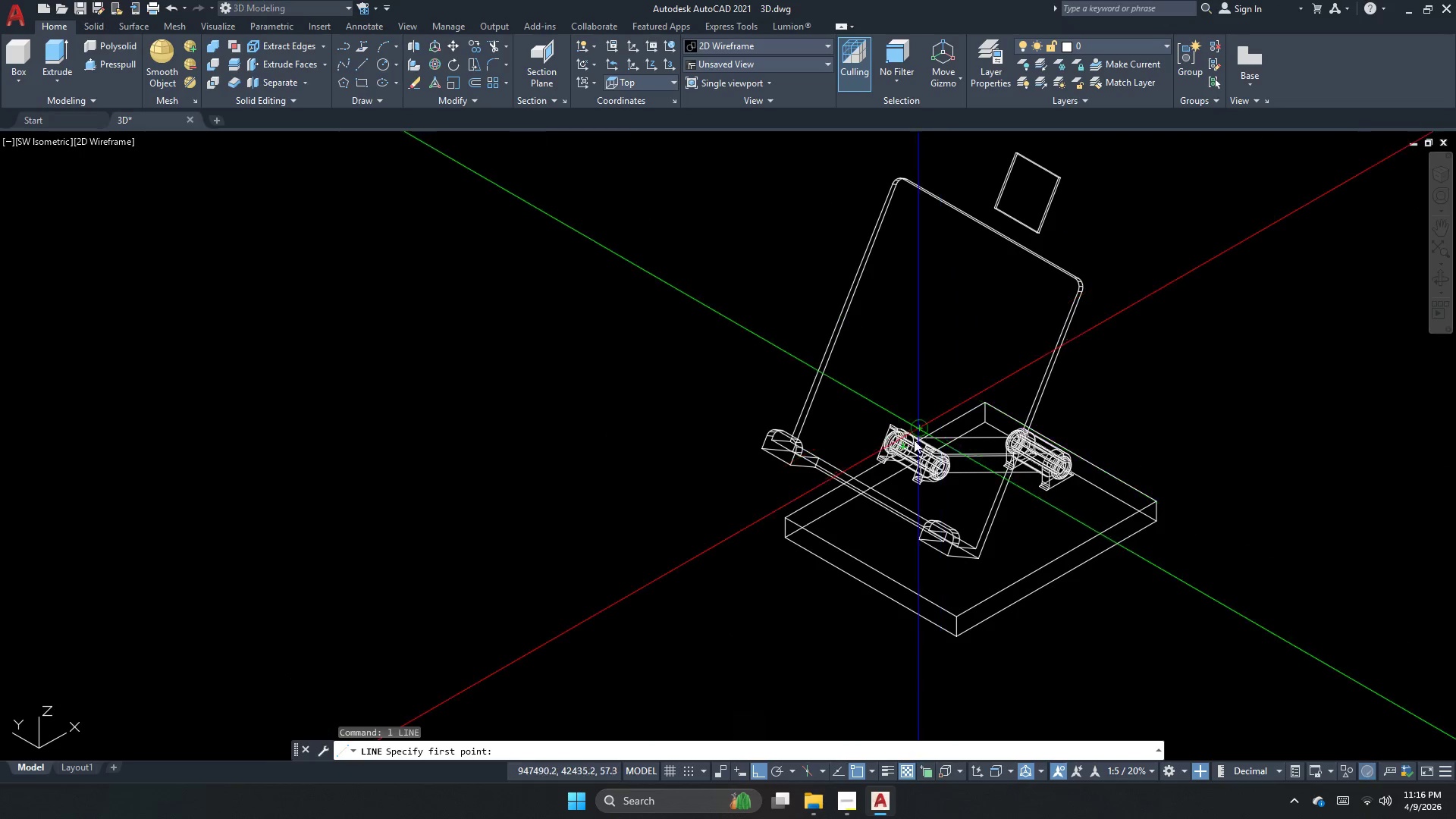 
scroll: coordinate [902, 458], scroll_direction: up, amount: 3.0
 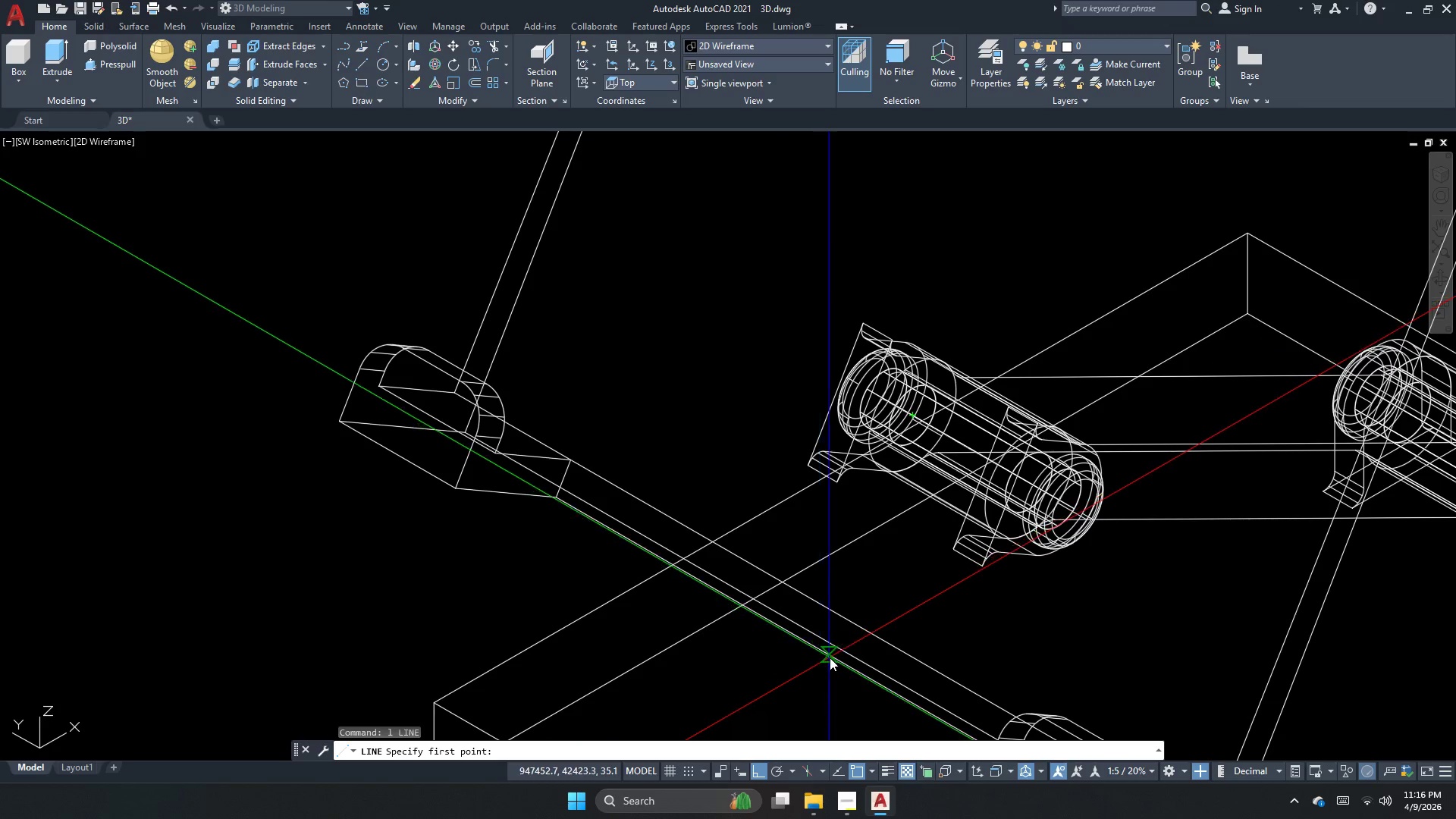 
left_click([814, 651])
 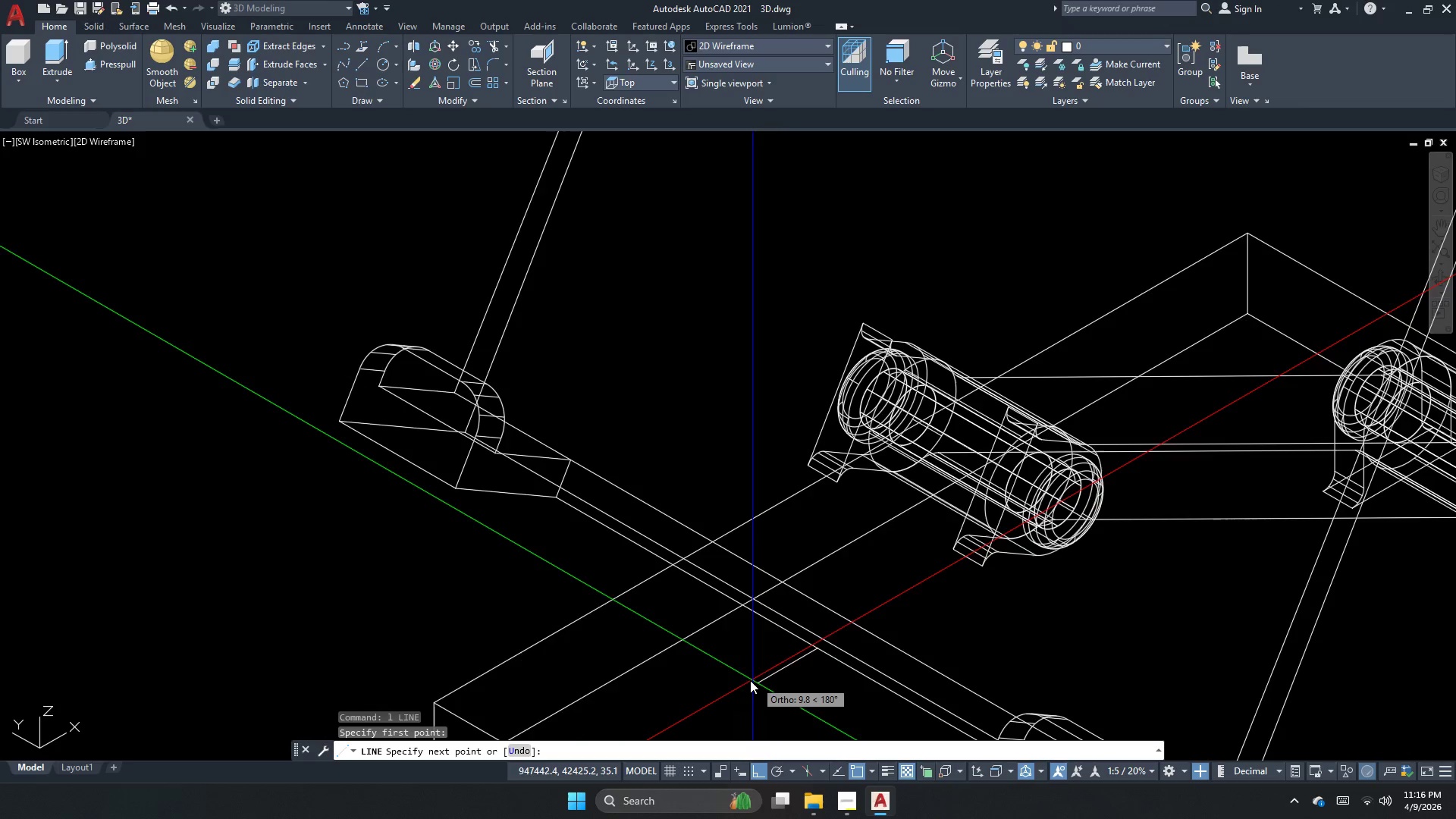 
scroll: coordinate [756, 679], scroll_direction: down, amount: 1.0
 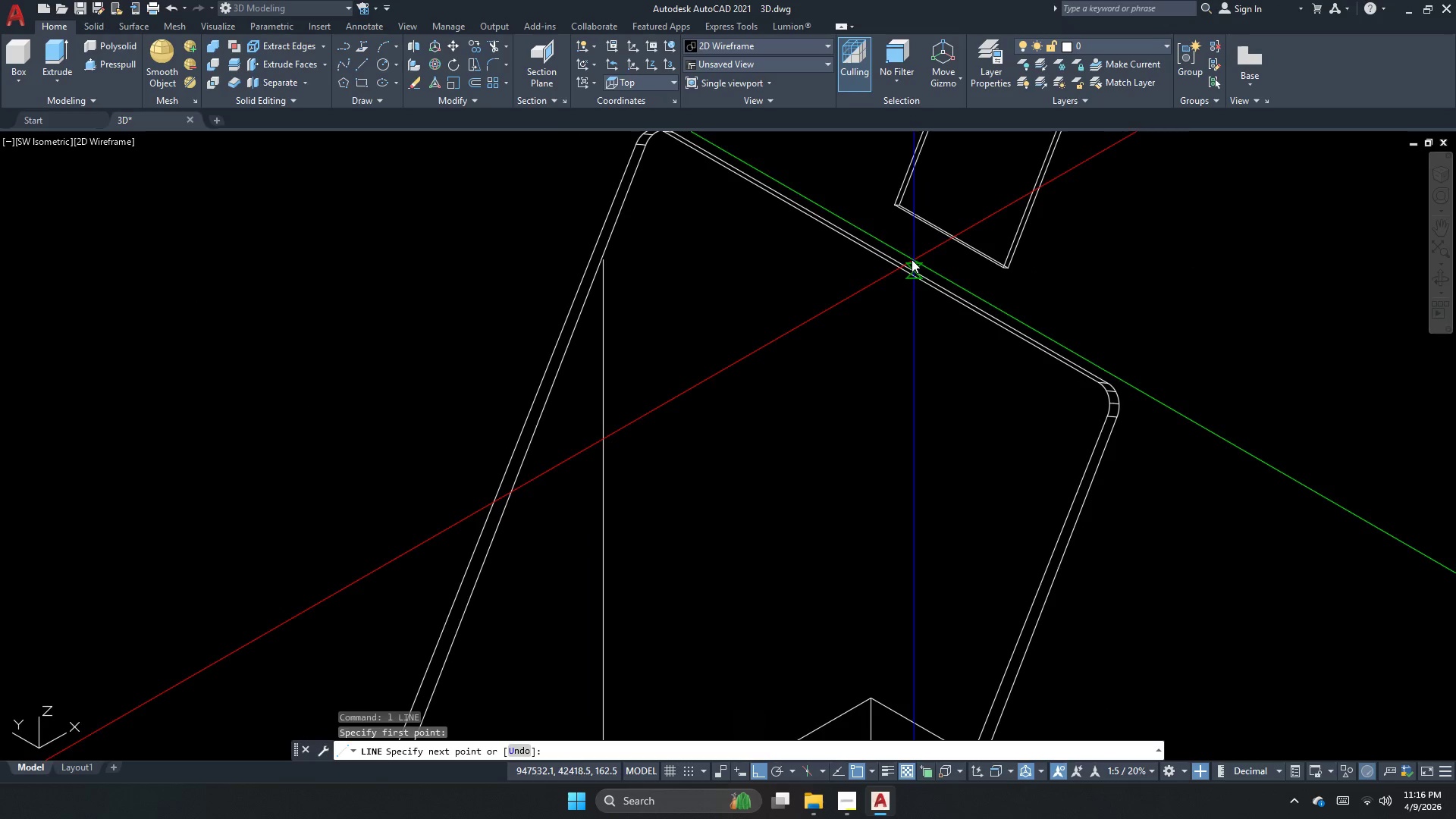 
left_click([896, 255])
 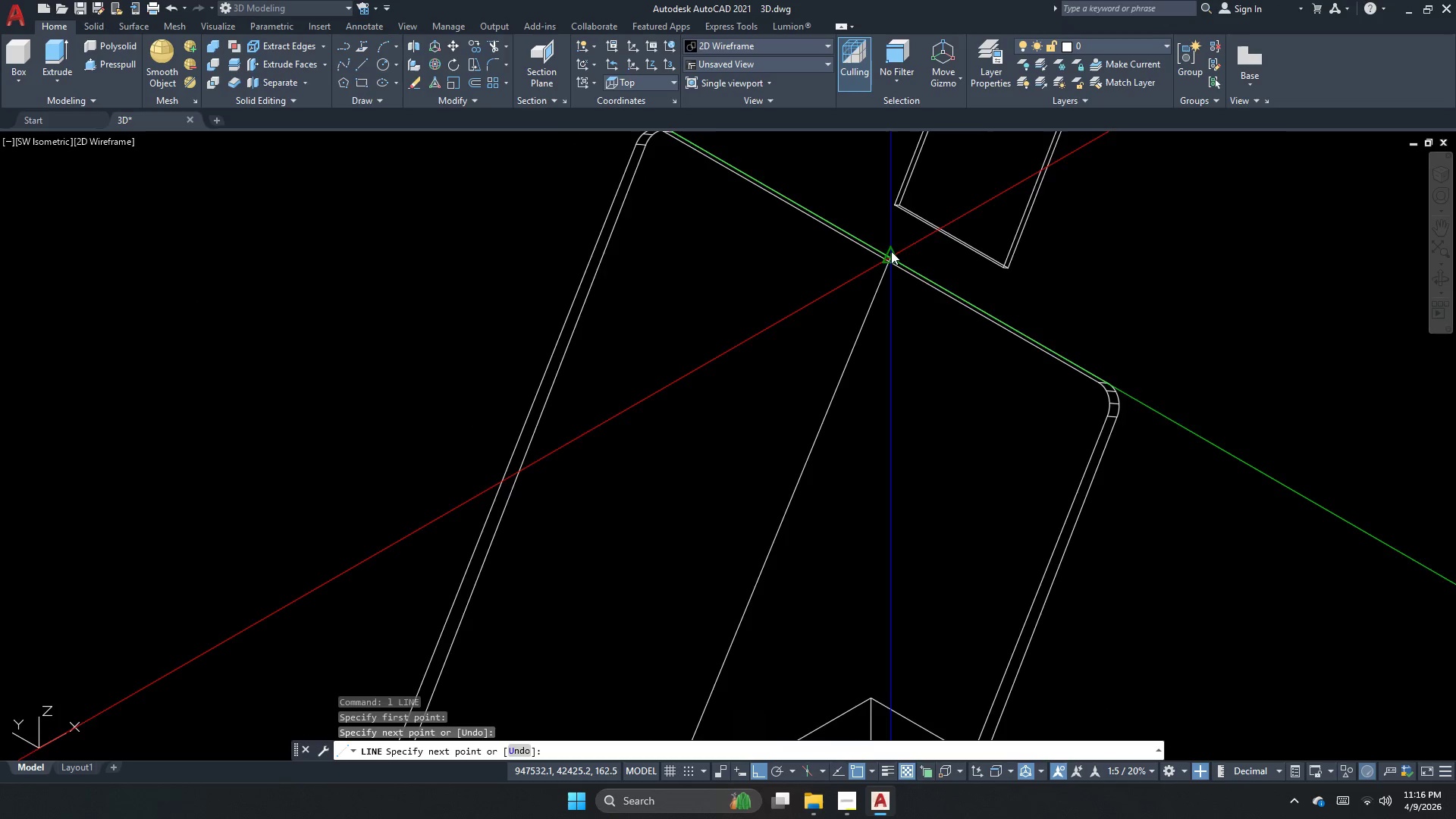 
key(Space)
 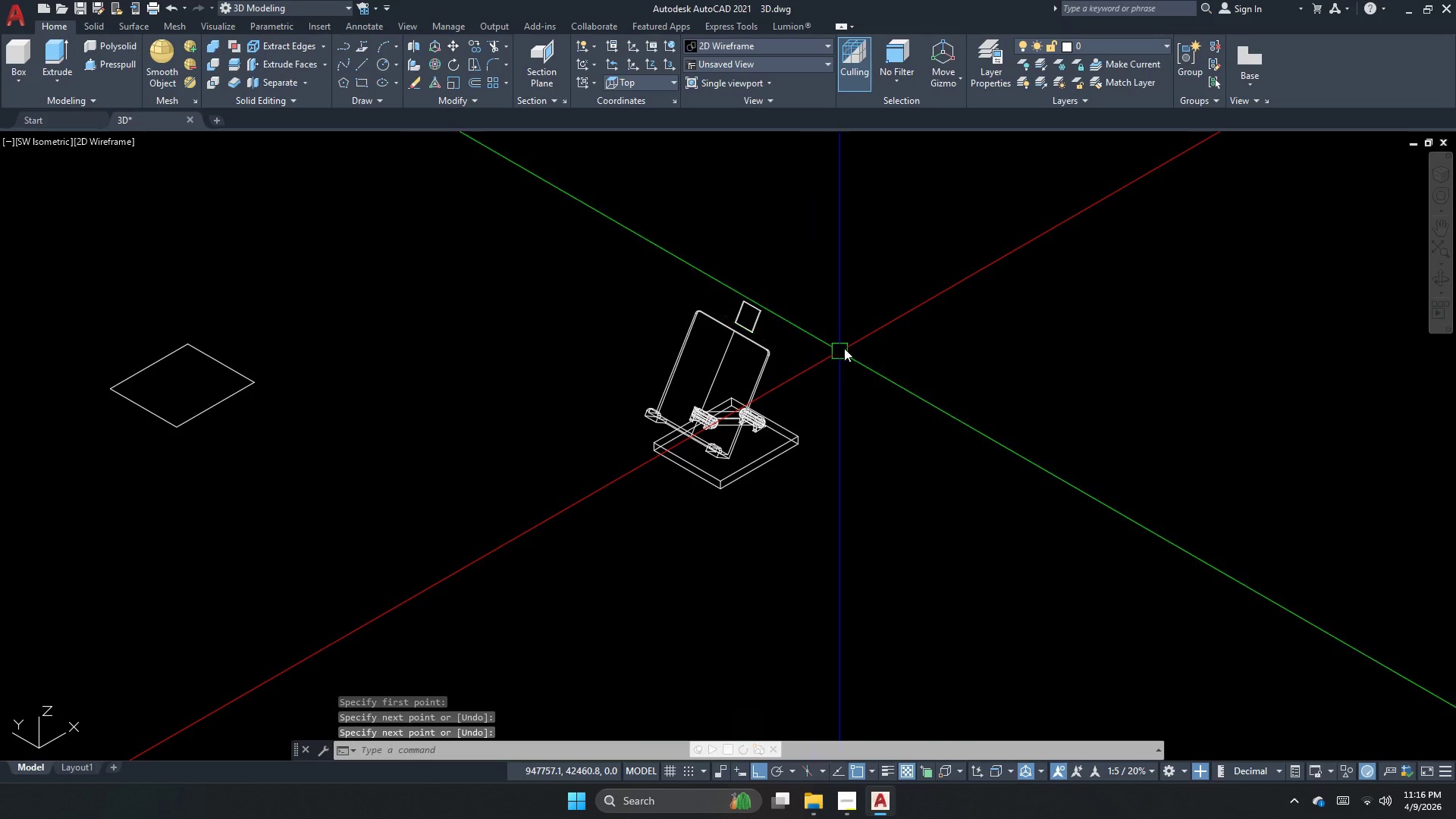 
scroll: coordinate [884, 238], scroll_direction: down, amount: 4.0
 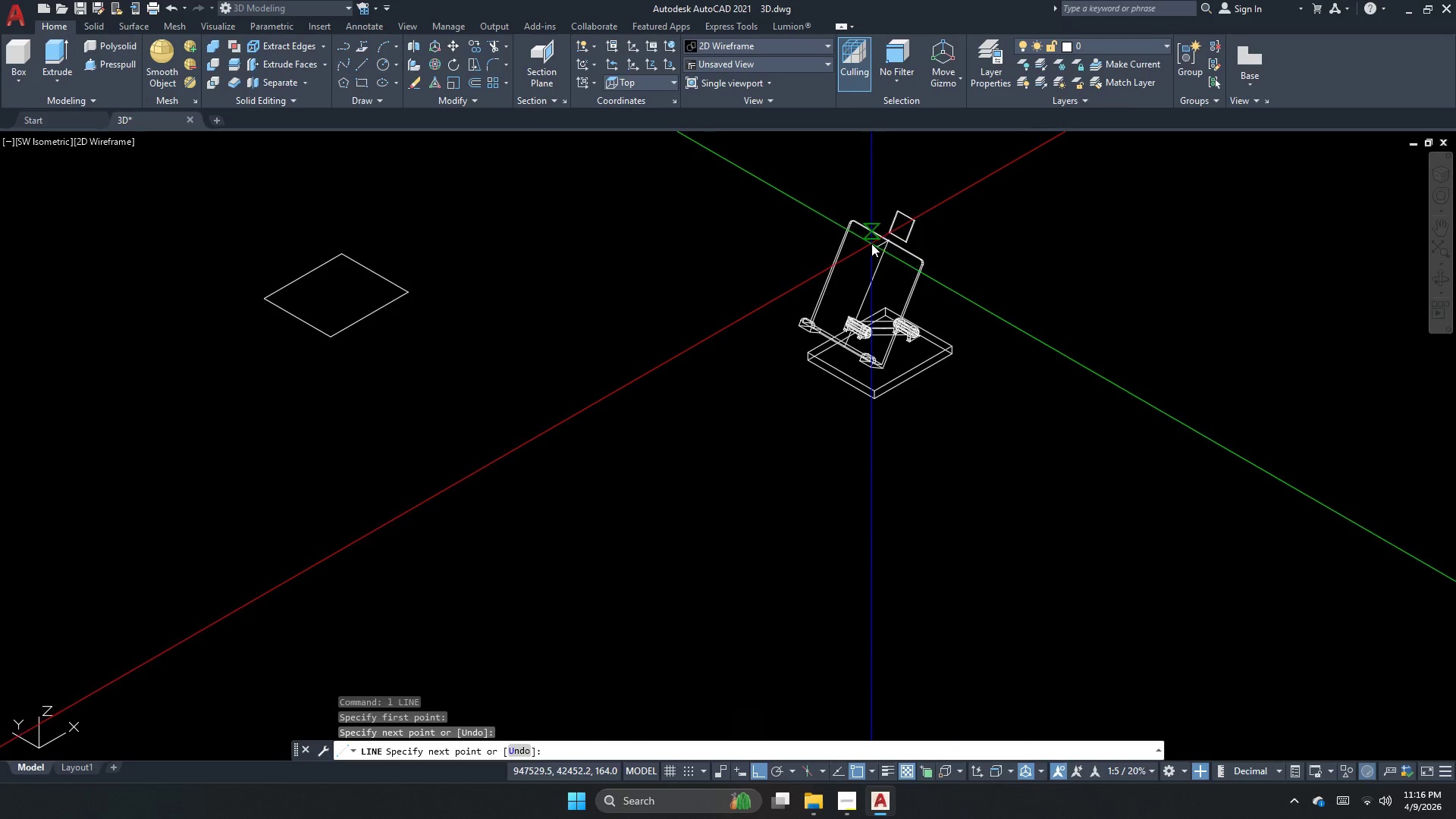 
key(Escape)
 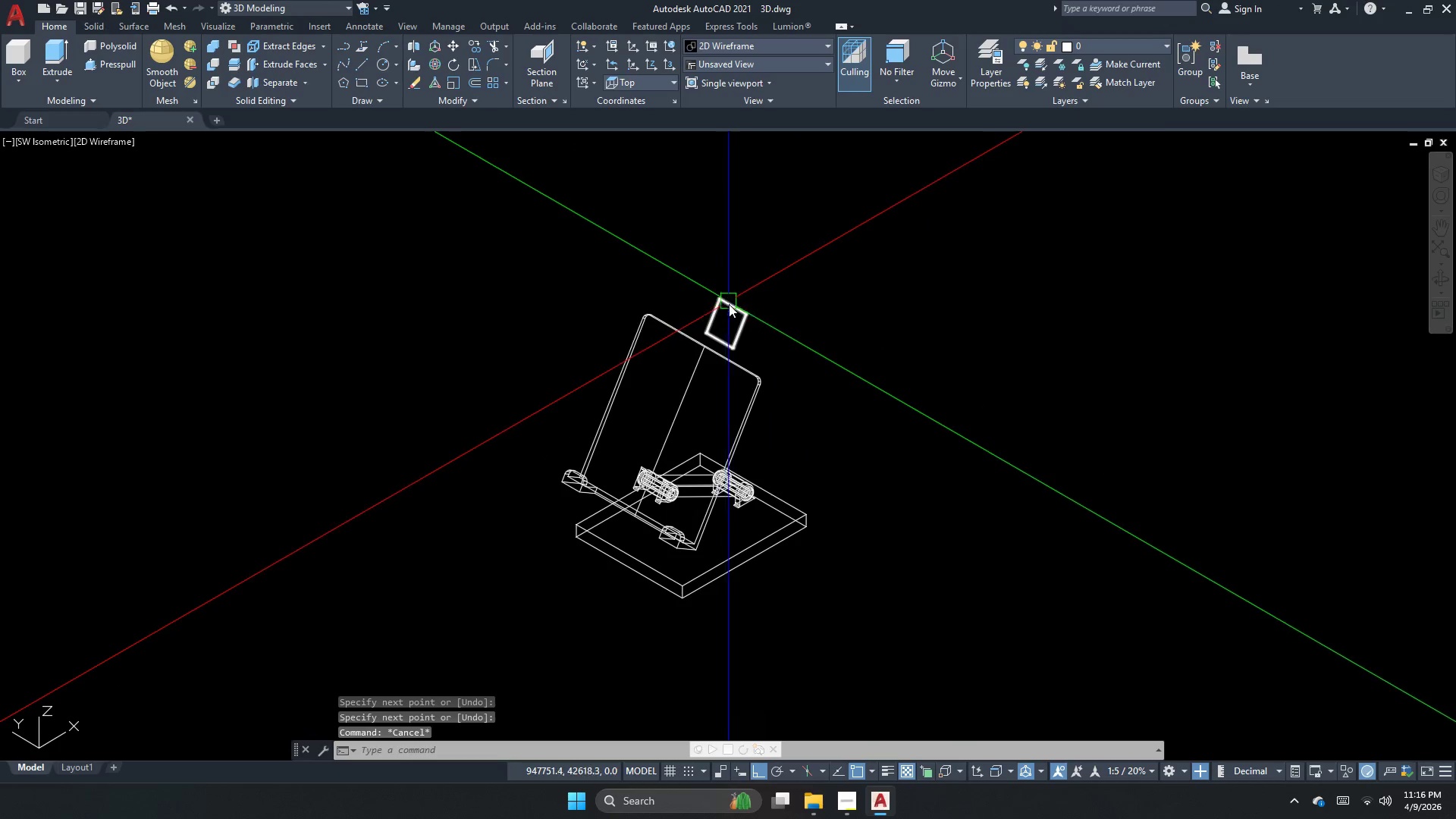 
scroll: coordinate [747, 318], scroll_direction: up, amount: 1.0
 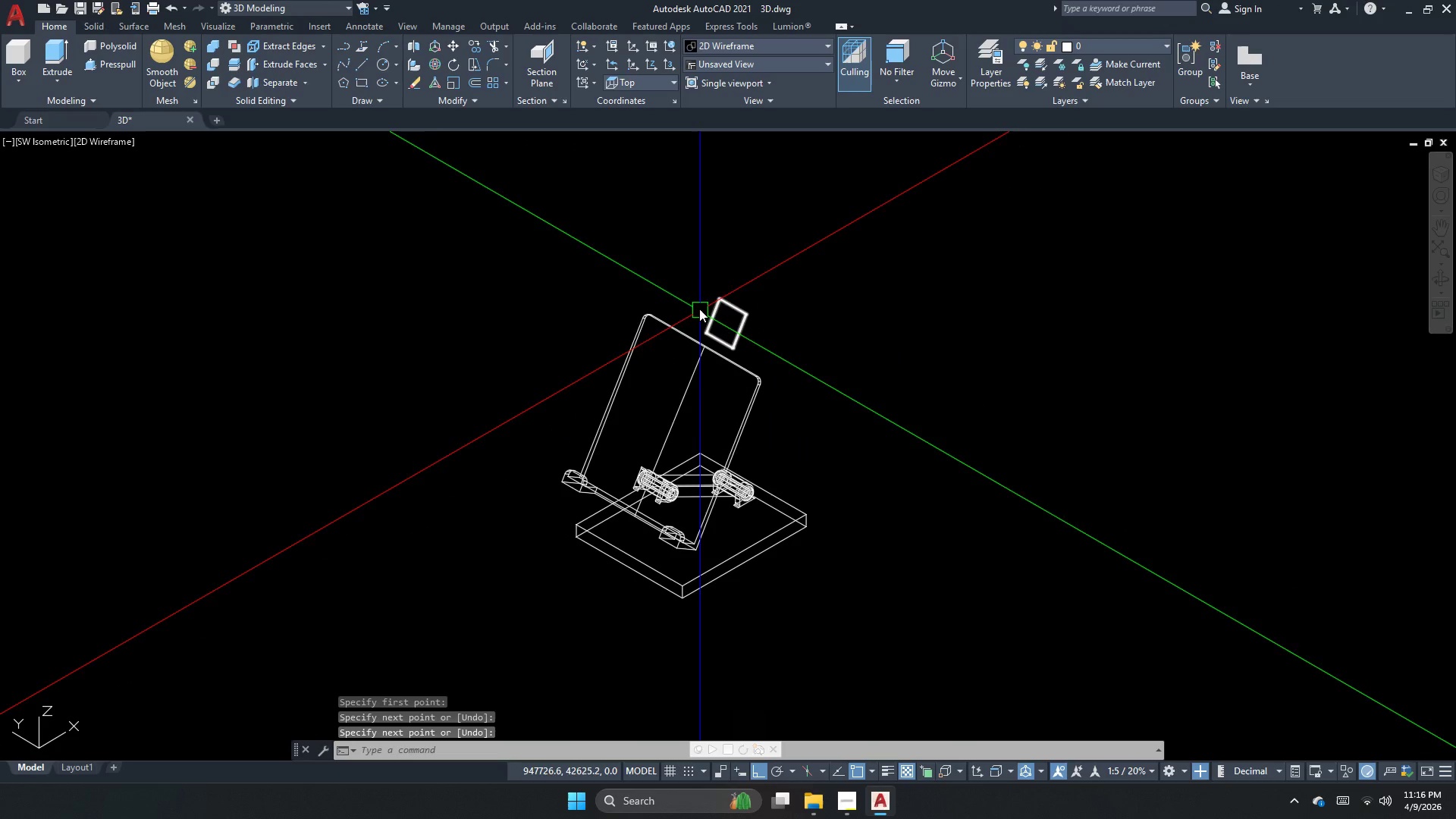 
left_click_drag(start_coordinate=[726, 312], to_coordinate=[719, 315])
 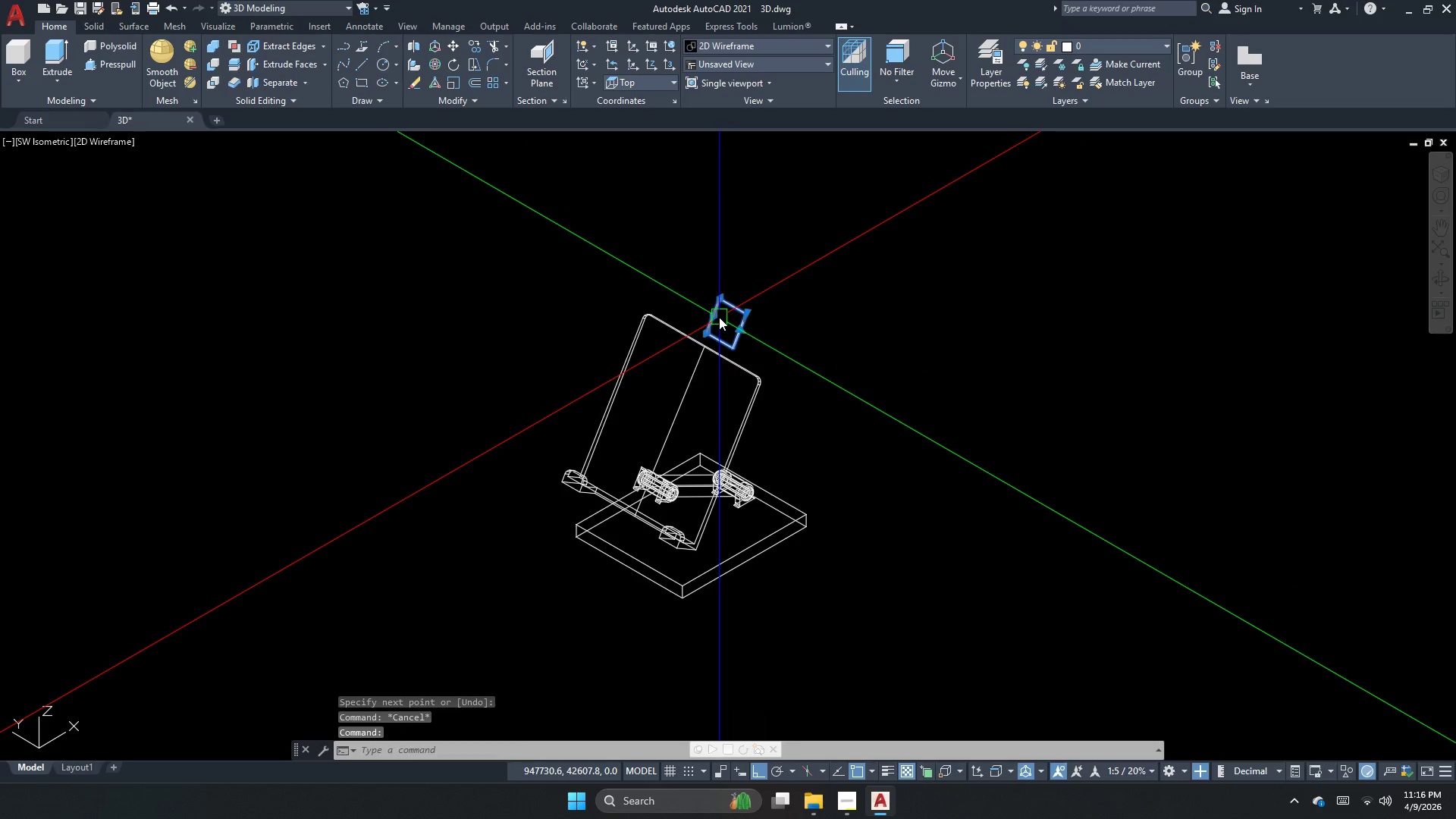 
key(M)
 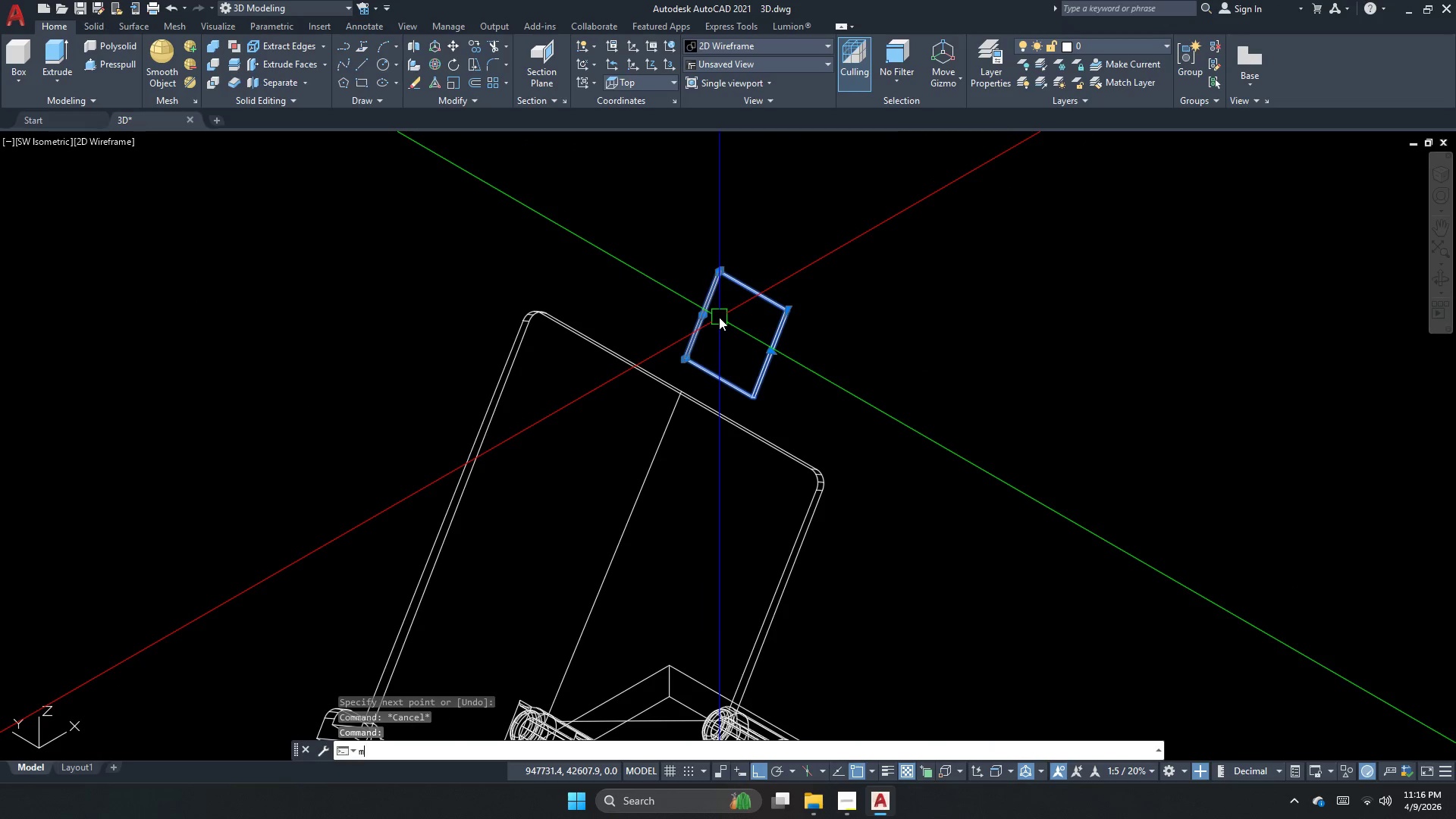 
key(Space)
 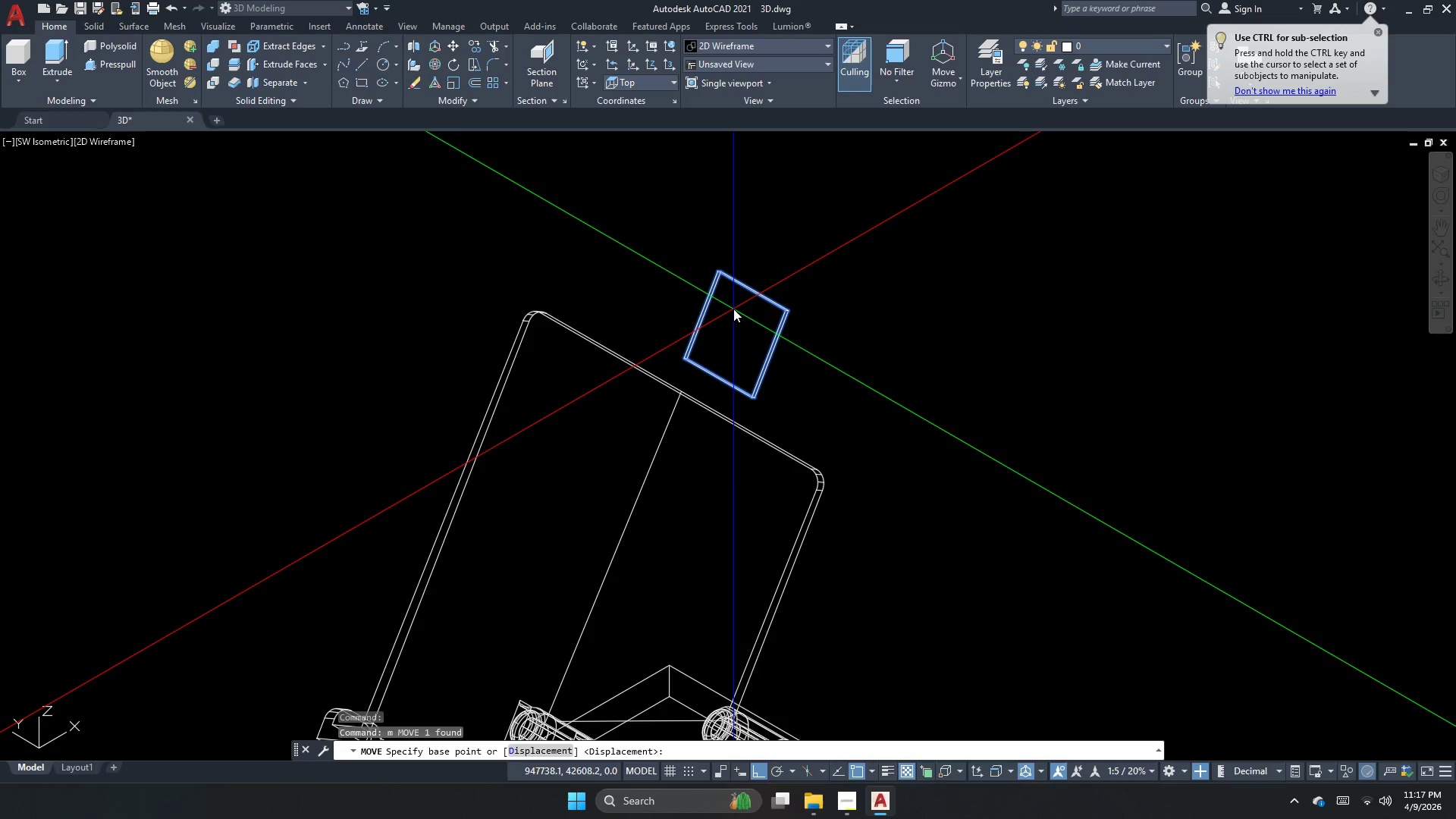 
scroll: coordinate [719, 317], scroll_direction: up, amount: 2.0
 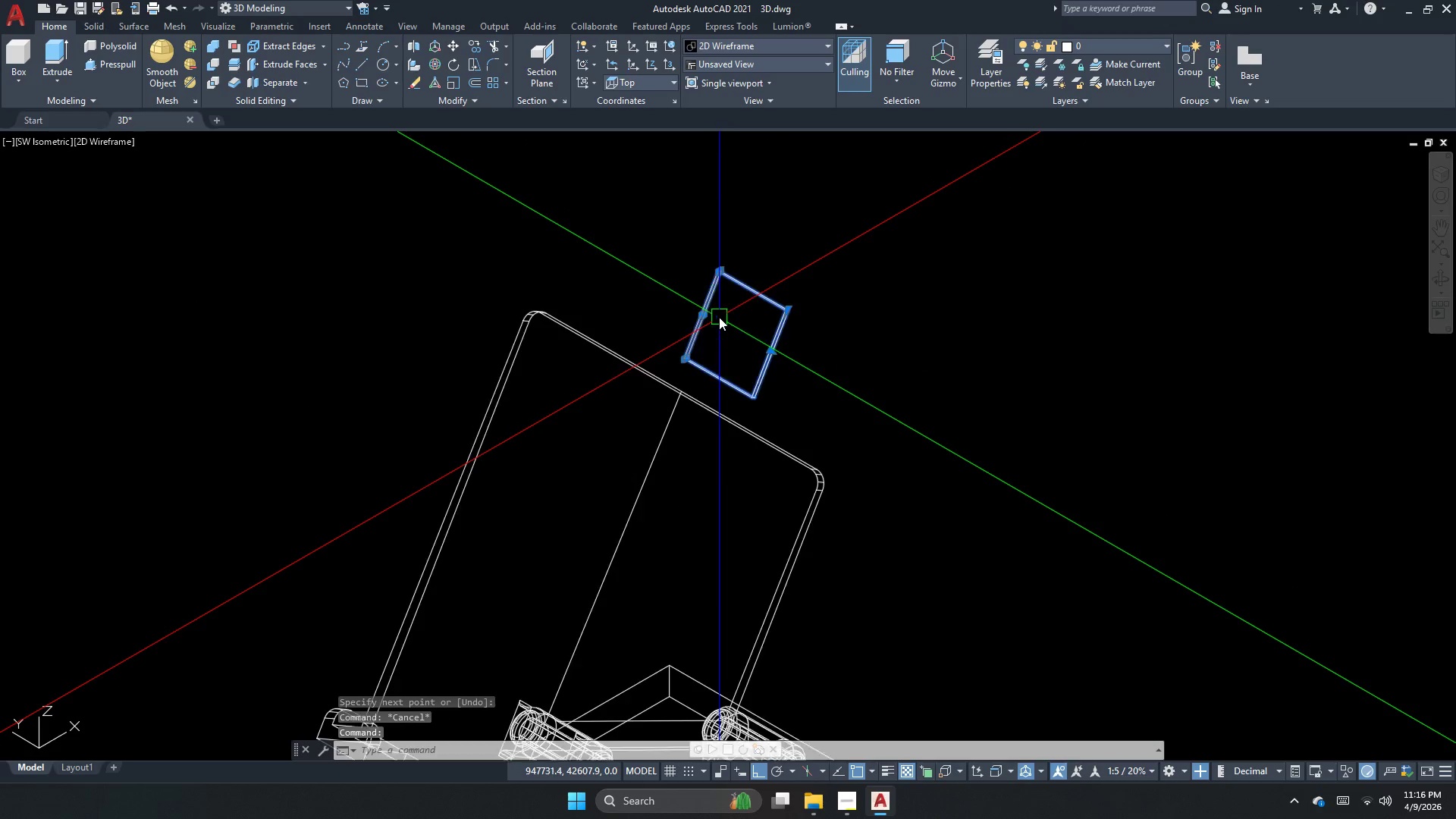 
key(Escape)
key(Escape)
type(pl)
 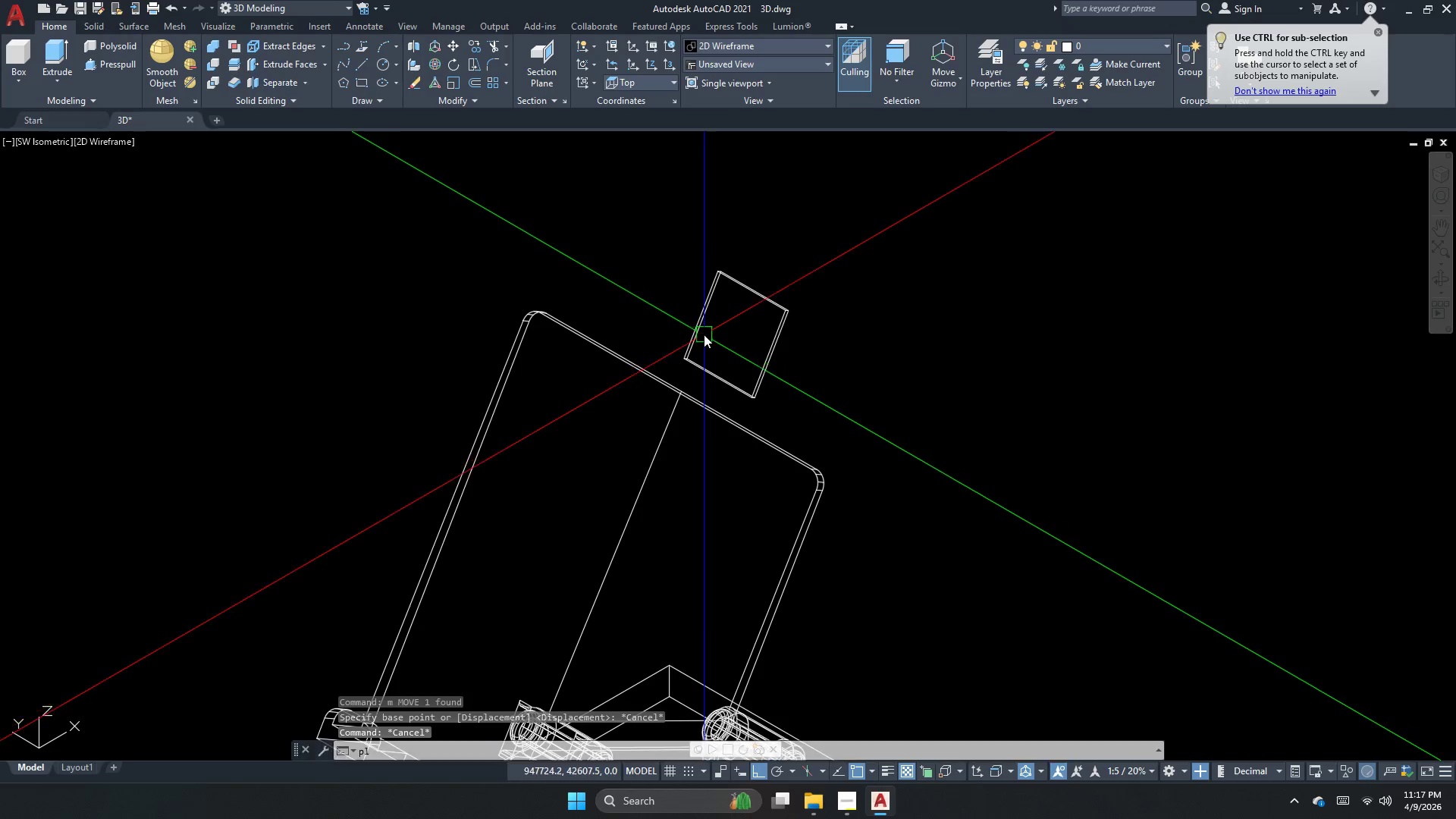 
key(Space)
 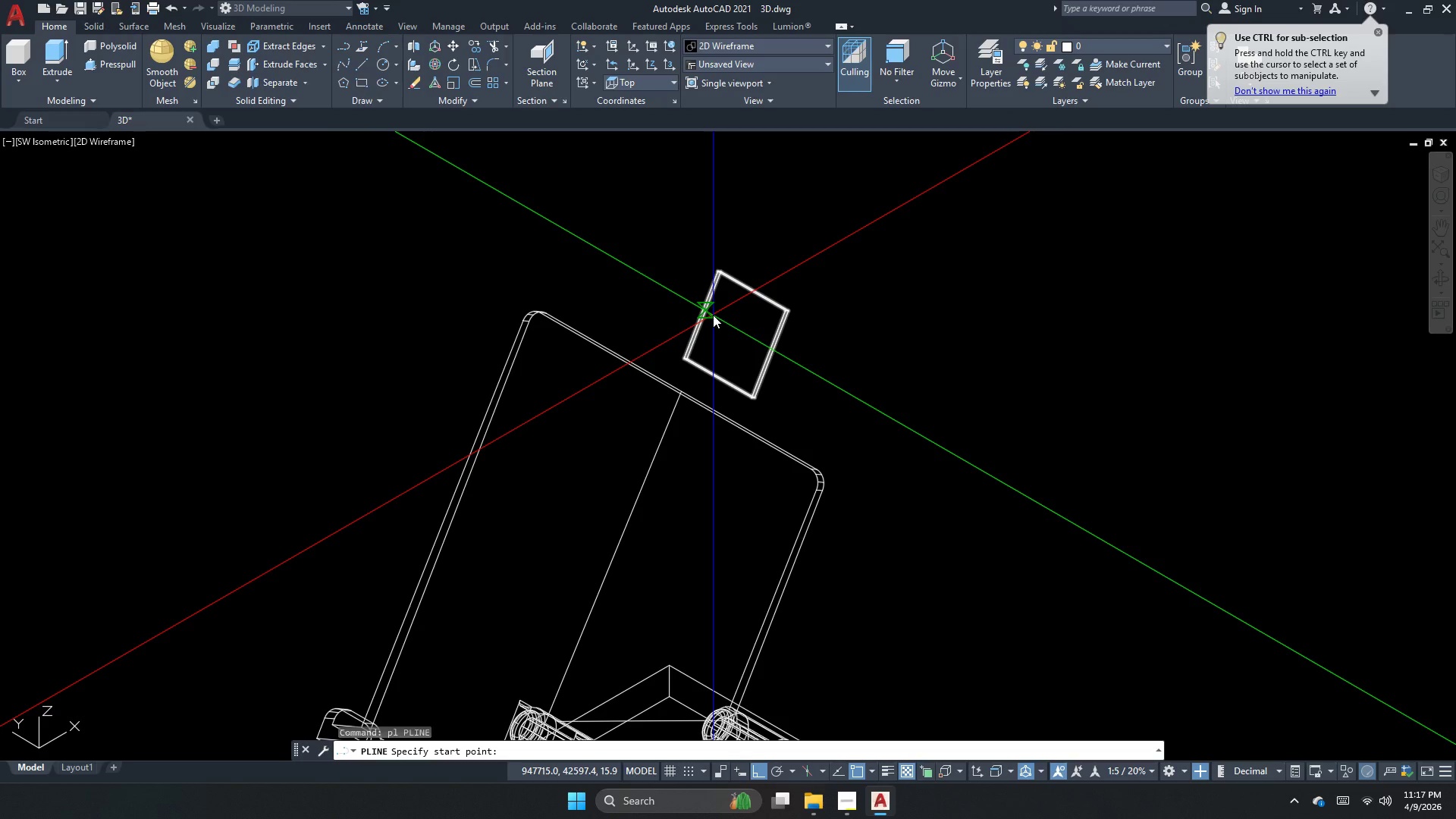 
left_click([711, 315])
 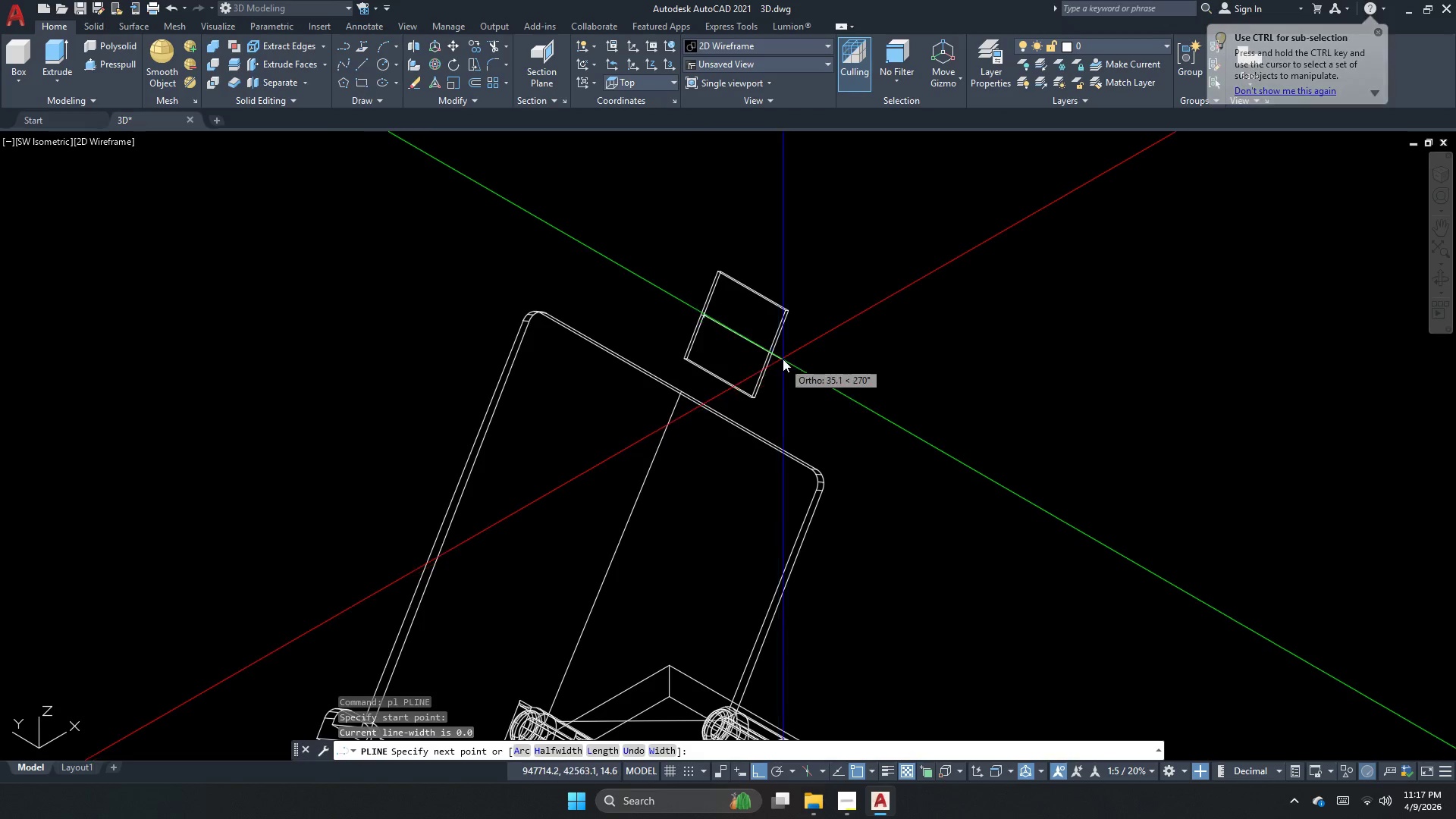 
scroll: coordinate [783, 359], scroll_direction: up, amount: 2.0
 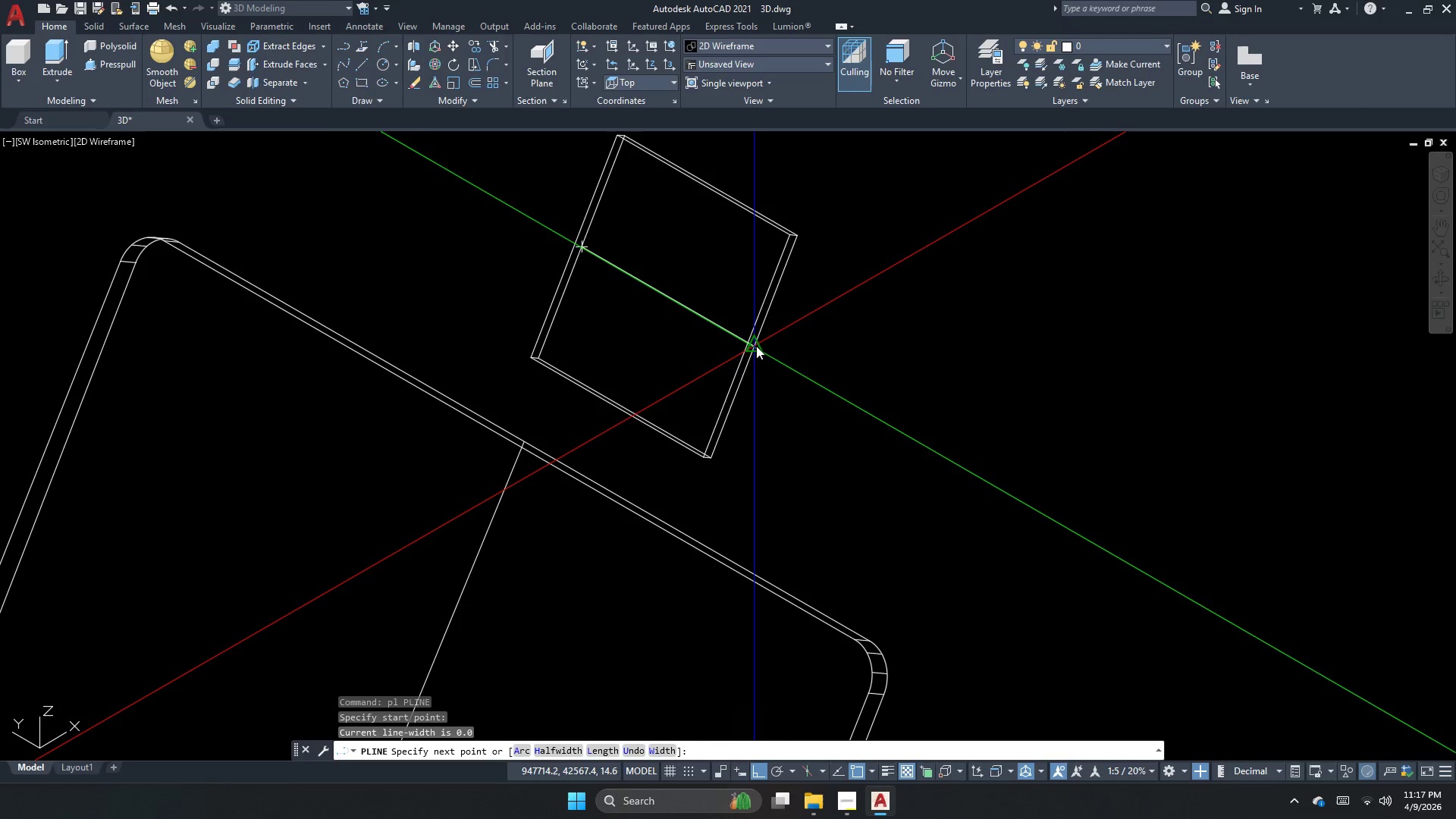 
left_click([758, 346])
 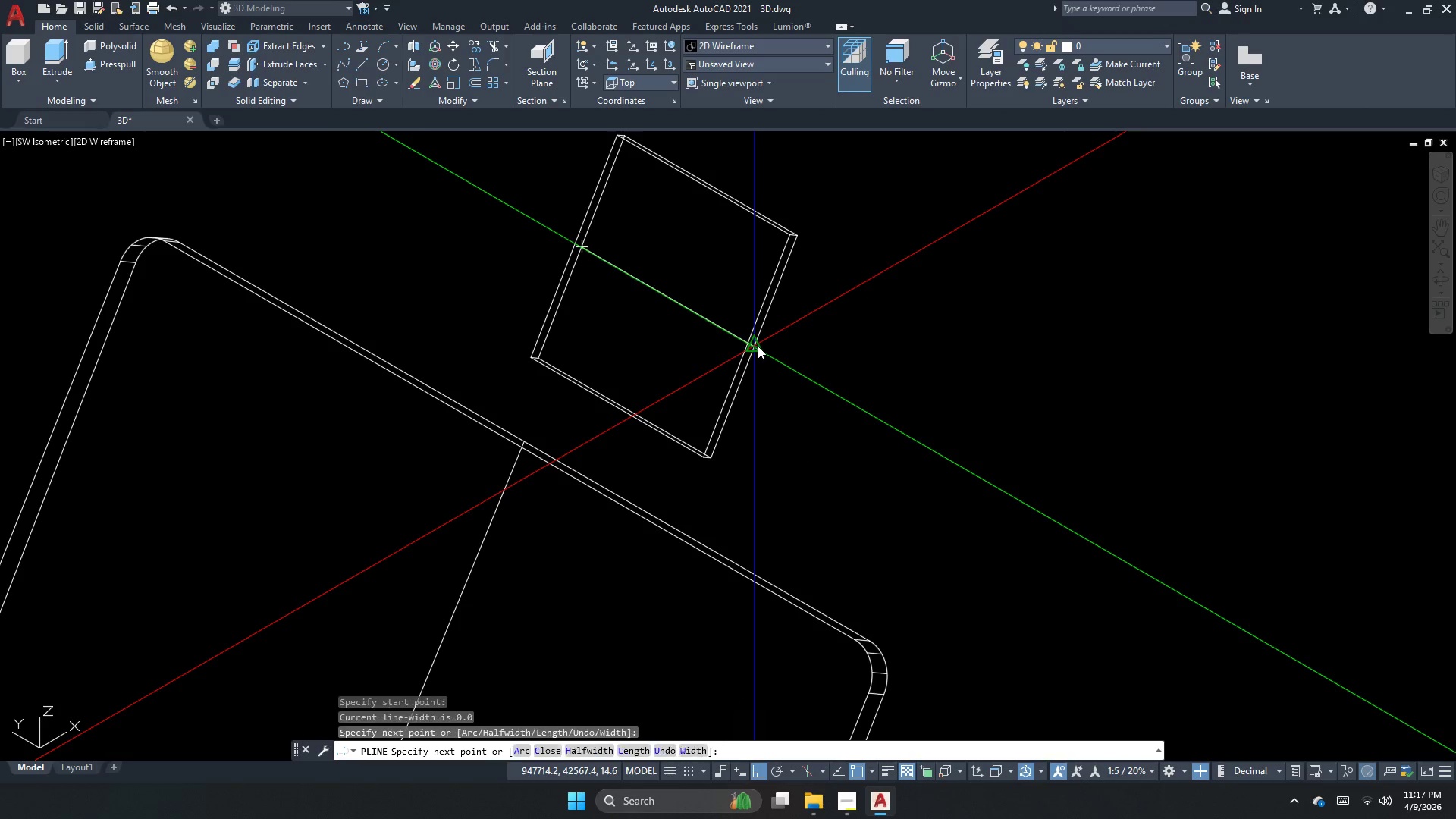 
key(Escape)
 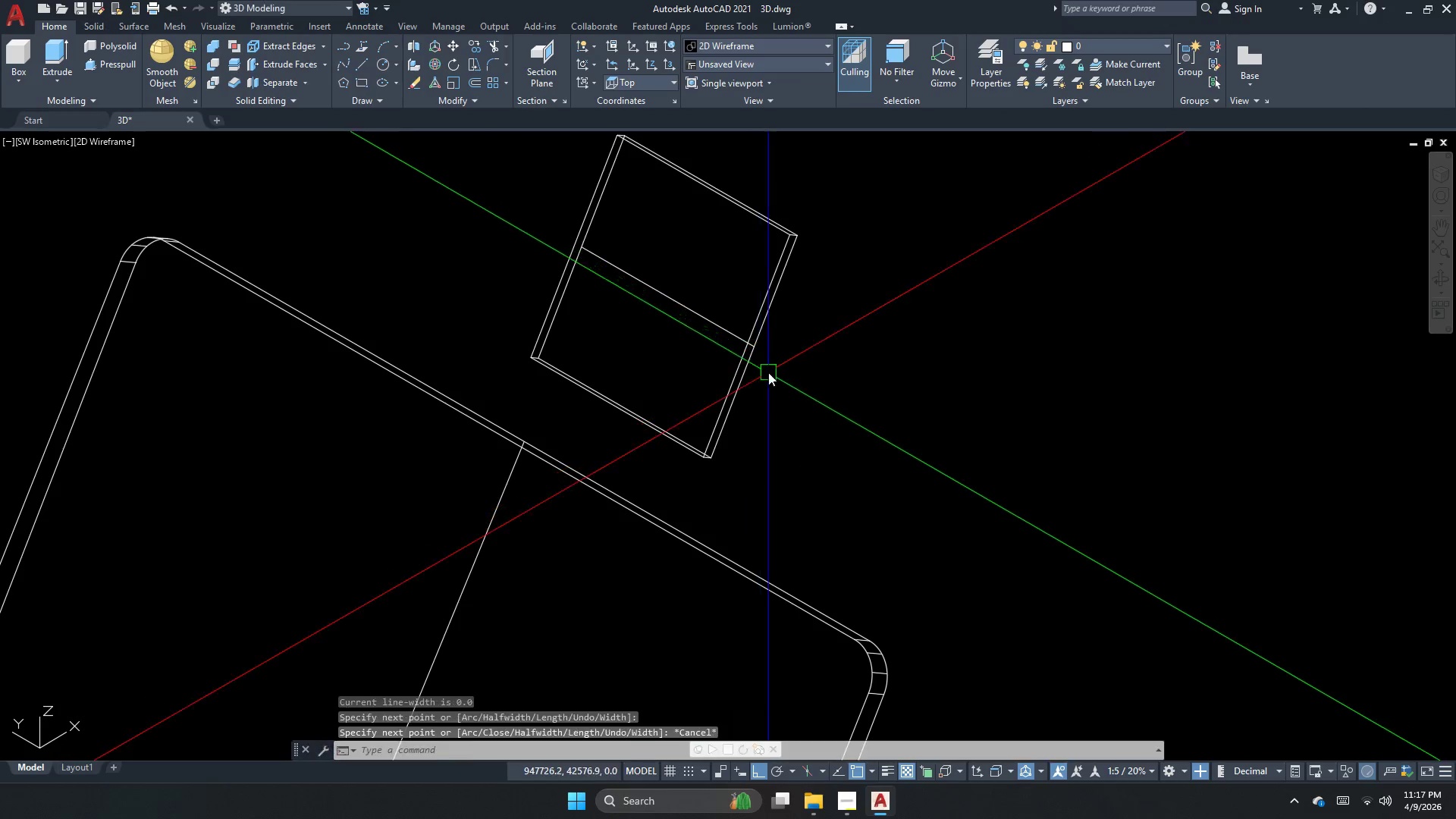 
left_click_drag(start_coordinate=[767, 372], to_coordinate=[727, 352])
 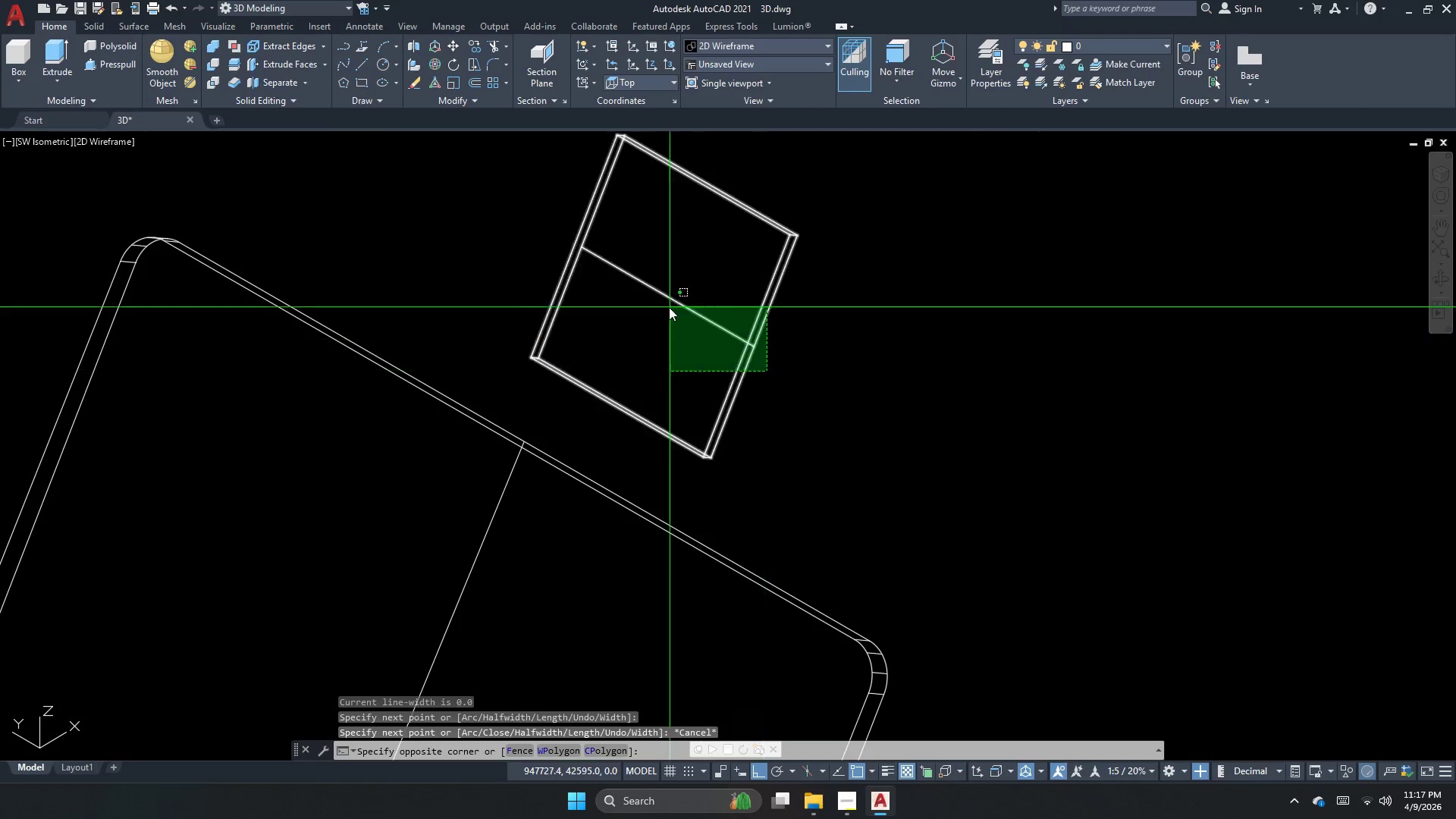 
triple_click([667, 306])
 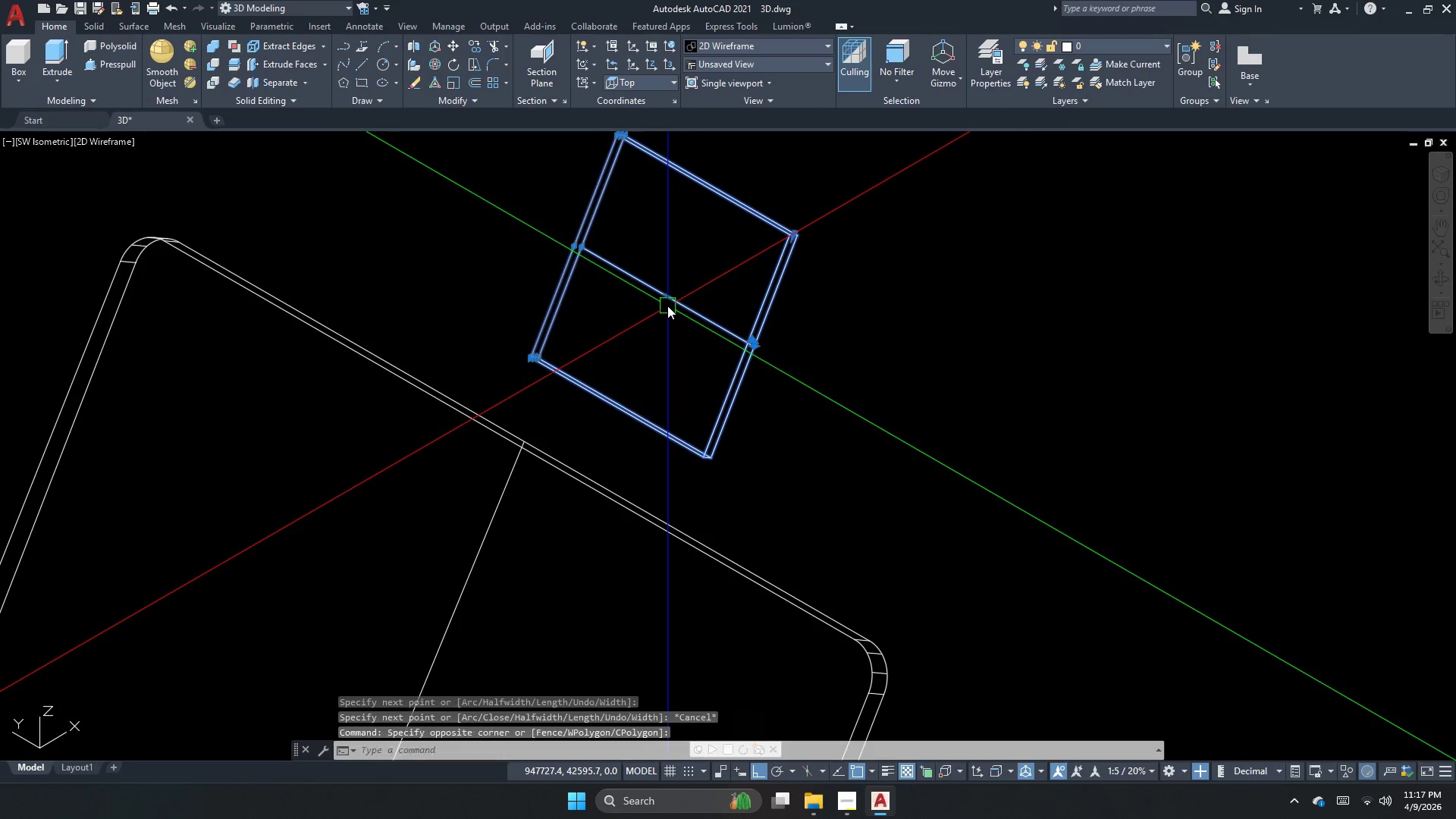 
key(M)
 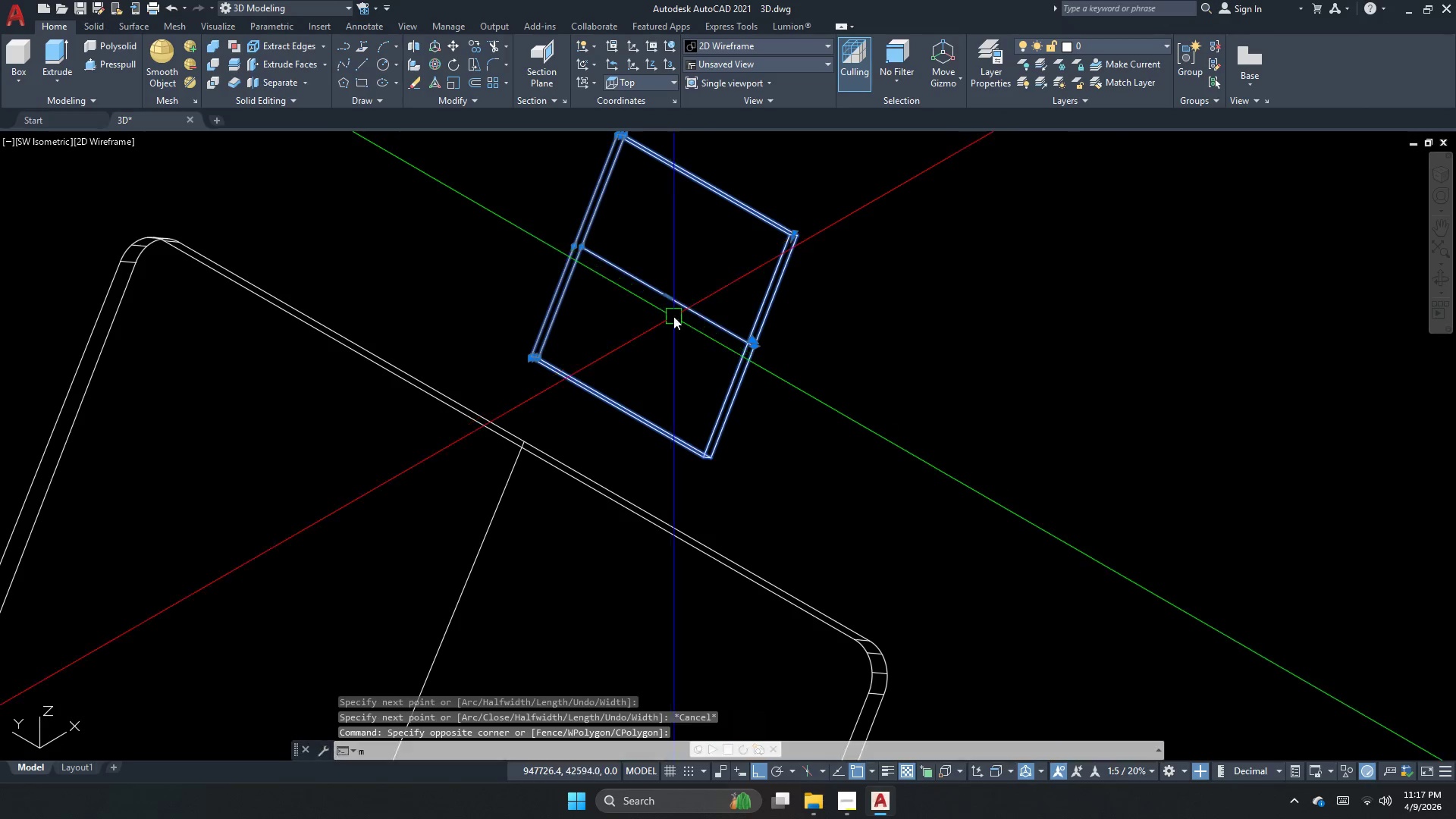 
key(Space)
 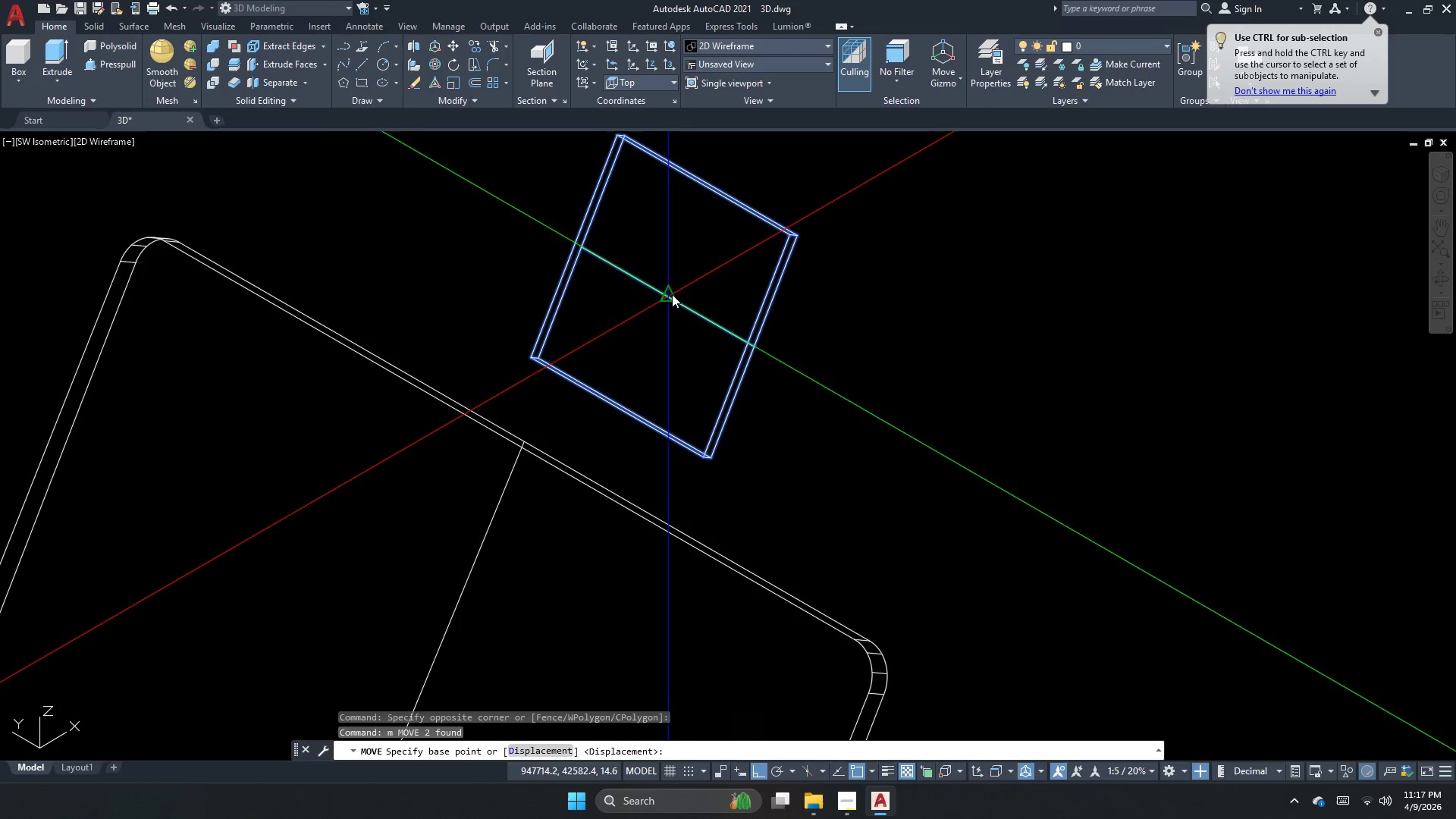 
scroll: coordinate [647, 277], scroll_direction: down, amount: 3.0
 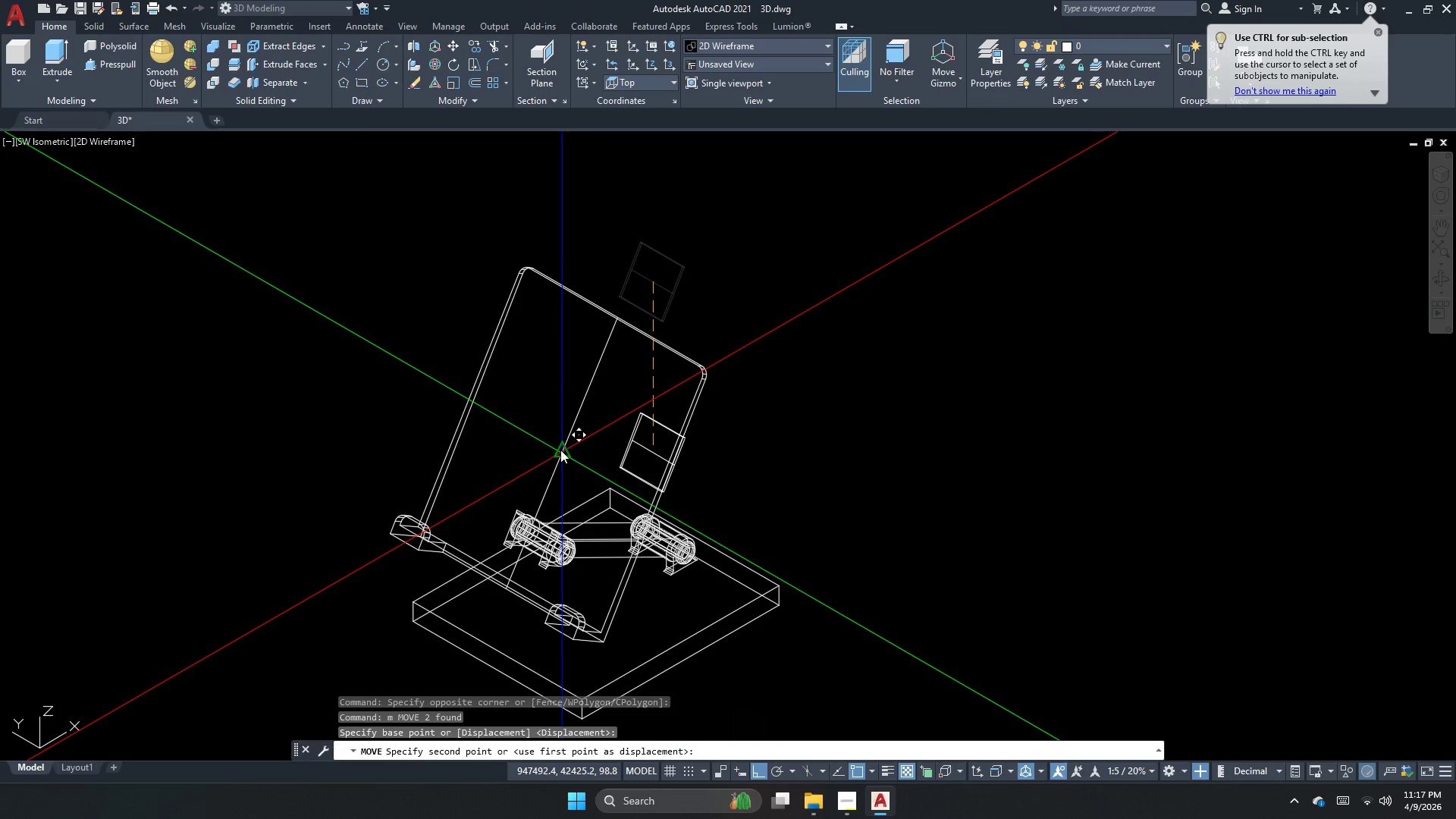 
left_click([560, 450])
 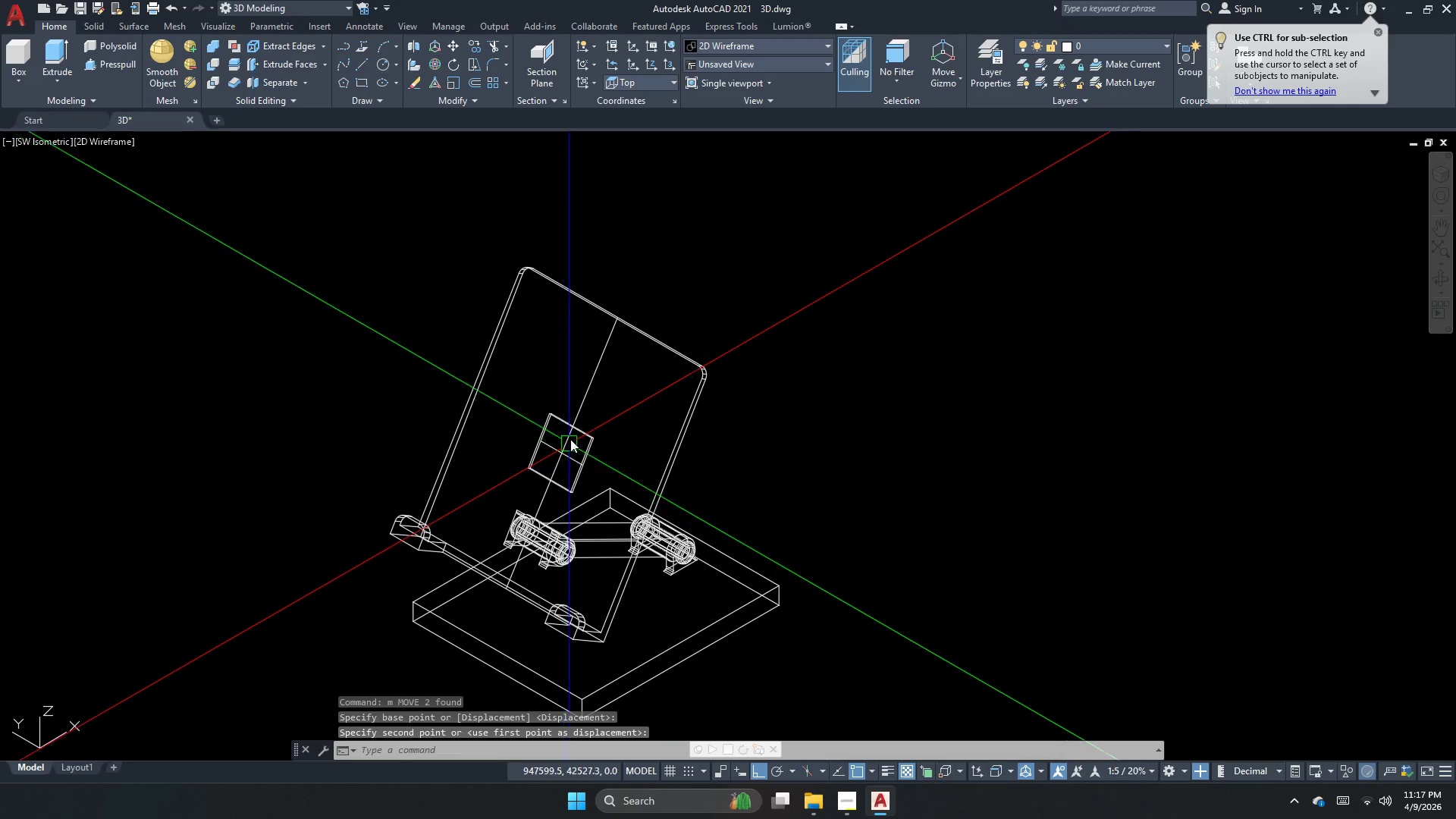 
key(Escape)
 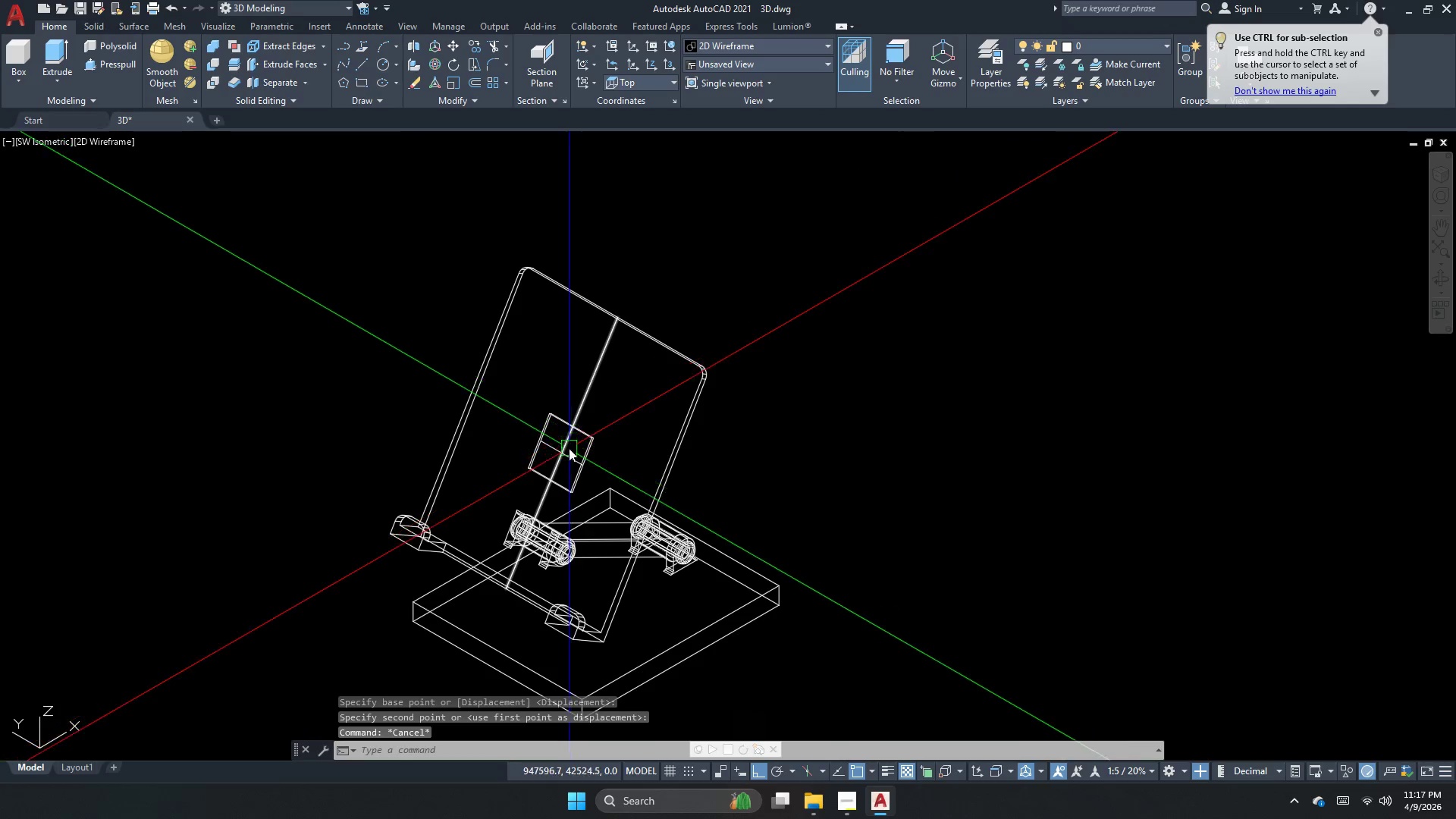 
left_click_drag(start_coordinate=[554, 512], to_coordinate=[538, 472])
 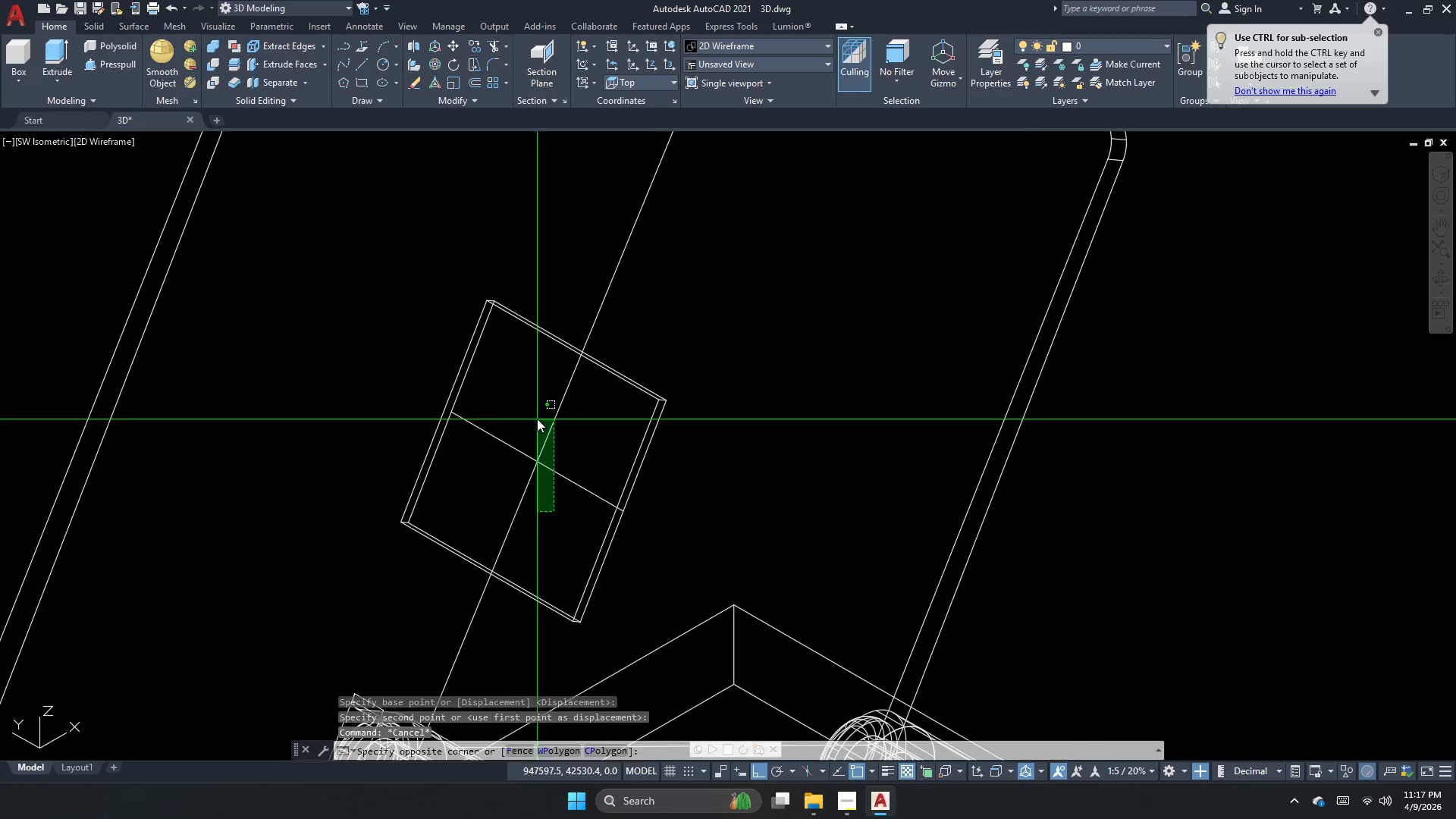 
scroll: coordinate [569, 451], scroll_direction: up, amount: 3.0
 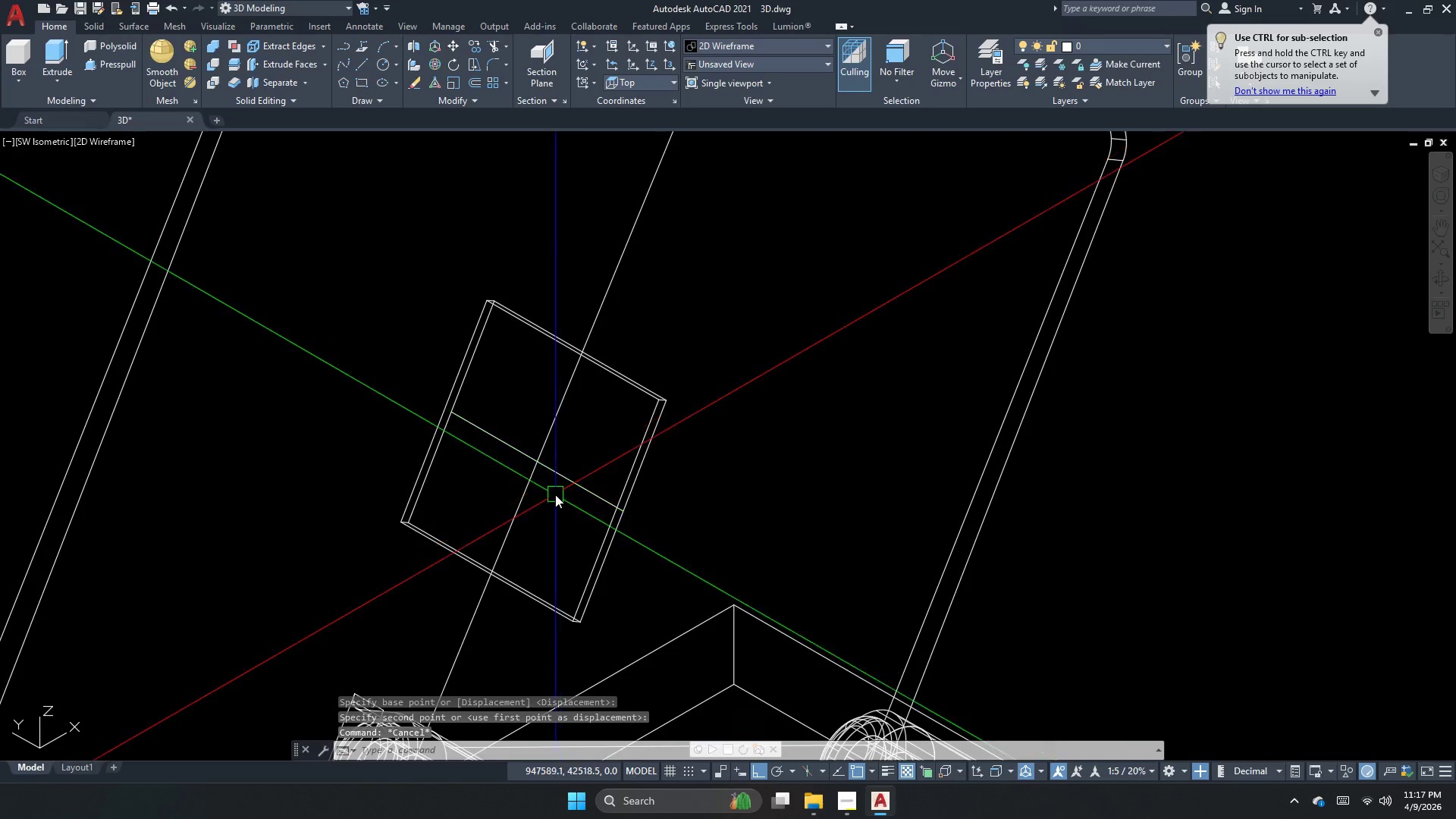 
key(E)
 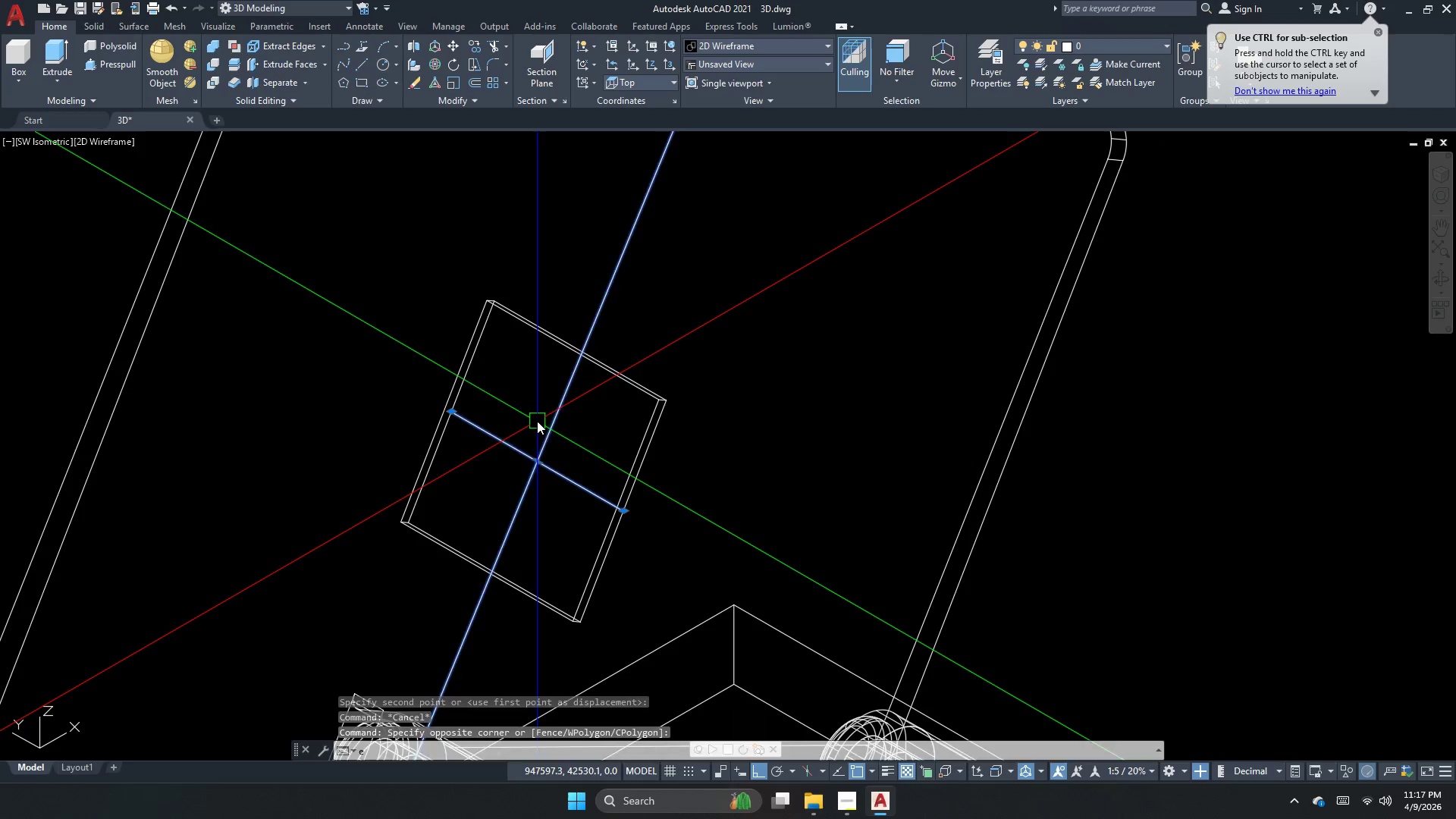 
key(Space)
 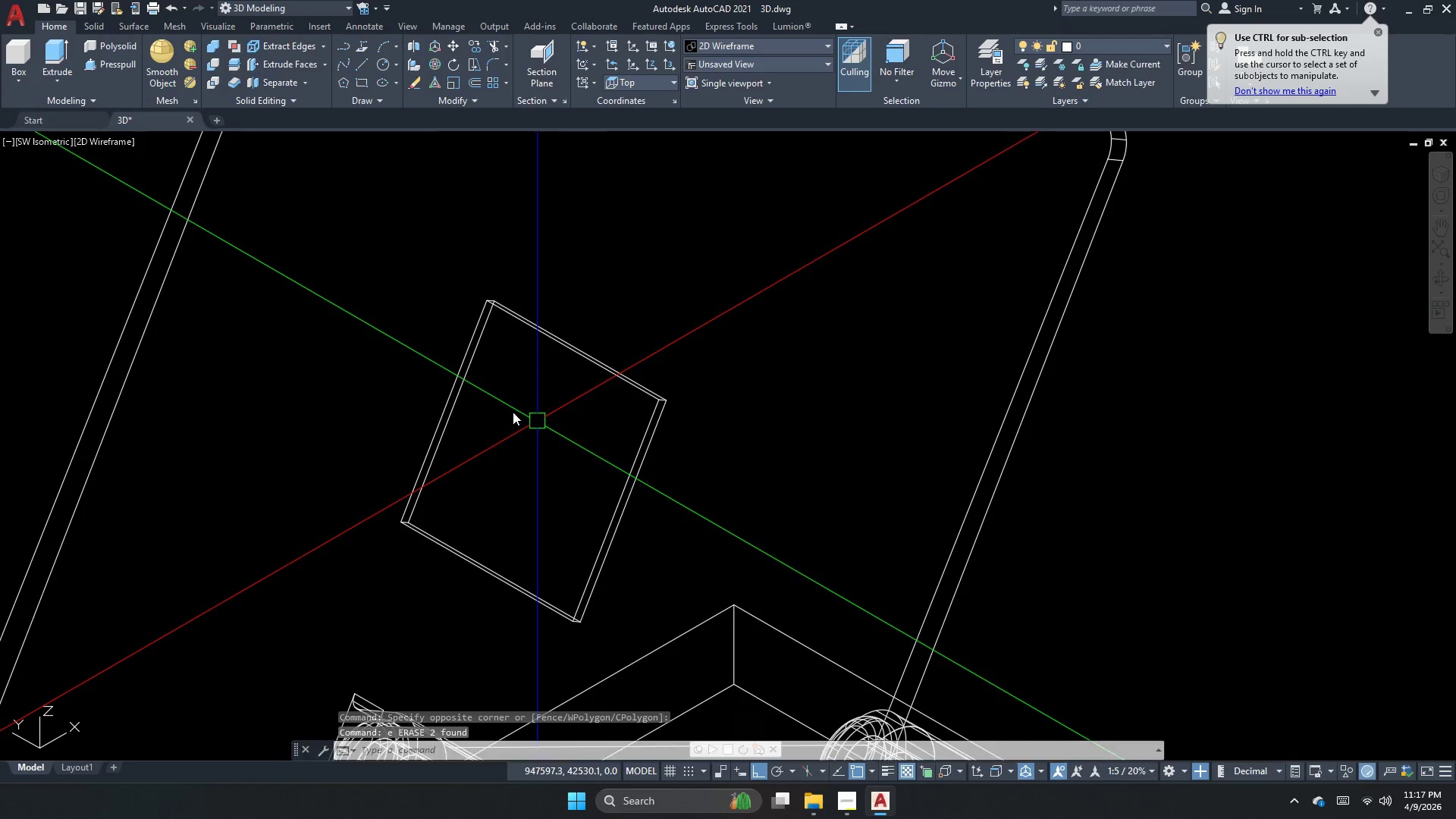 
key(Escape)
 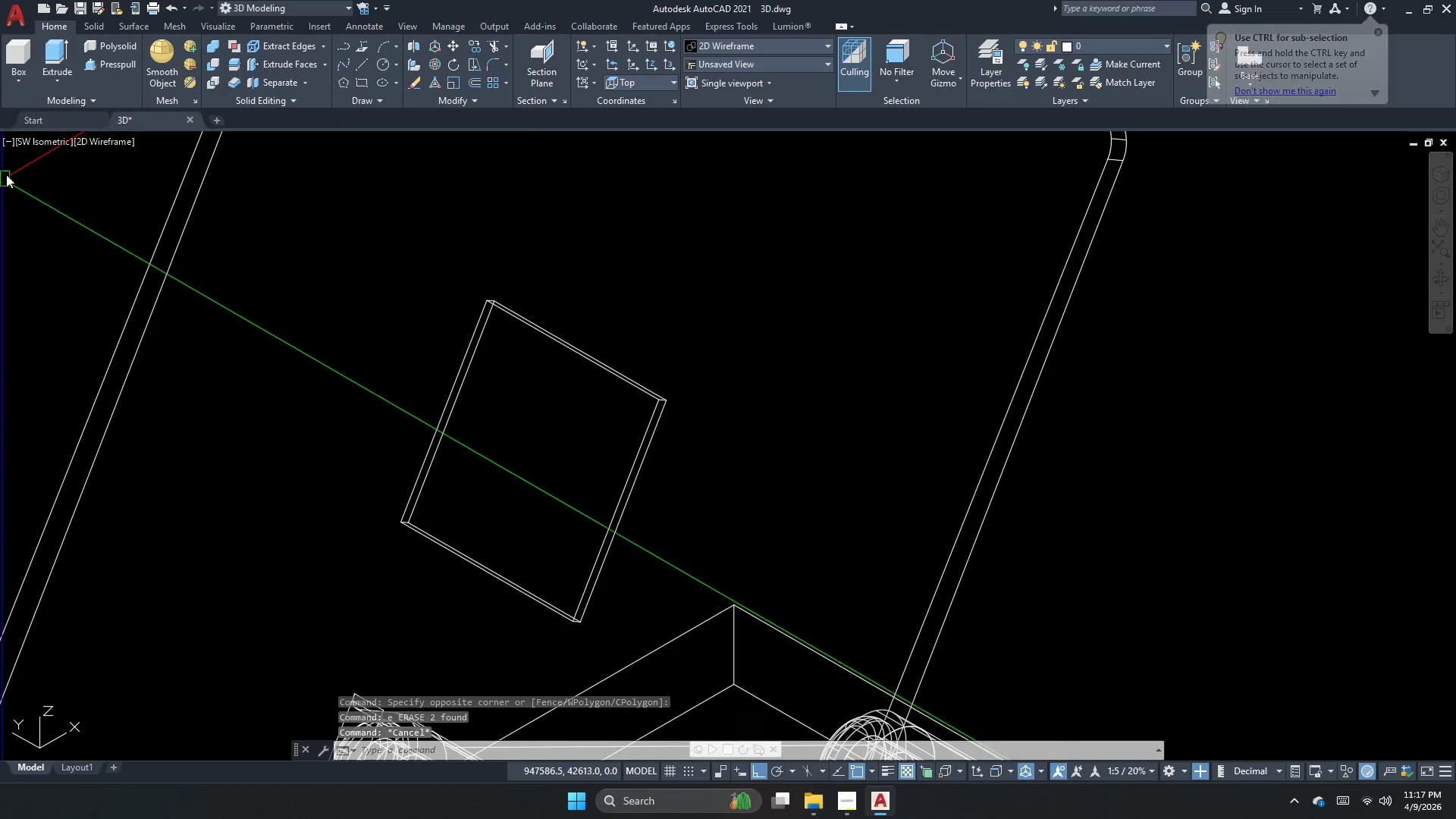 
left_click([27, 147])
 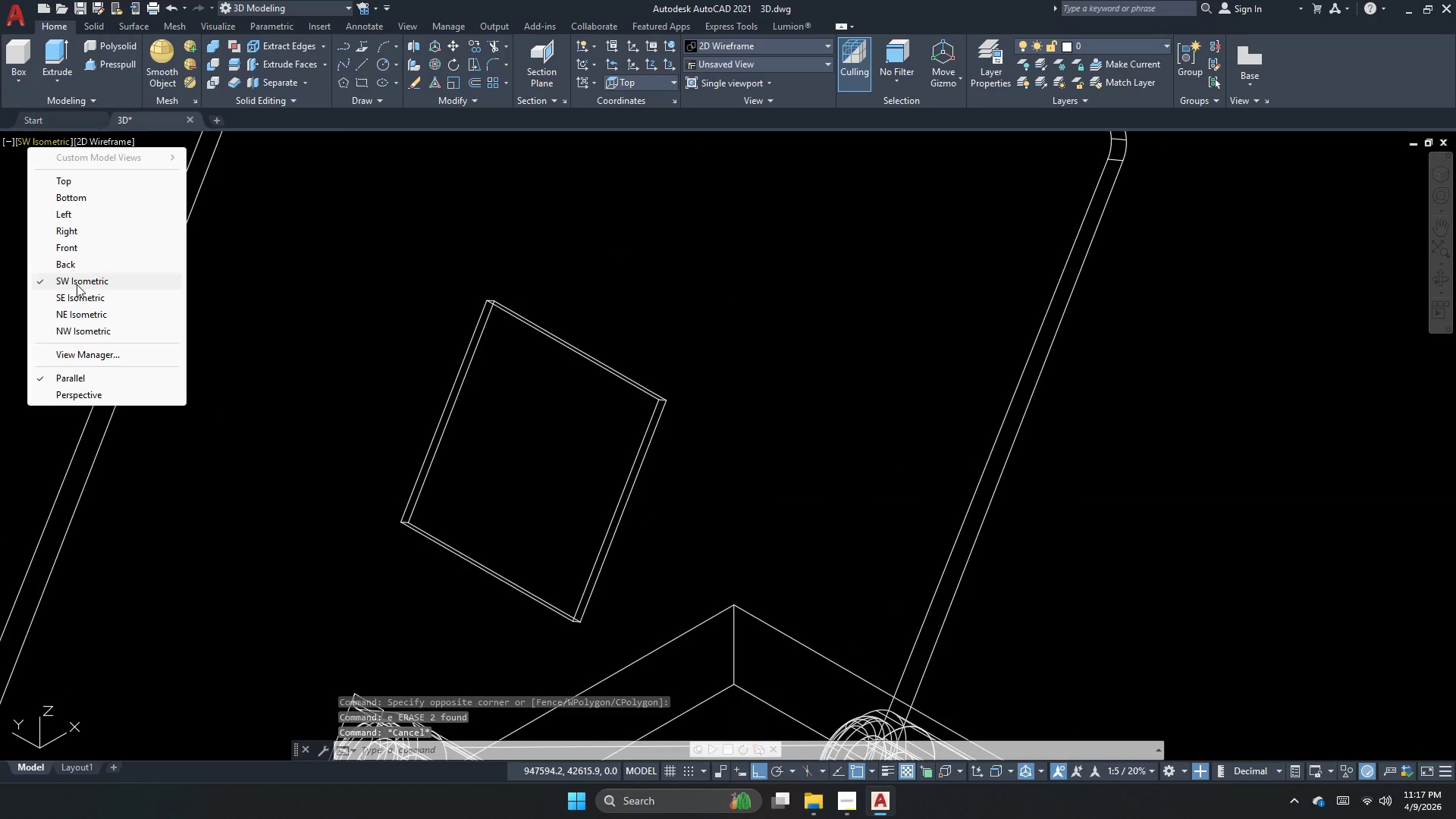 
left_click([80, 278])
 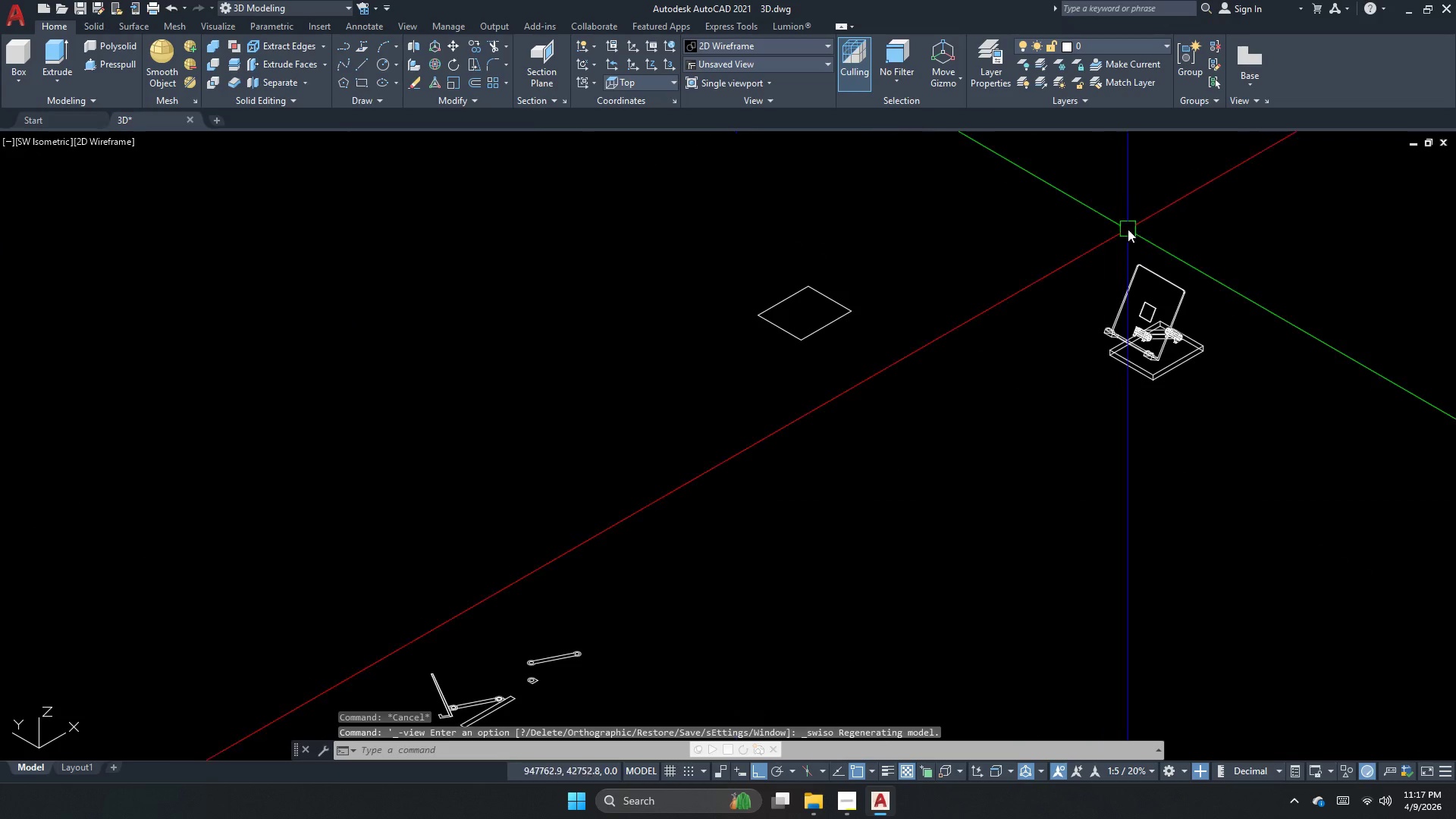 
scroll: coordinate [1176, 315], scroll_direction: up, amount: 5.0
 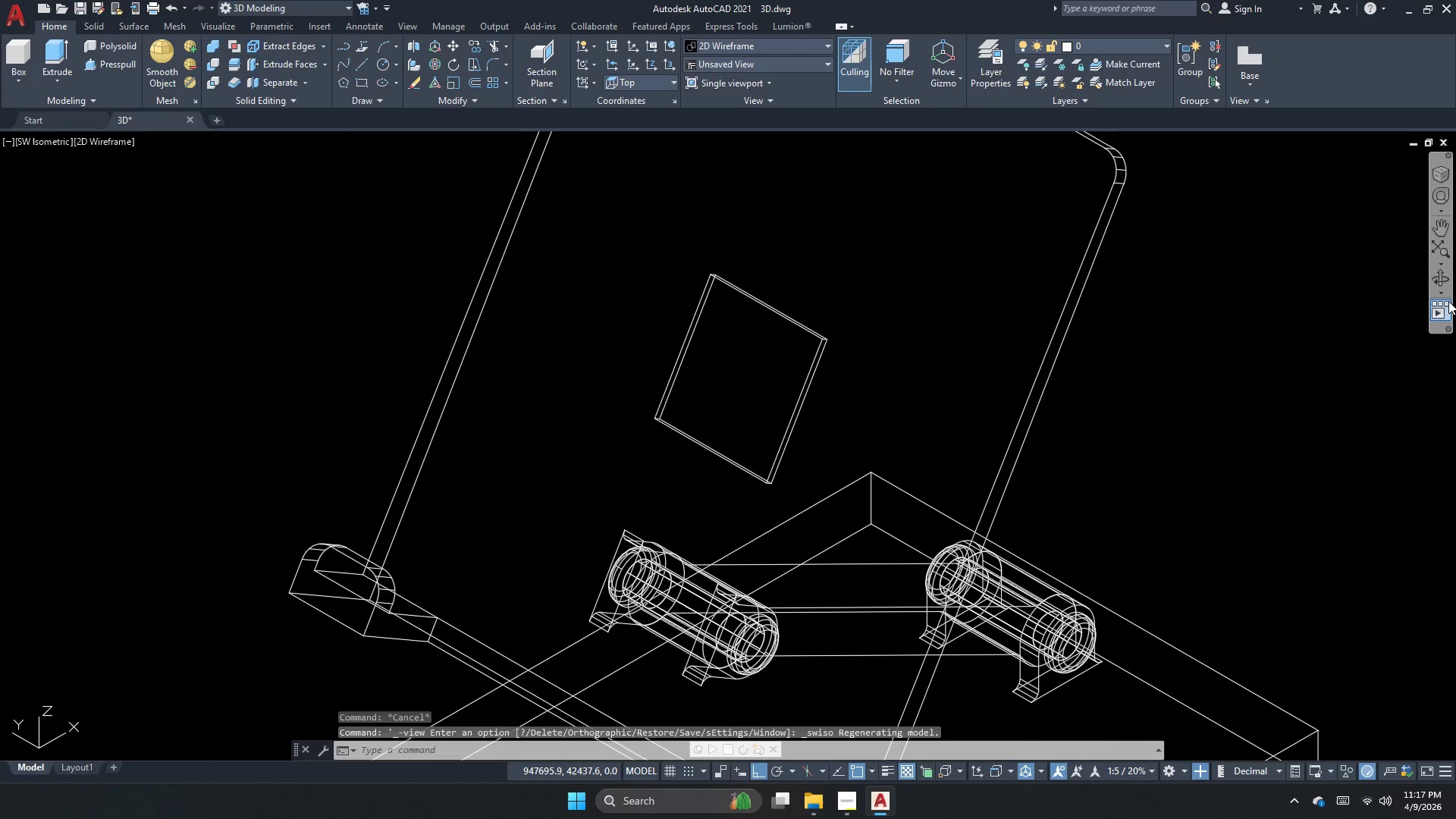 
left_click([1441, 282])
 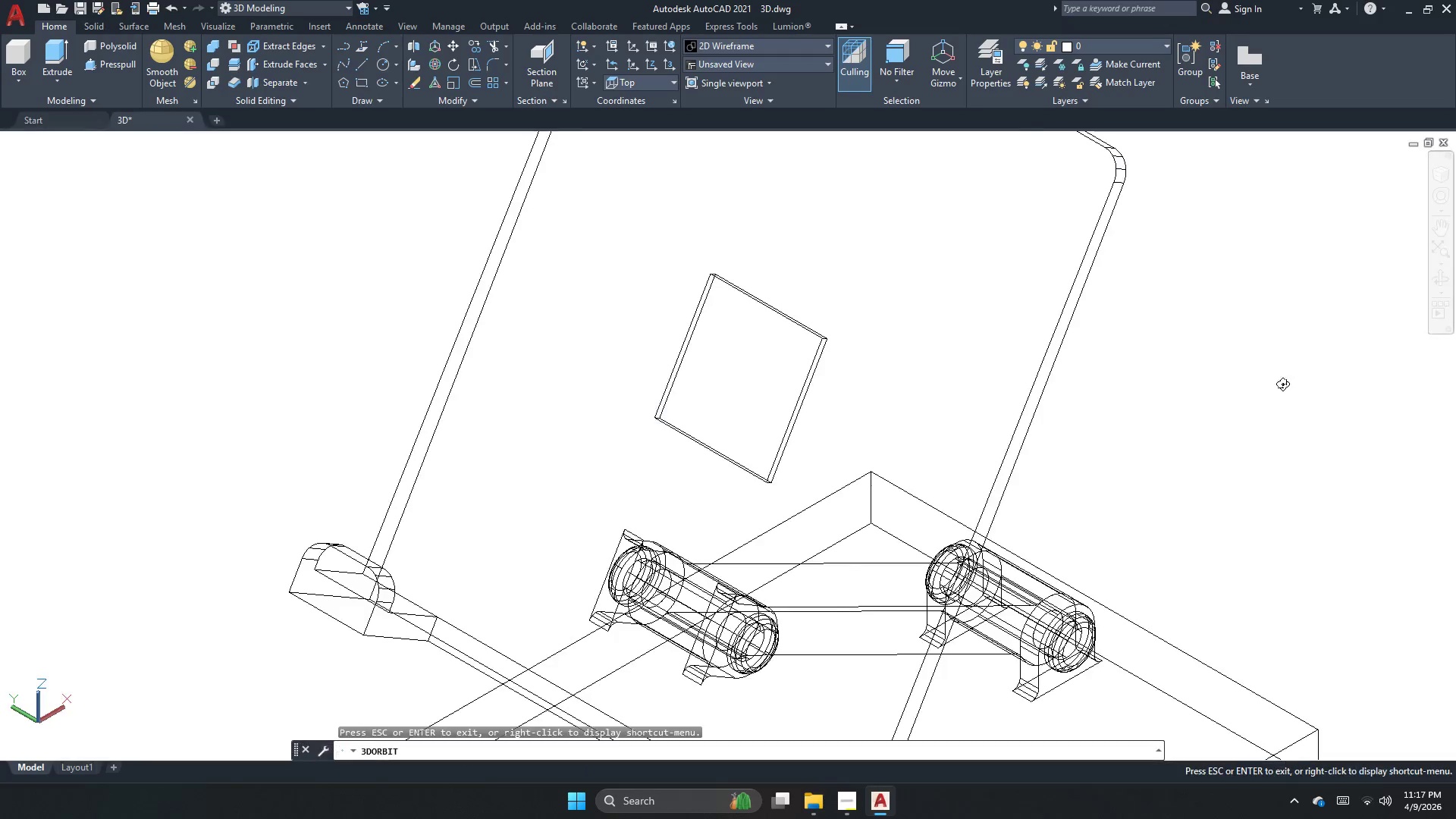 
left_click_drag(start_coordinate=[1176, 413], to_coordinate=[977, 356])
 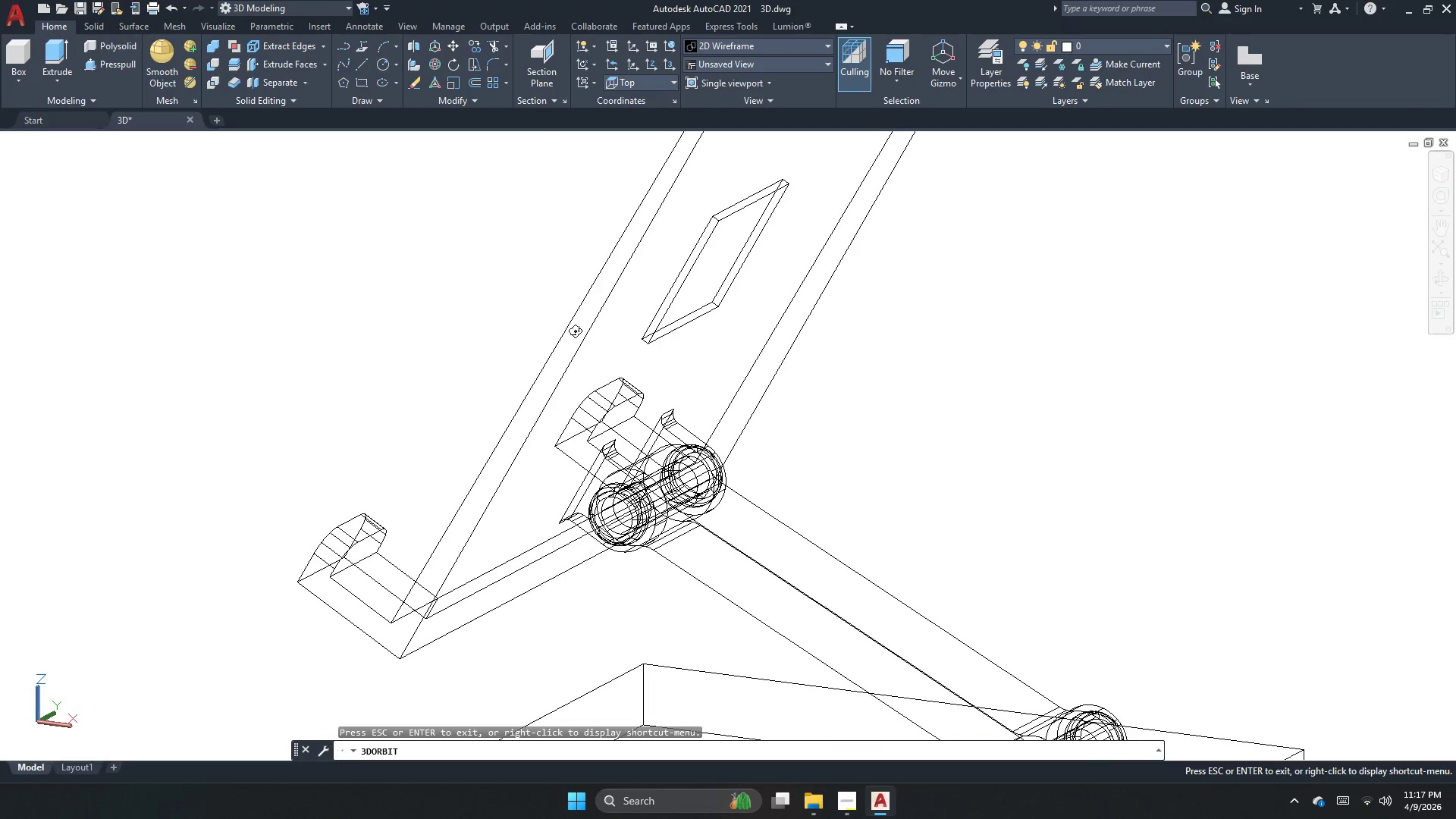 
key(Escape)
 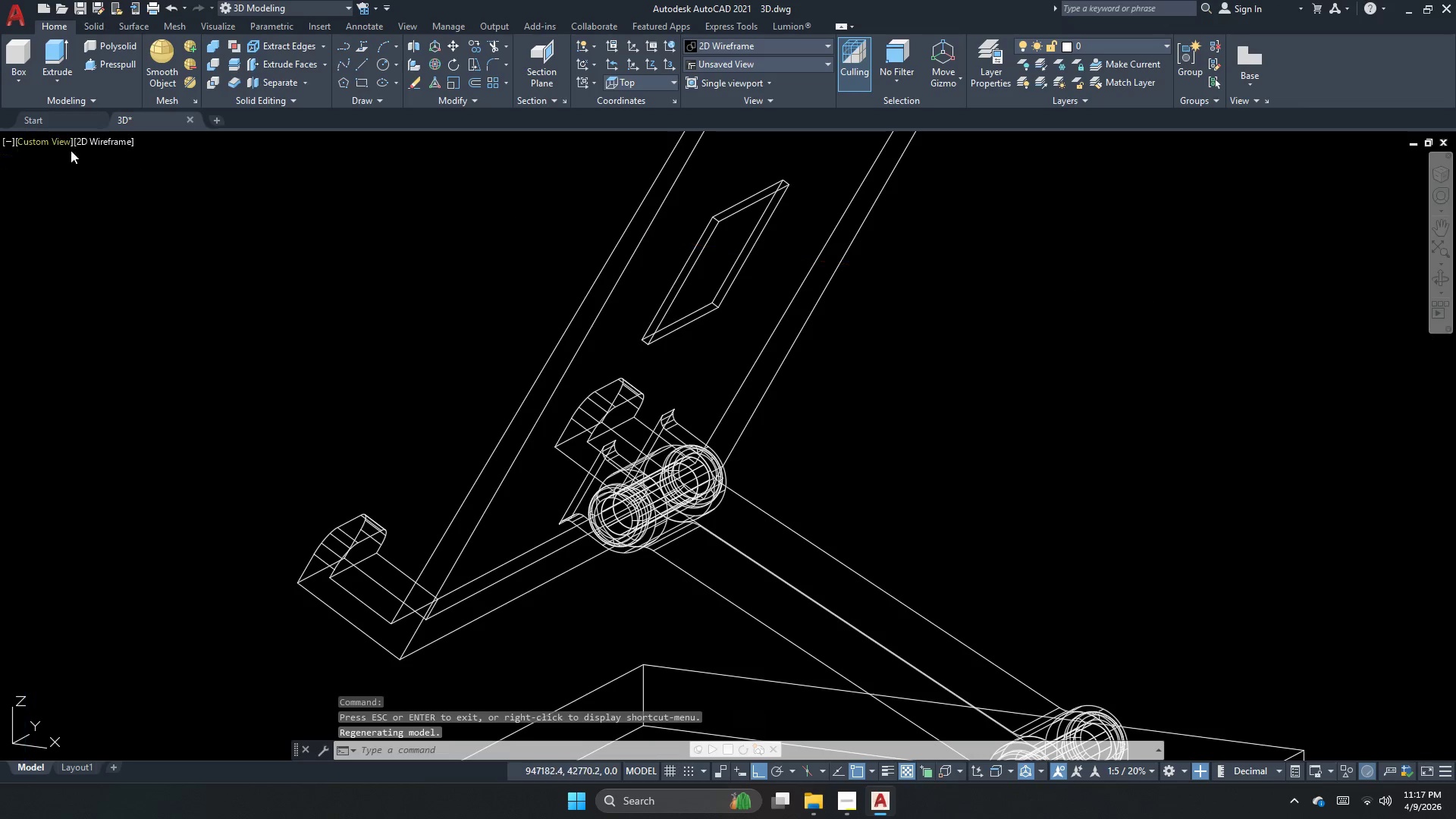 
left_click([95, 148])
 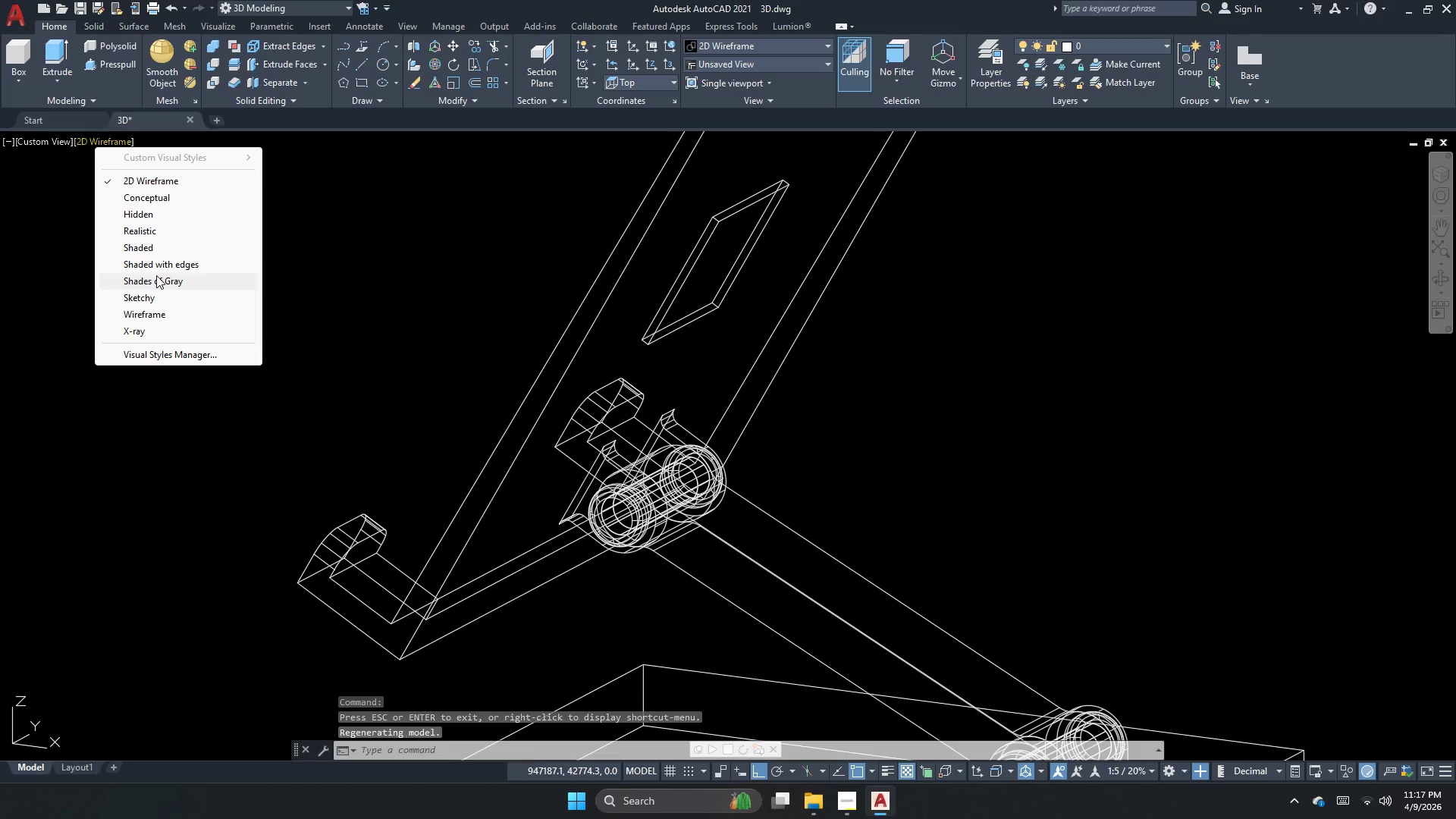 
left_click([156, 275])
 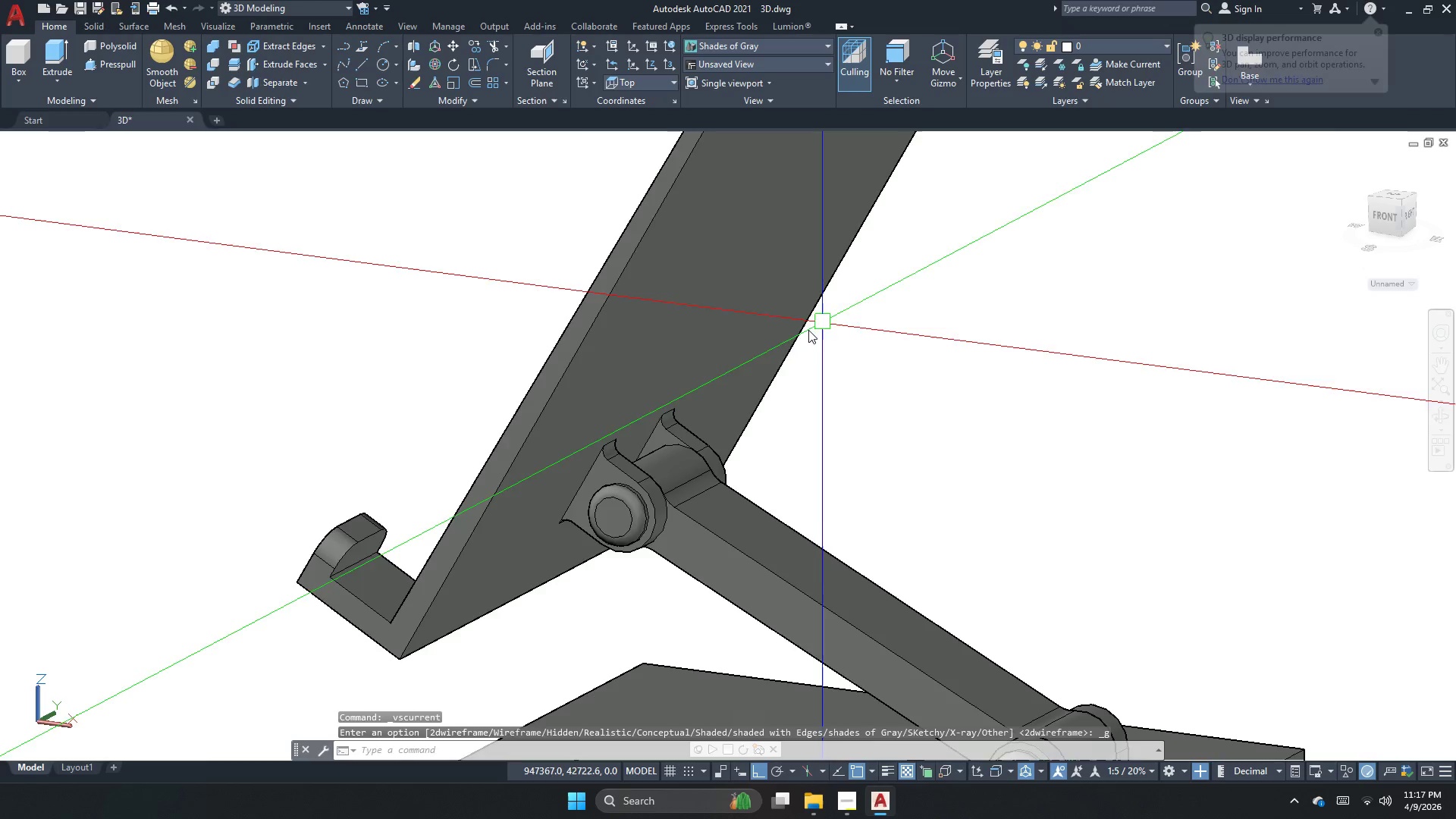 
key(Escape)
 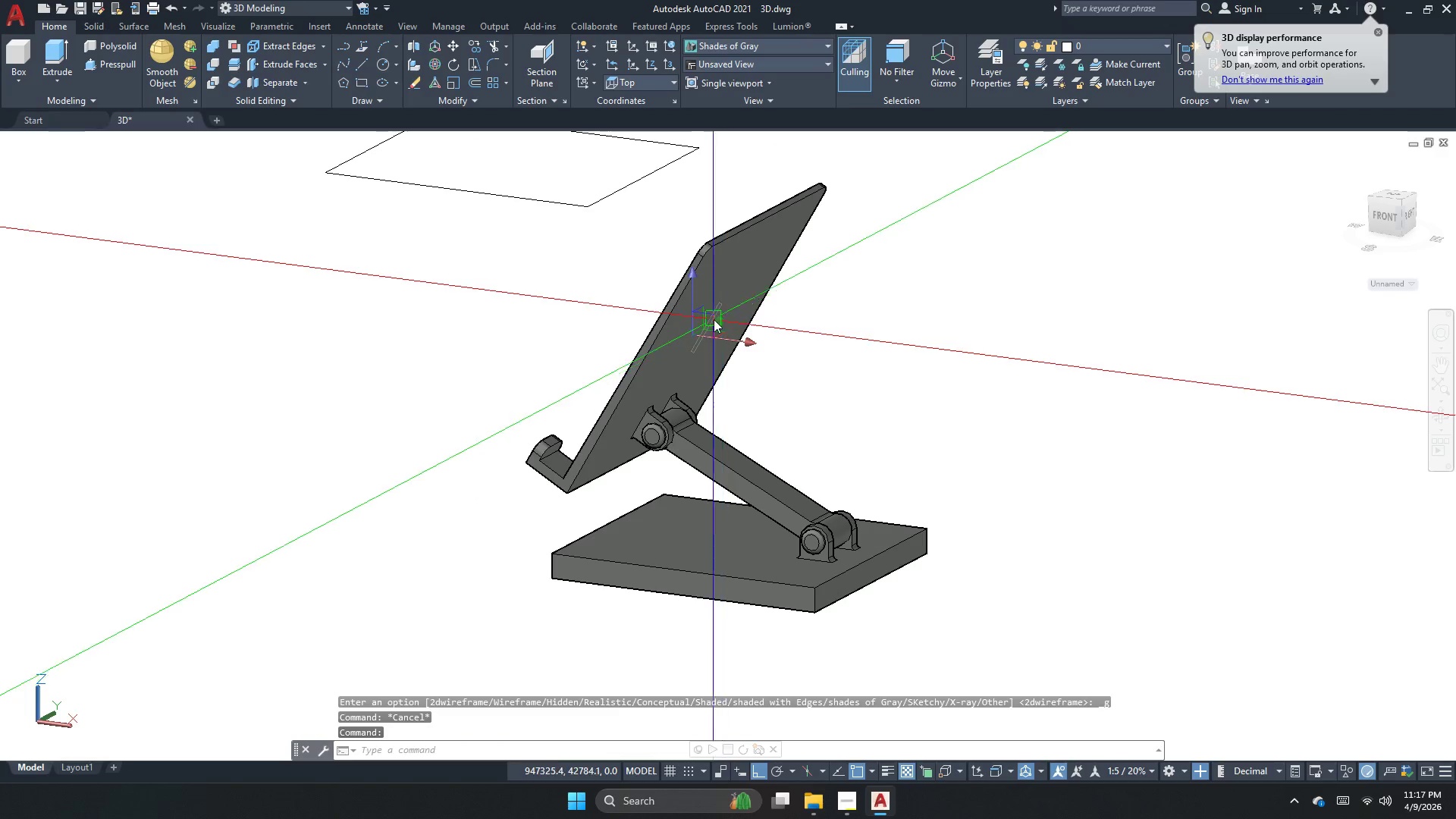 
scroll: coordinate [727, 322], scroll_direction: down, amount: 2.0
 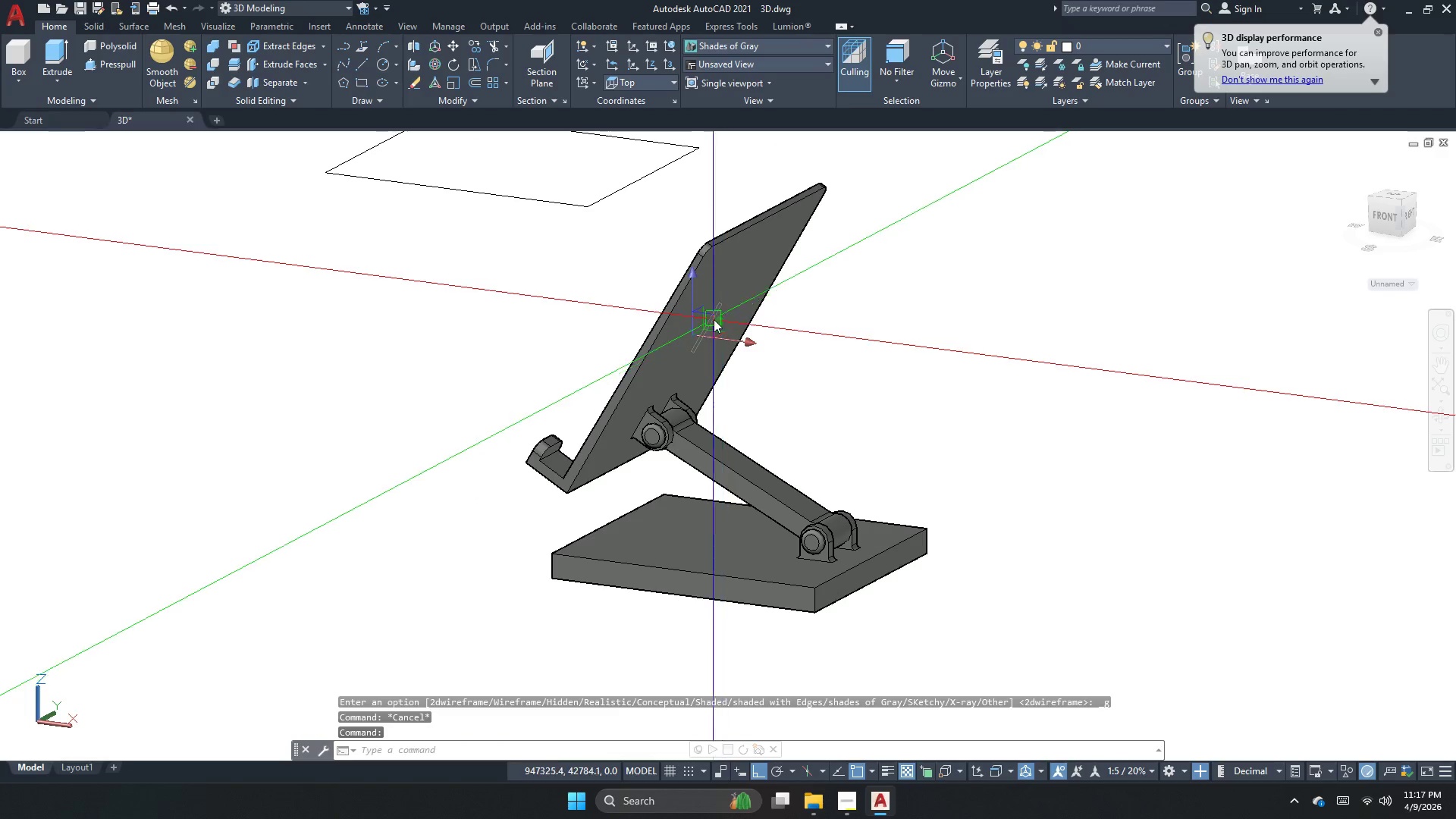 
key(Escape)
 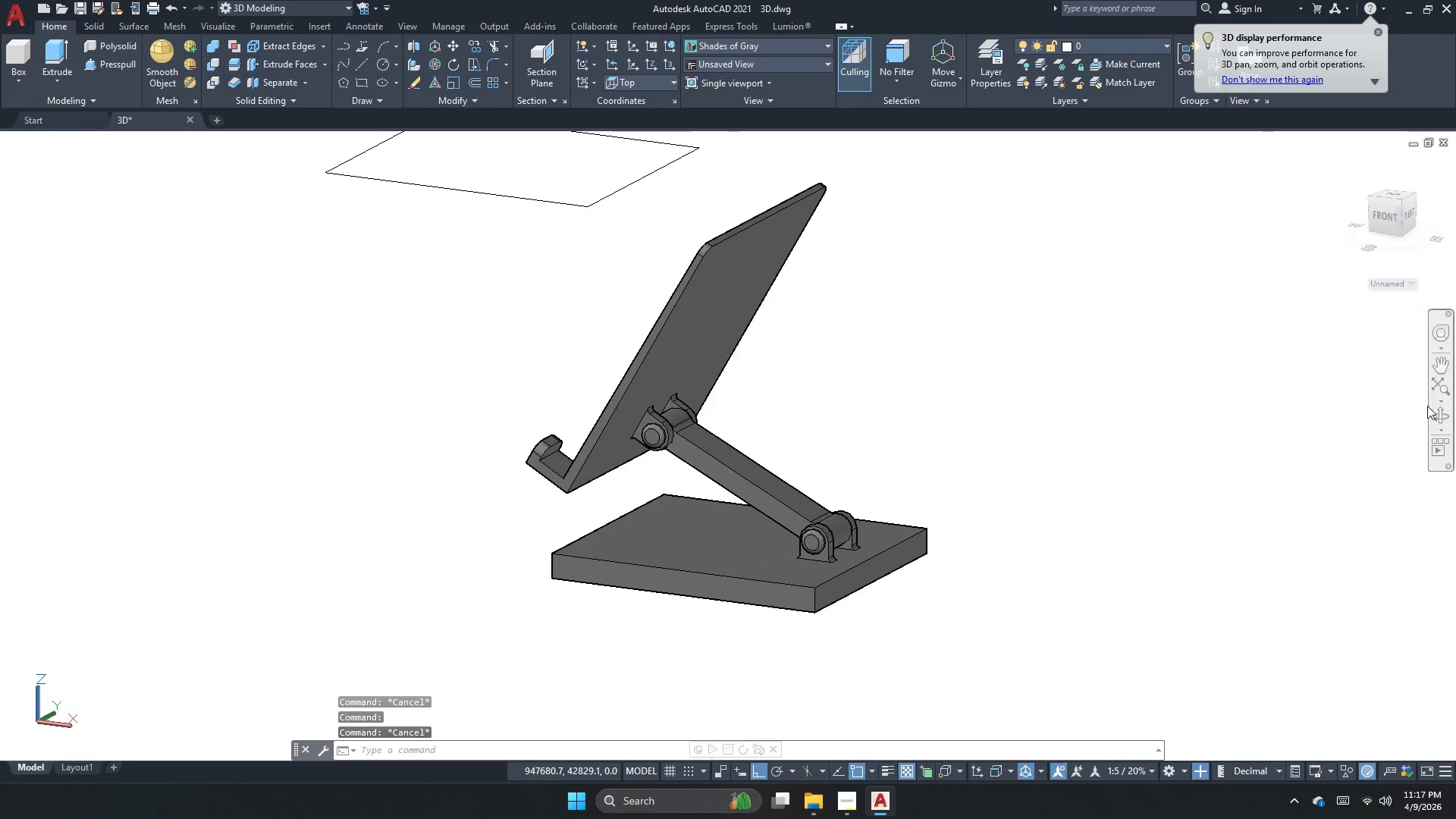 
left_click([1440, 410])
 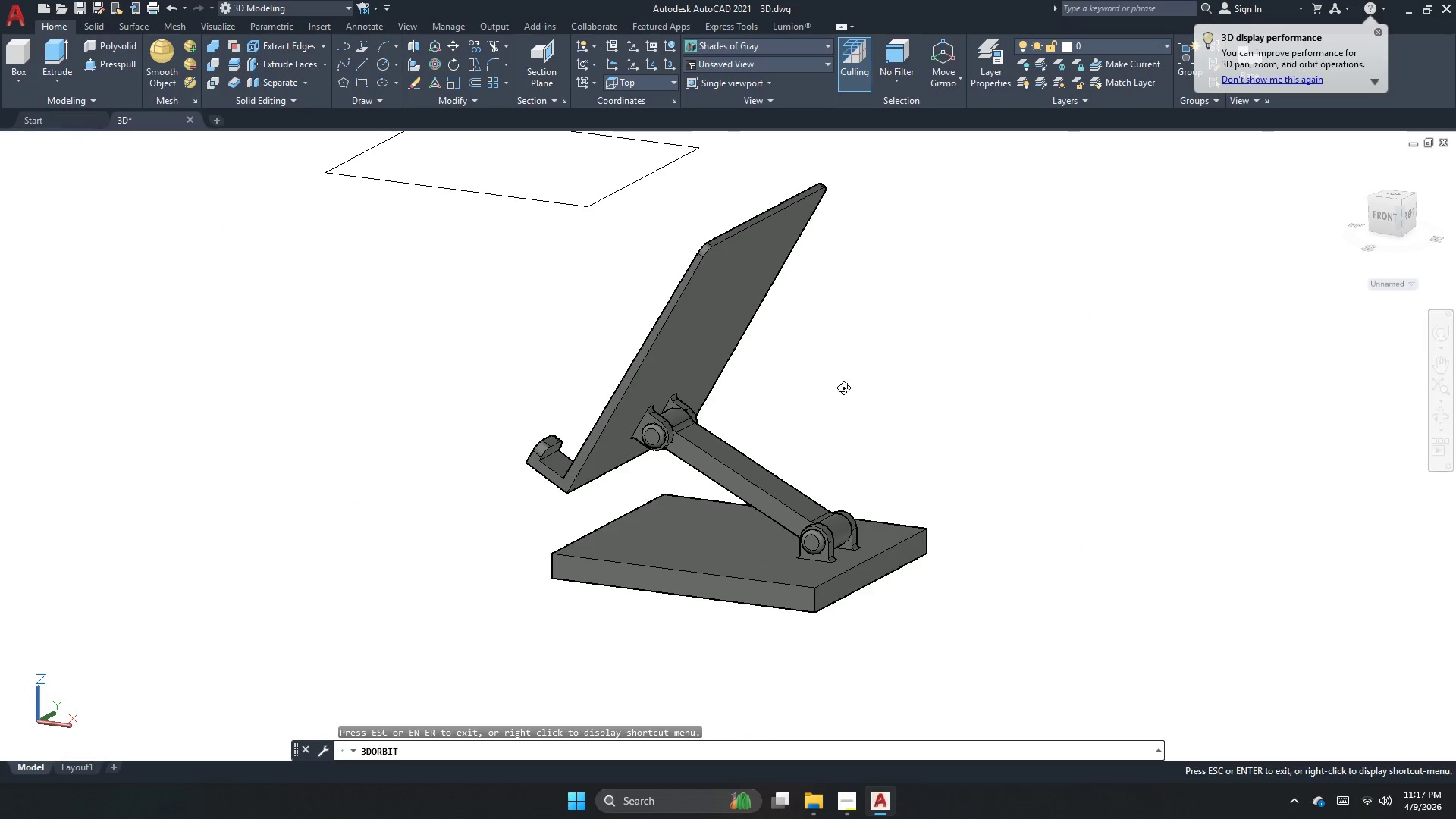 
left_click_drag(start_coordinate=[836, 389], to_coordinate=[1094, 427])
 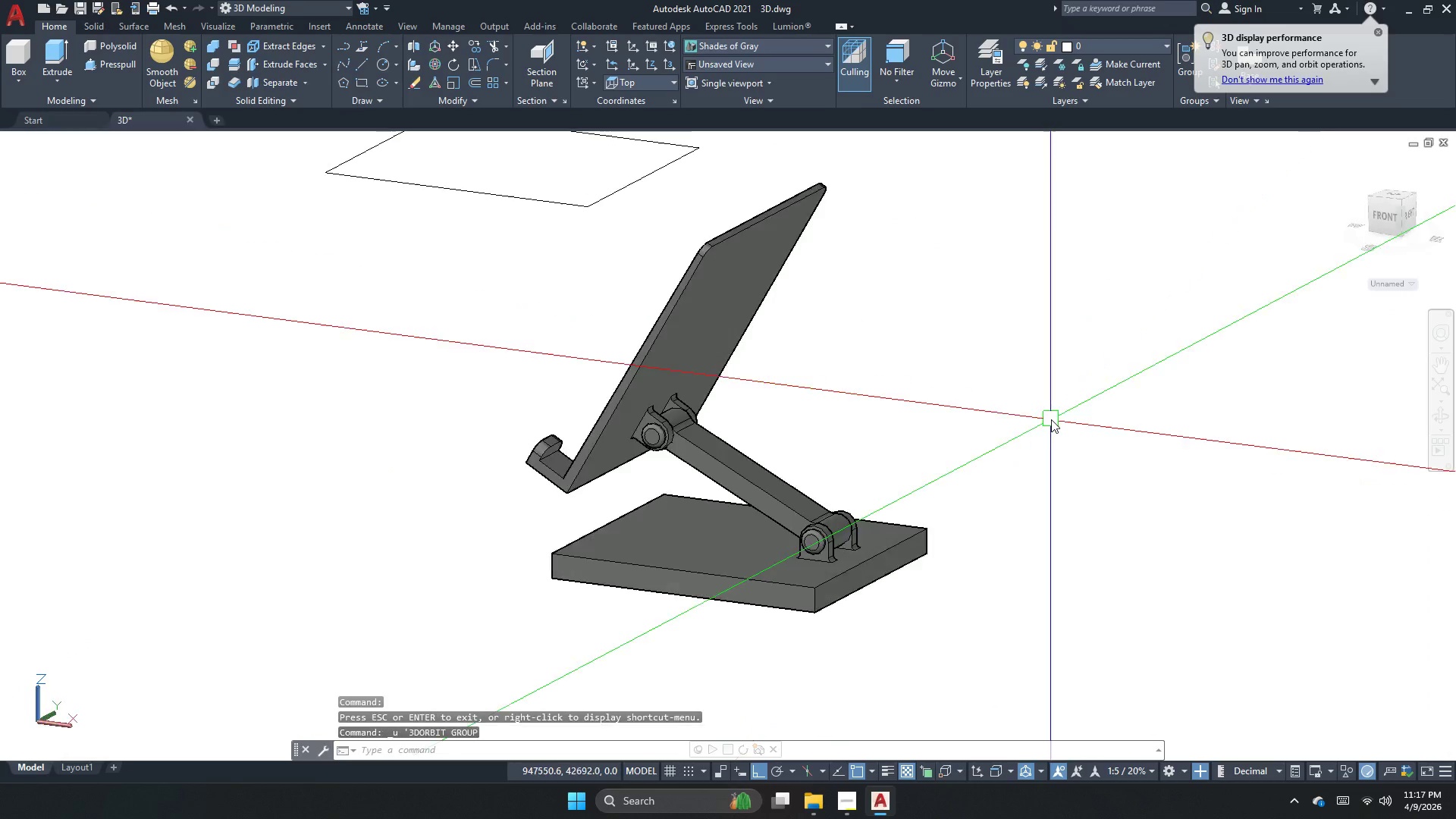 
key(Escape)
 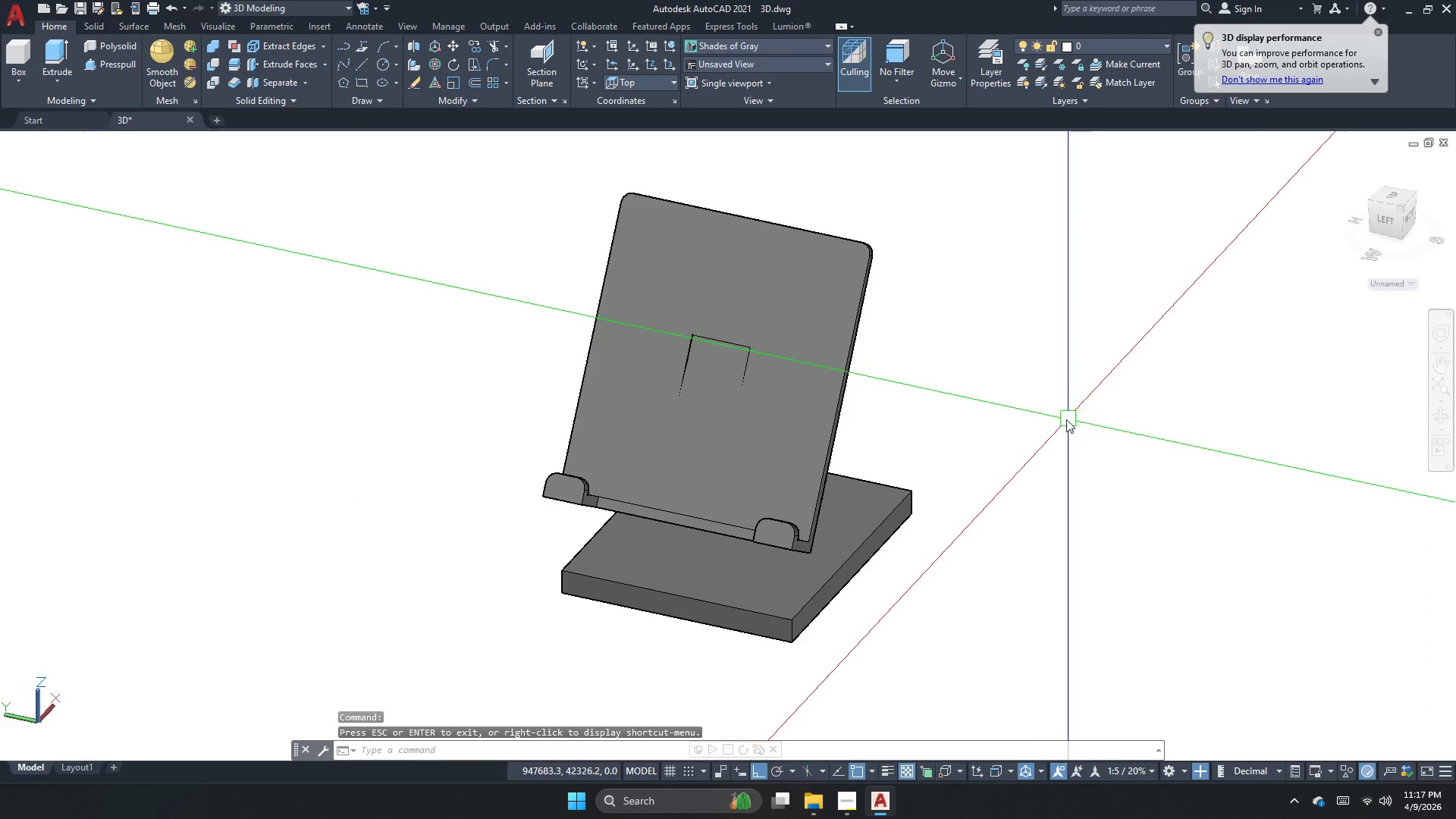 
key(Control+Z)
 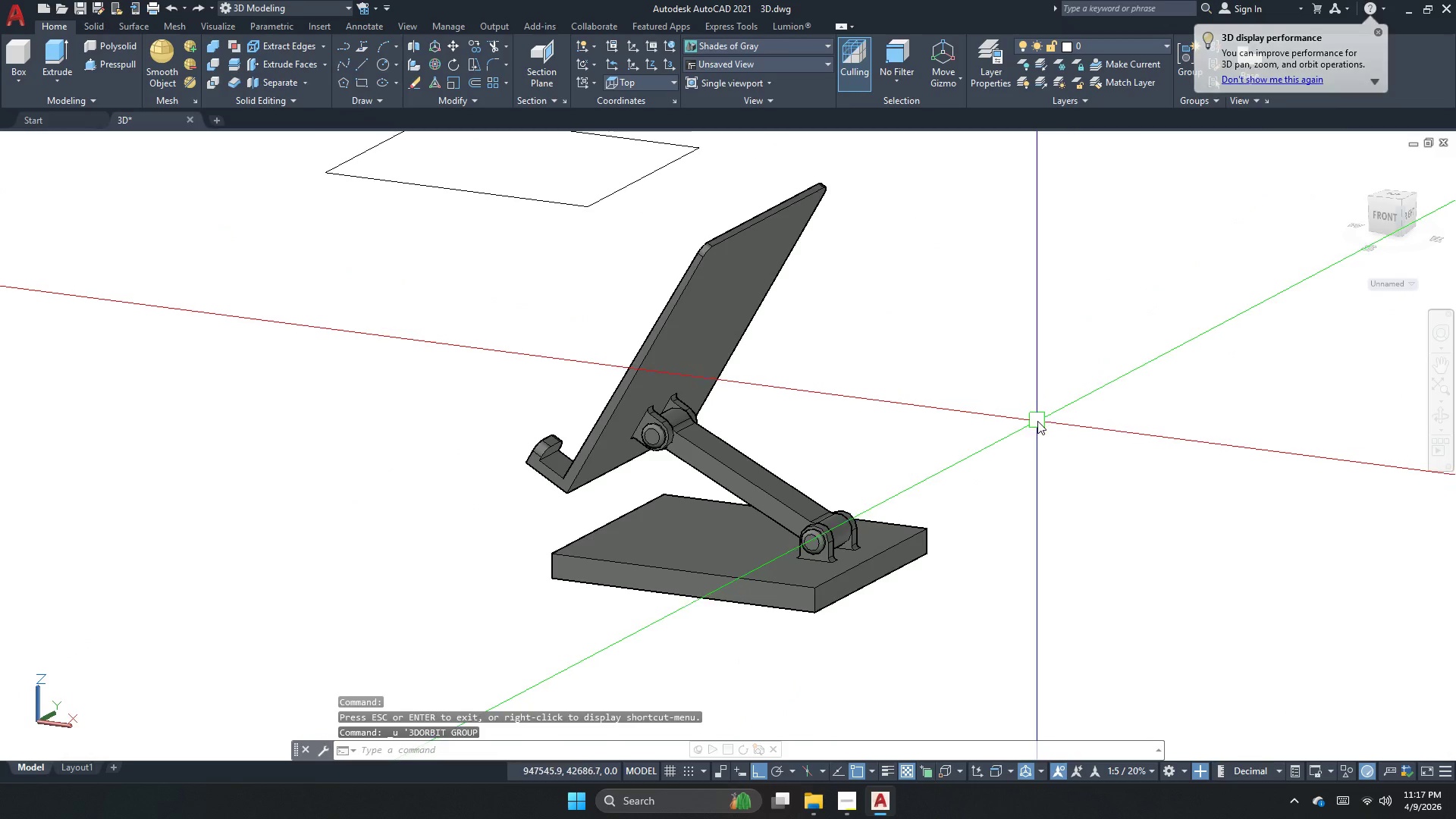 
key(Control+Z)
 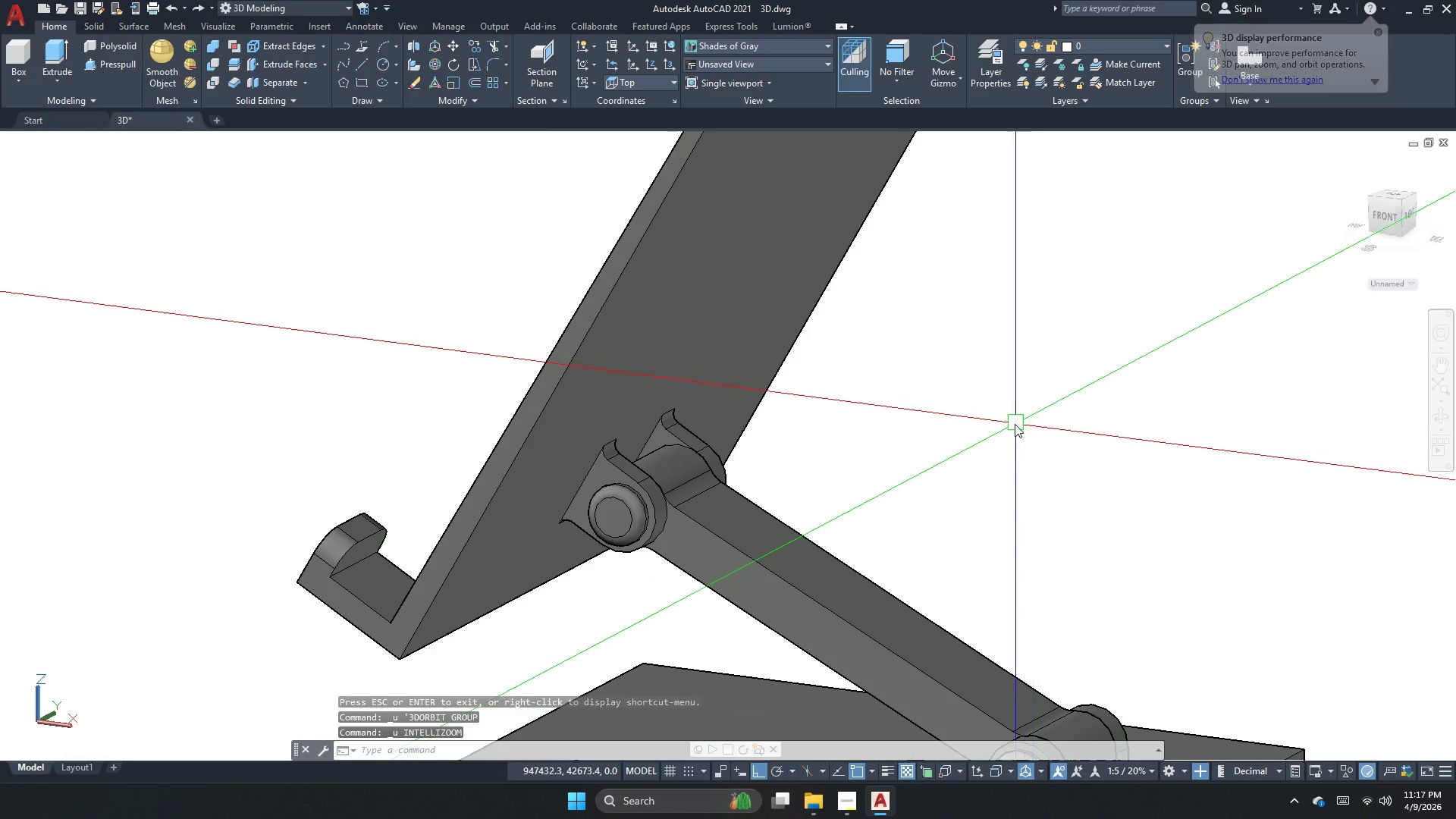 
key(Control+Z)
 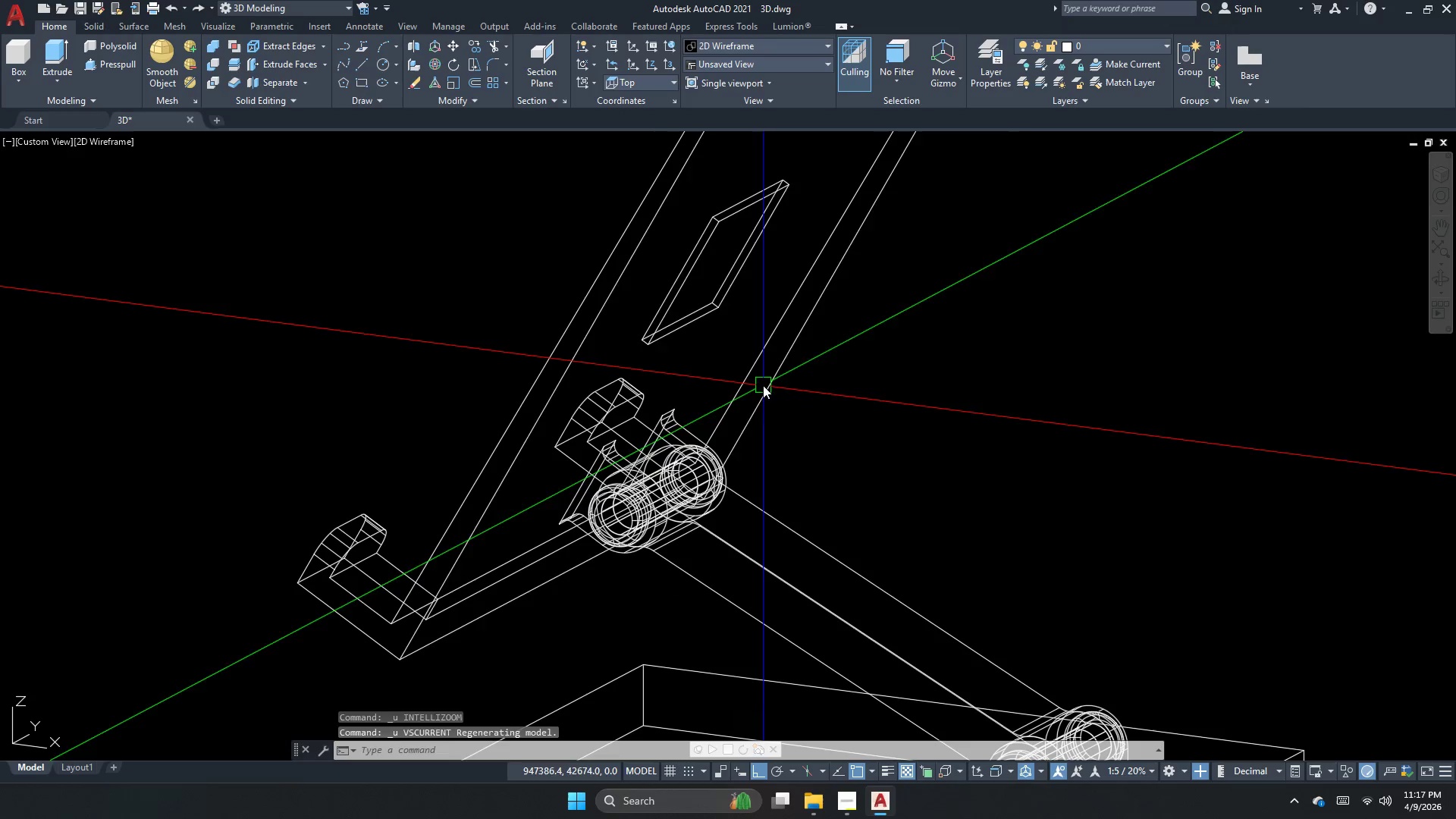 
key(Escape)
 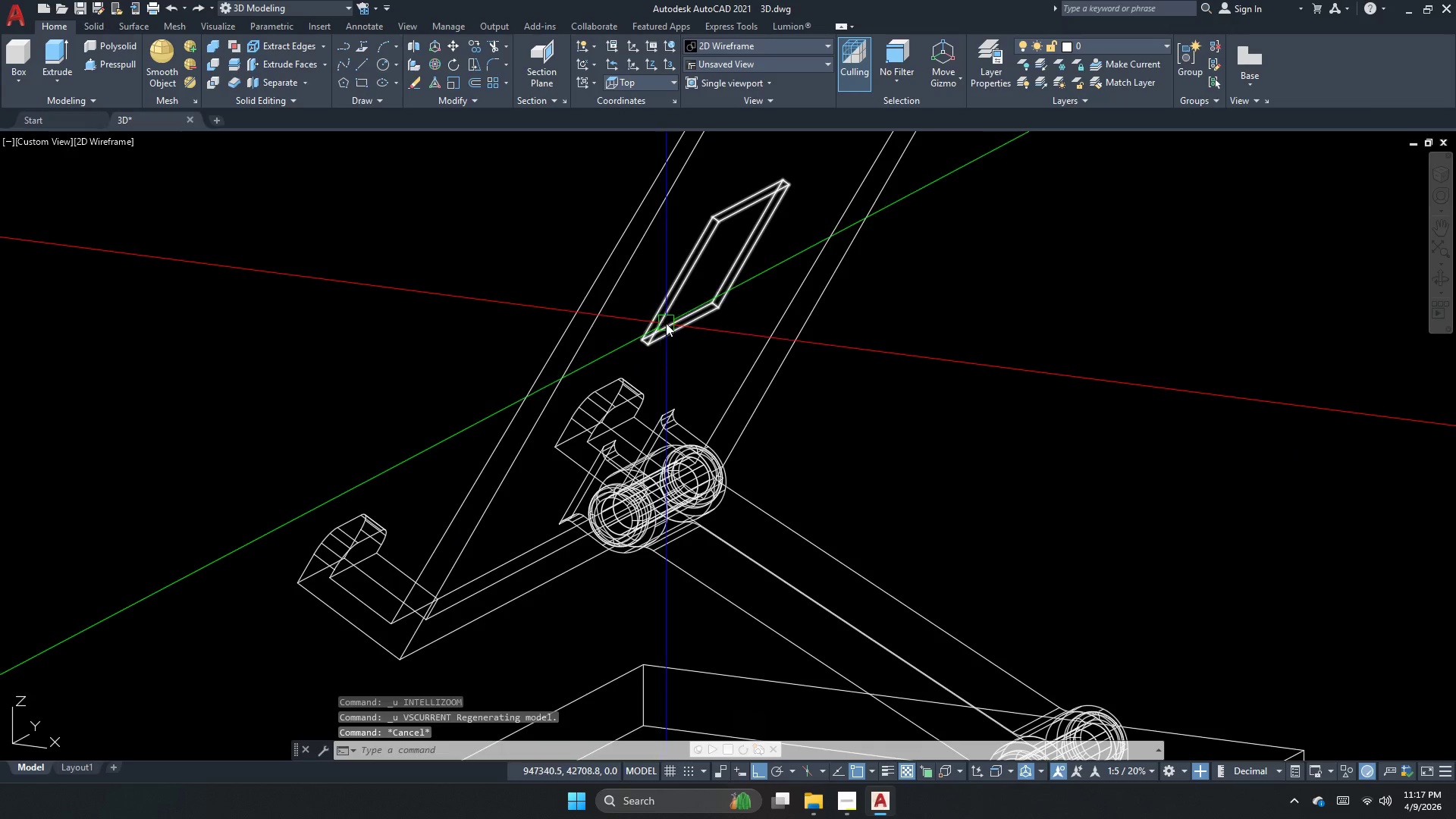 
left_click([666, 323])
 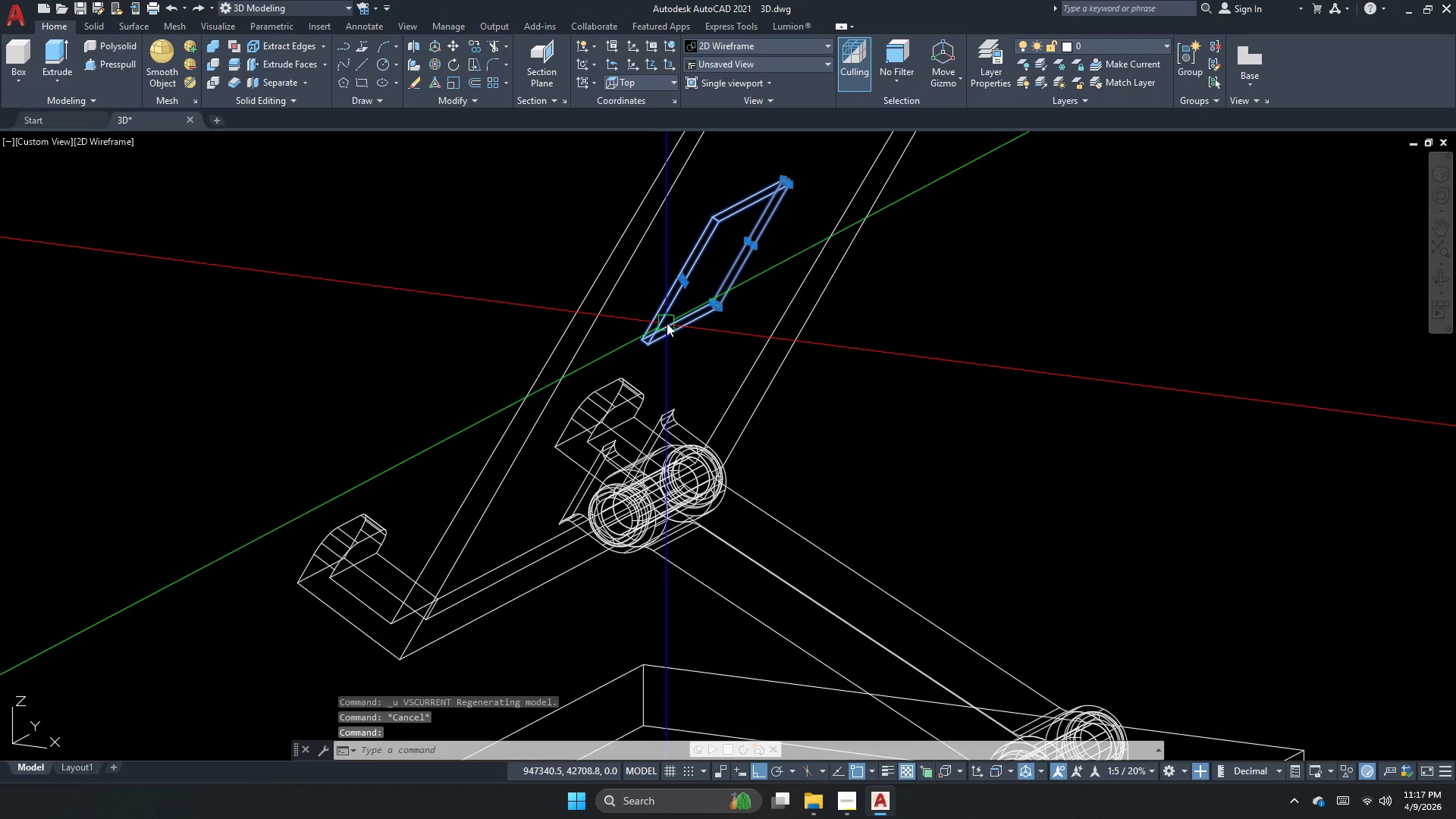 
key(M)
 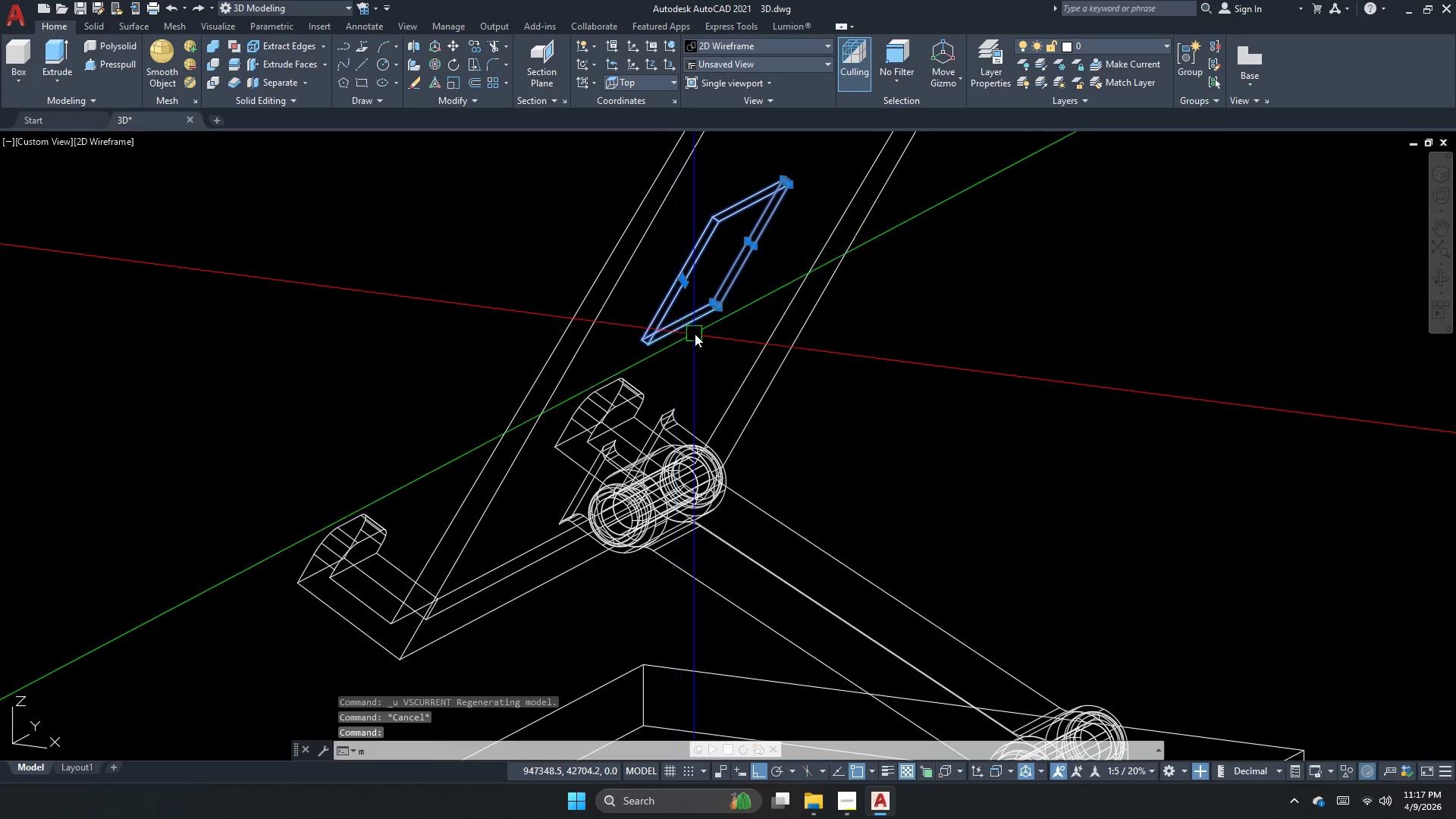 
key(Space)
 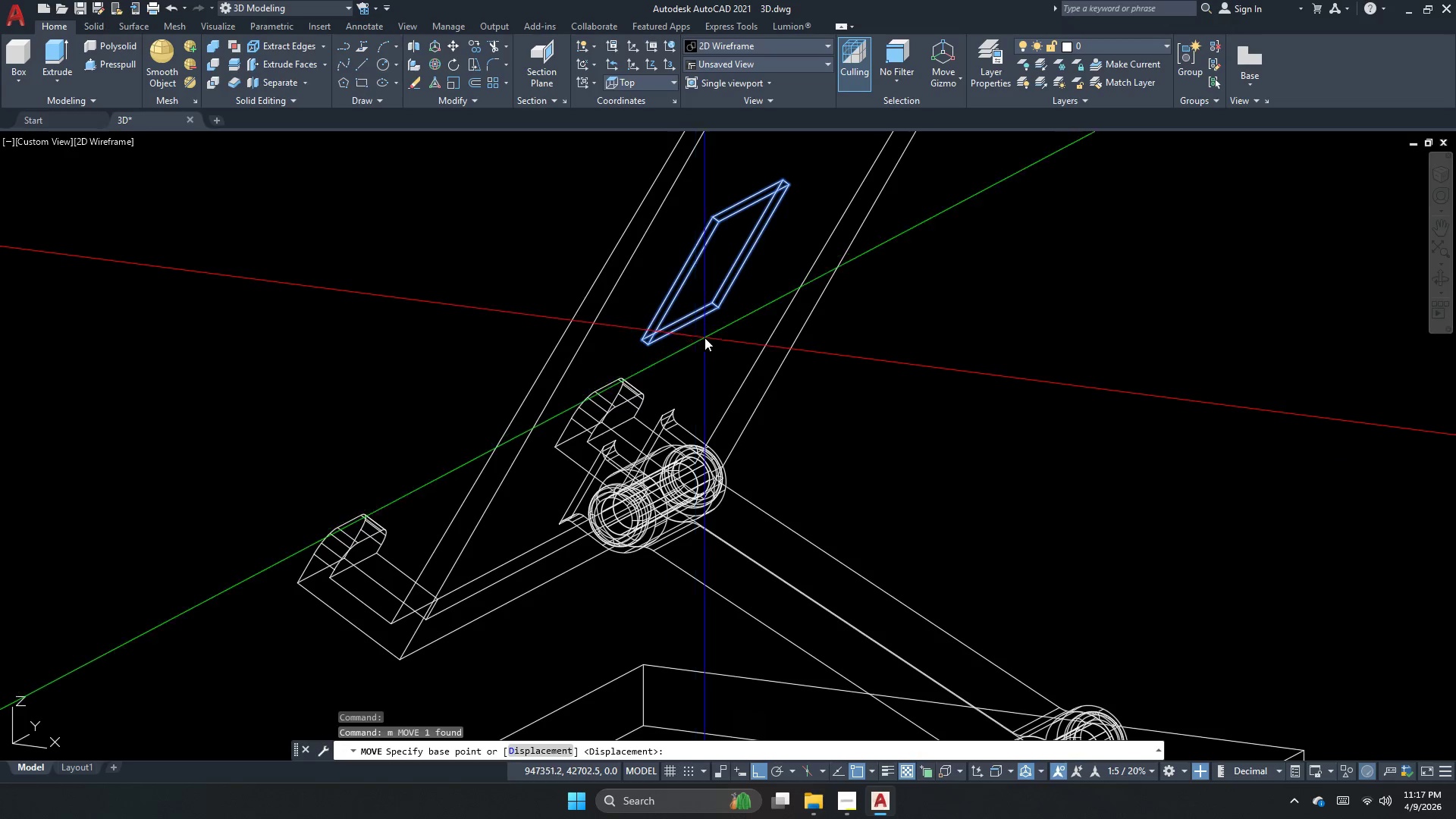 
left_click_drag(start_coordinate=[704, 337], to_coordinate=[808, 376])
 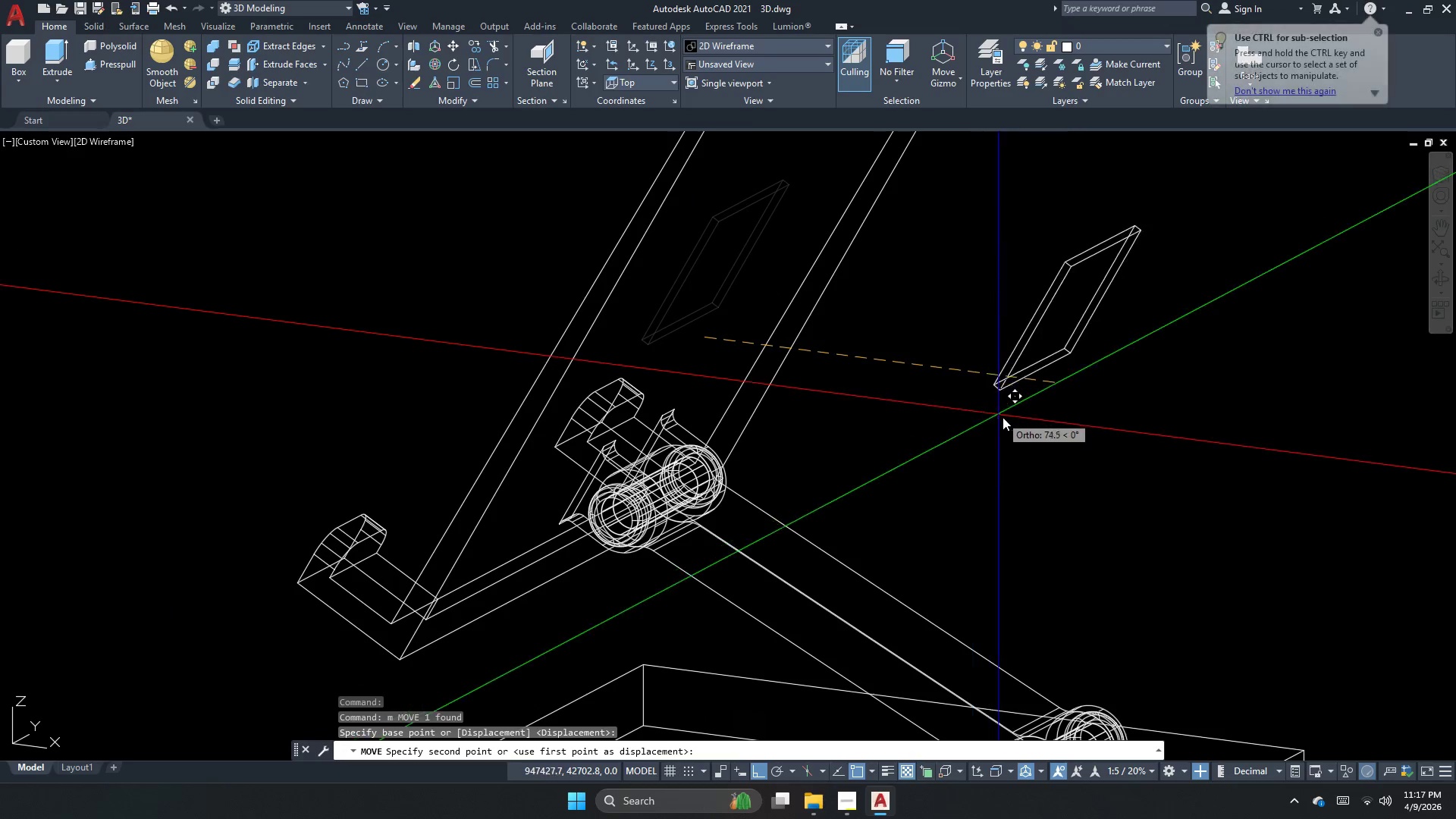 
key(Escape)
 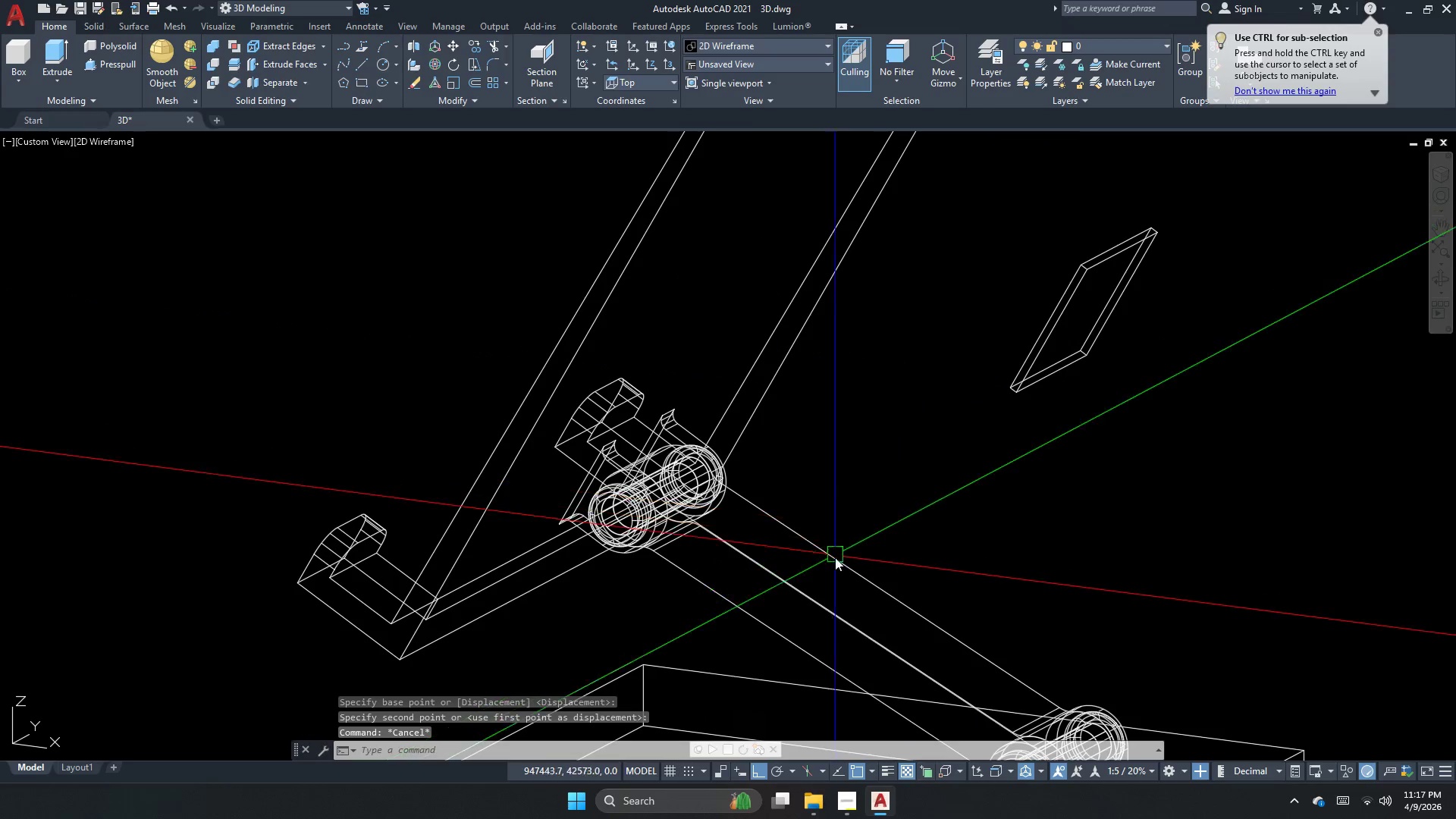 
key(Escape)
 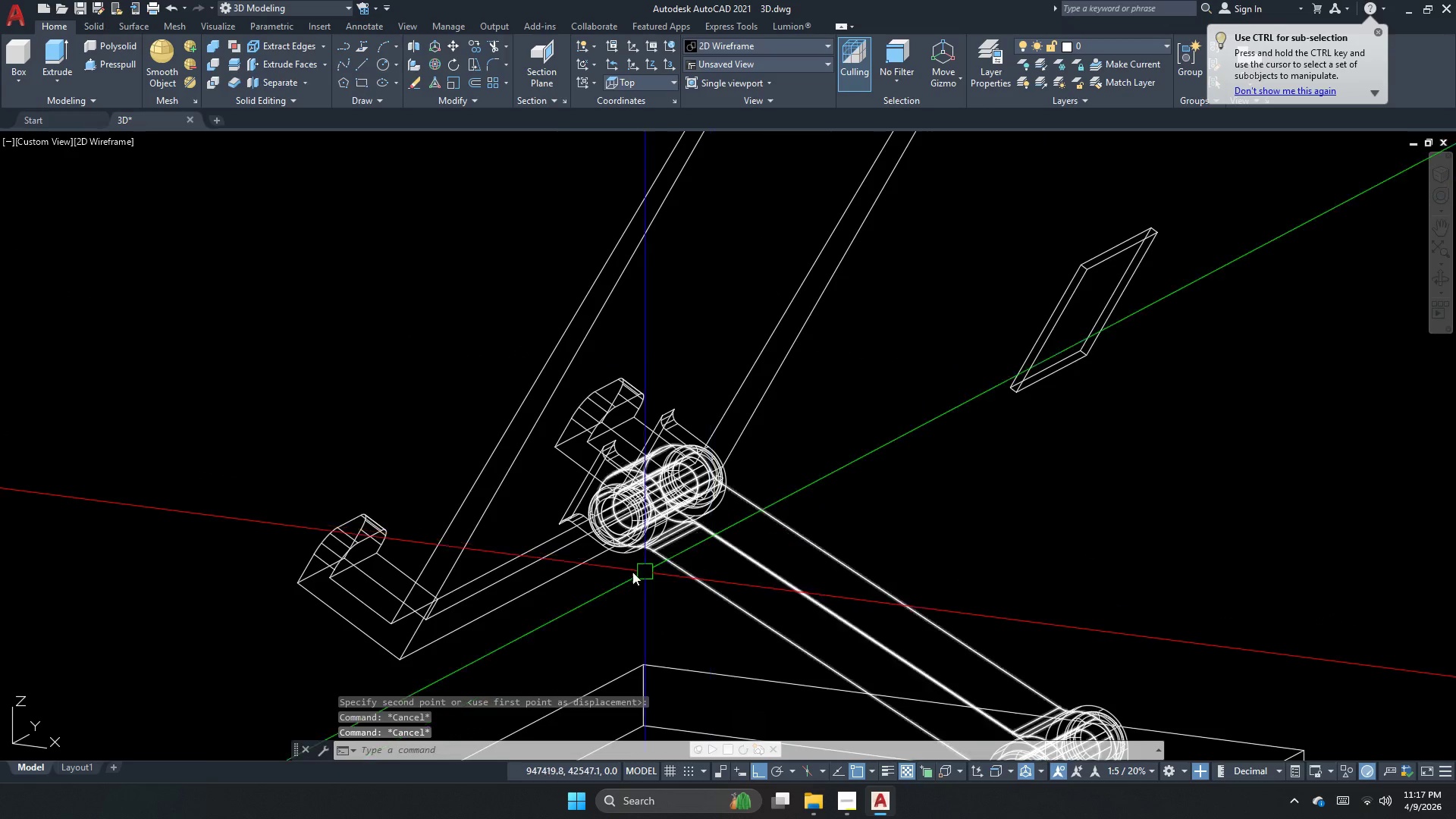 
key(L)
 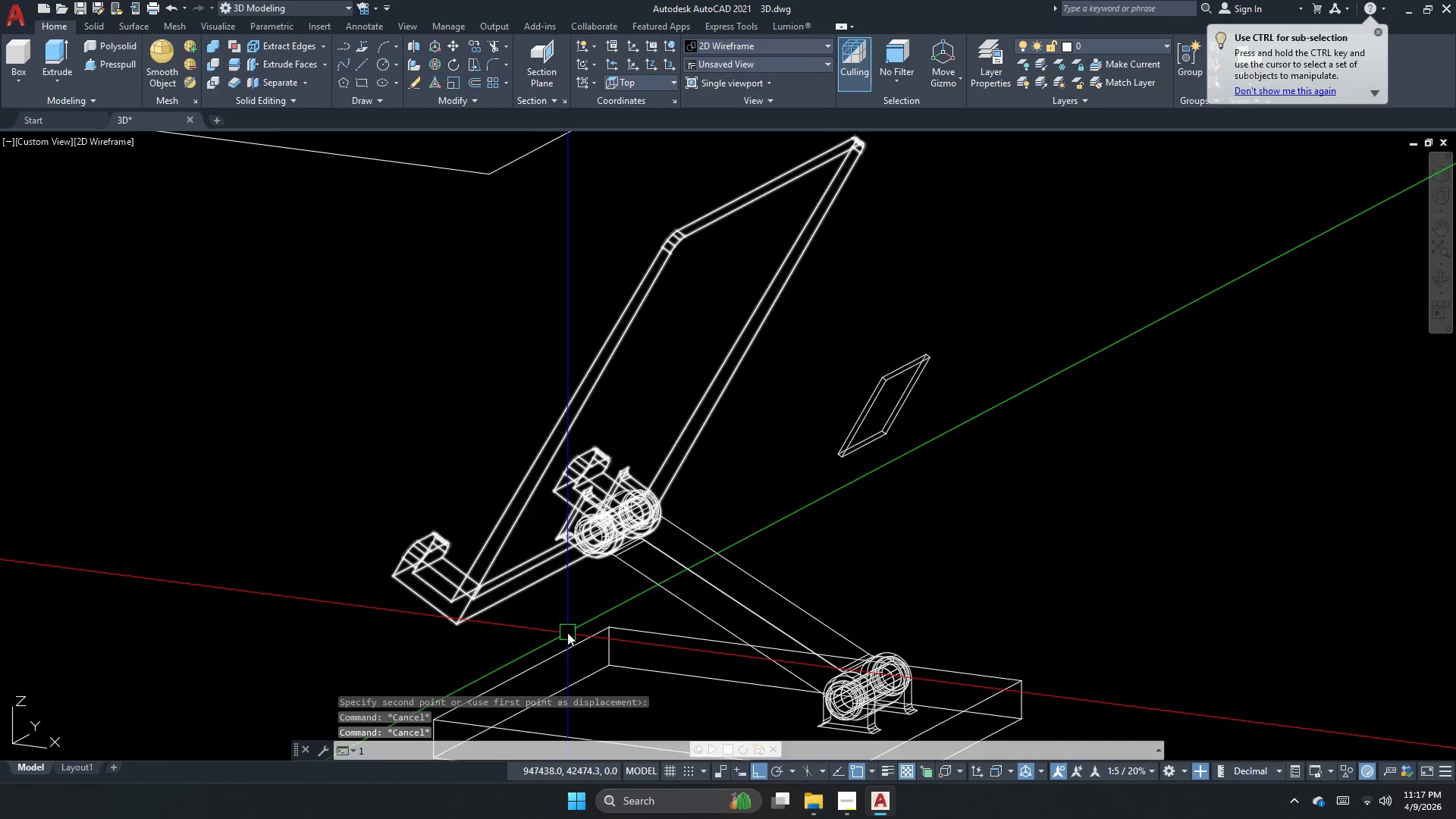 
scroll: coordinate [561, 565], scroll_direction: down, amount: 1.0
 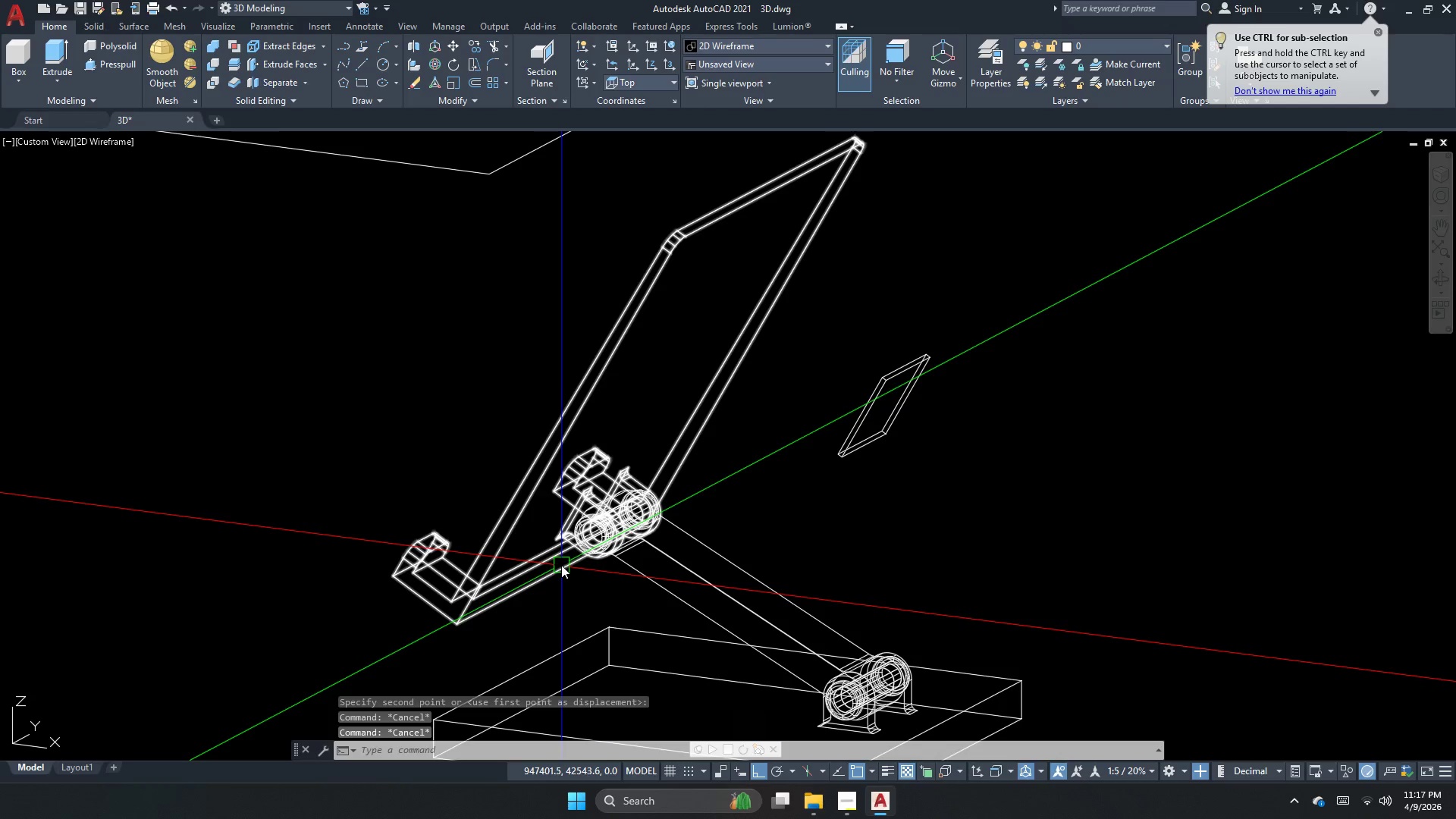 
key(Space)
 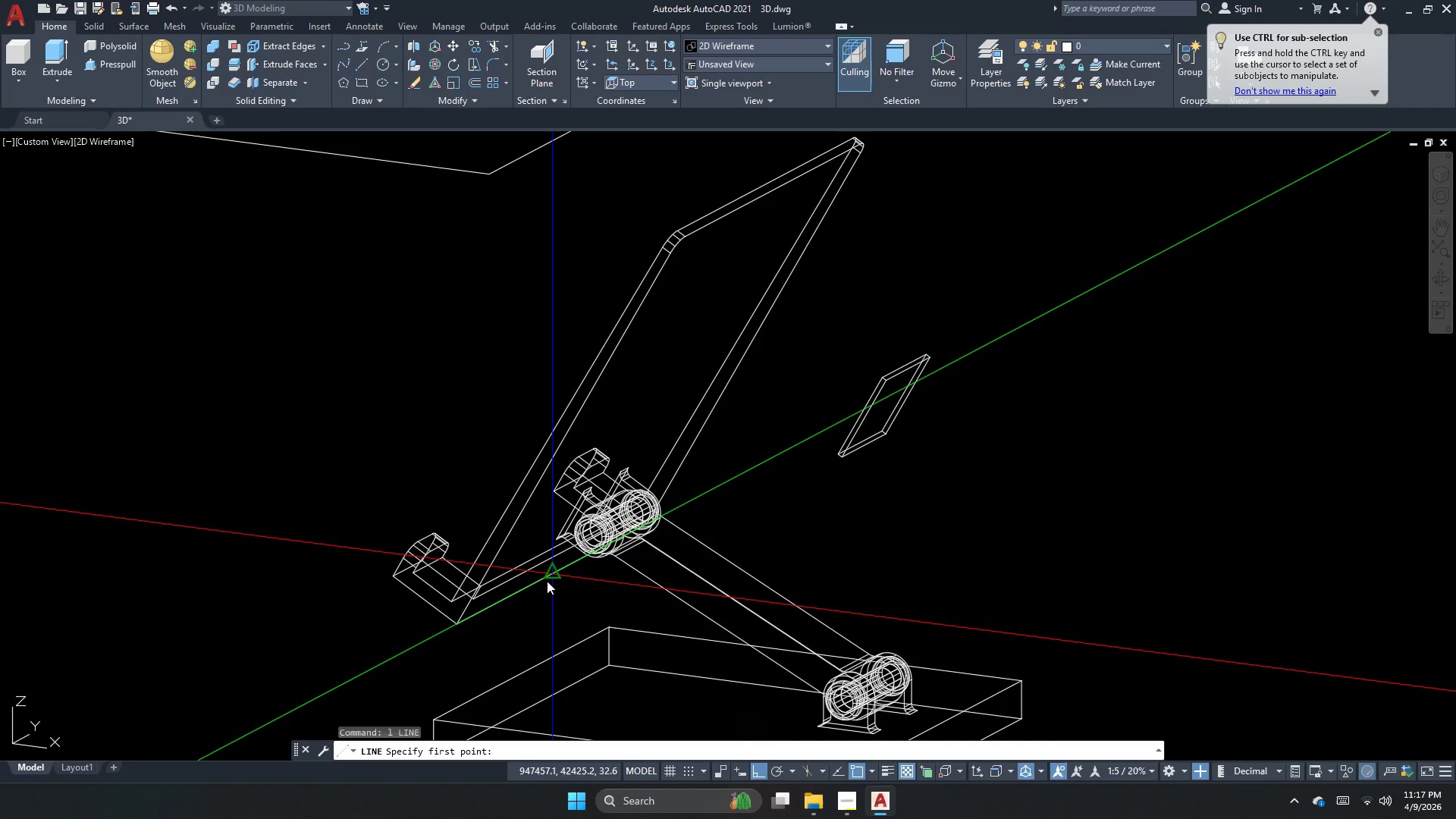 
left_click_drag(start_coordinate=[546, 582], to_coordinate=[578, 544])
 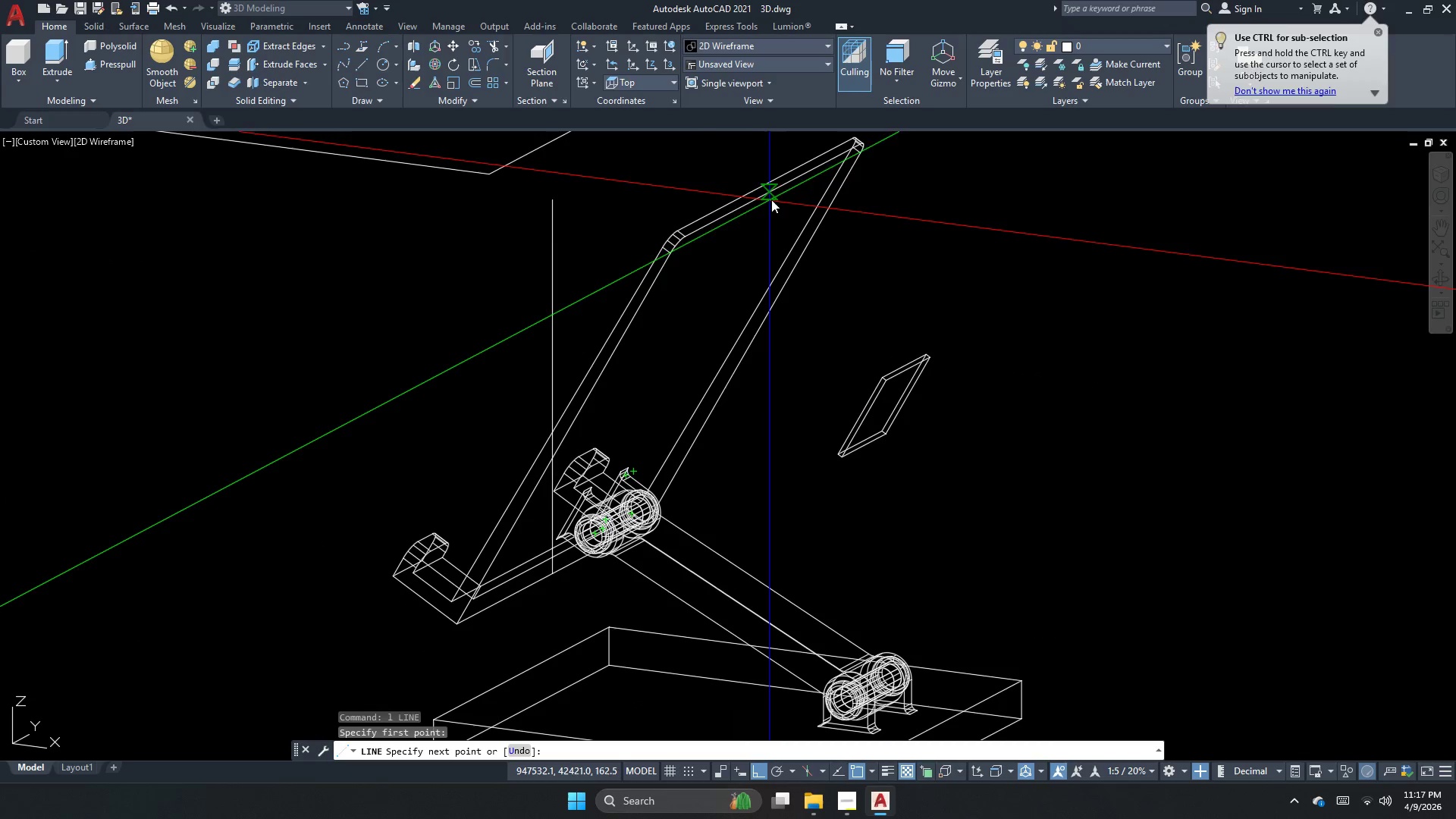 
left_click([779, 194])
 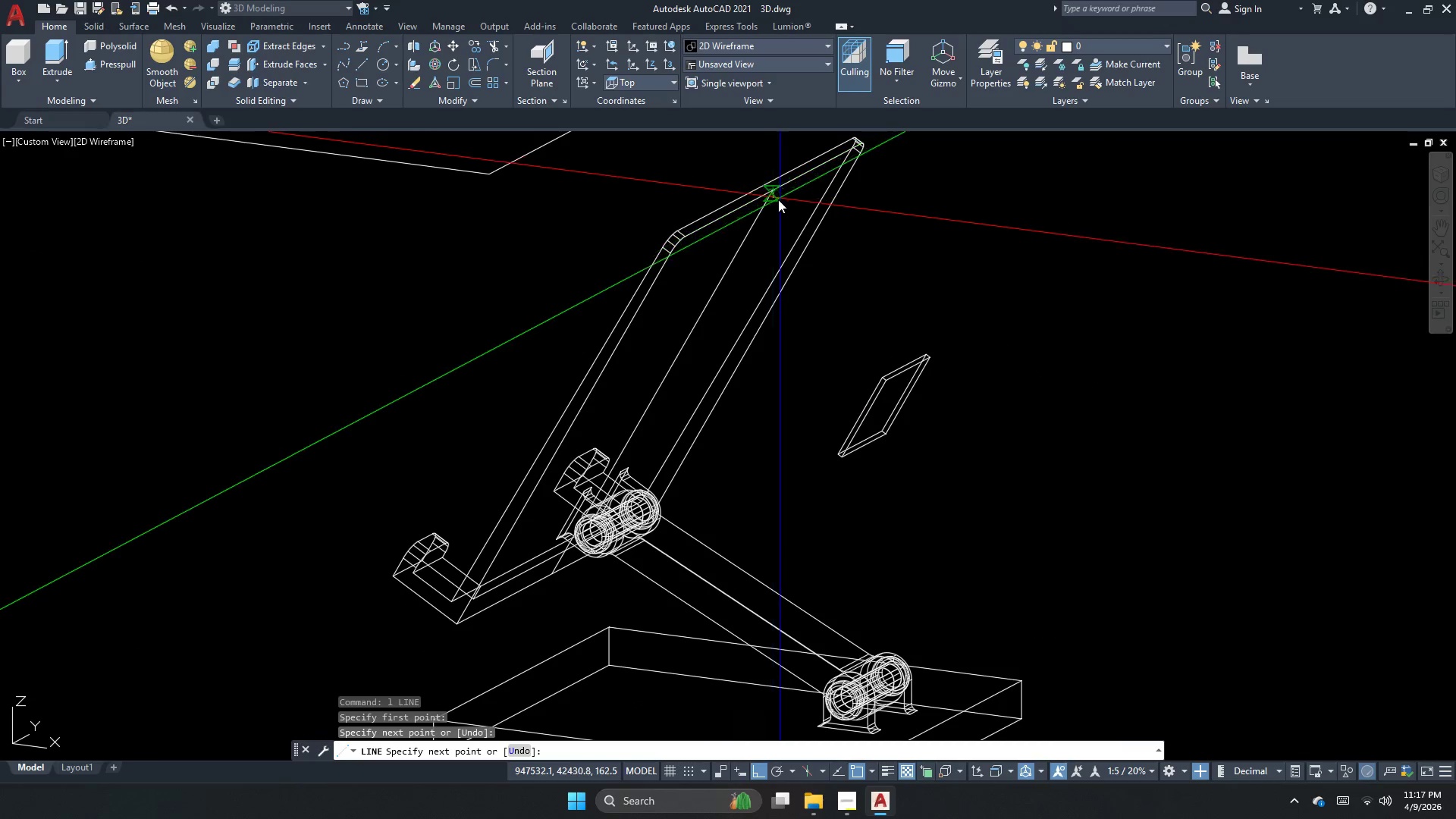 
key(Escape)
 